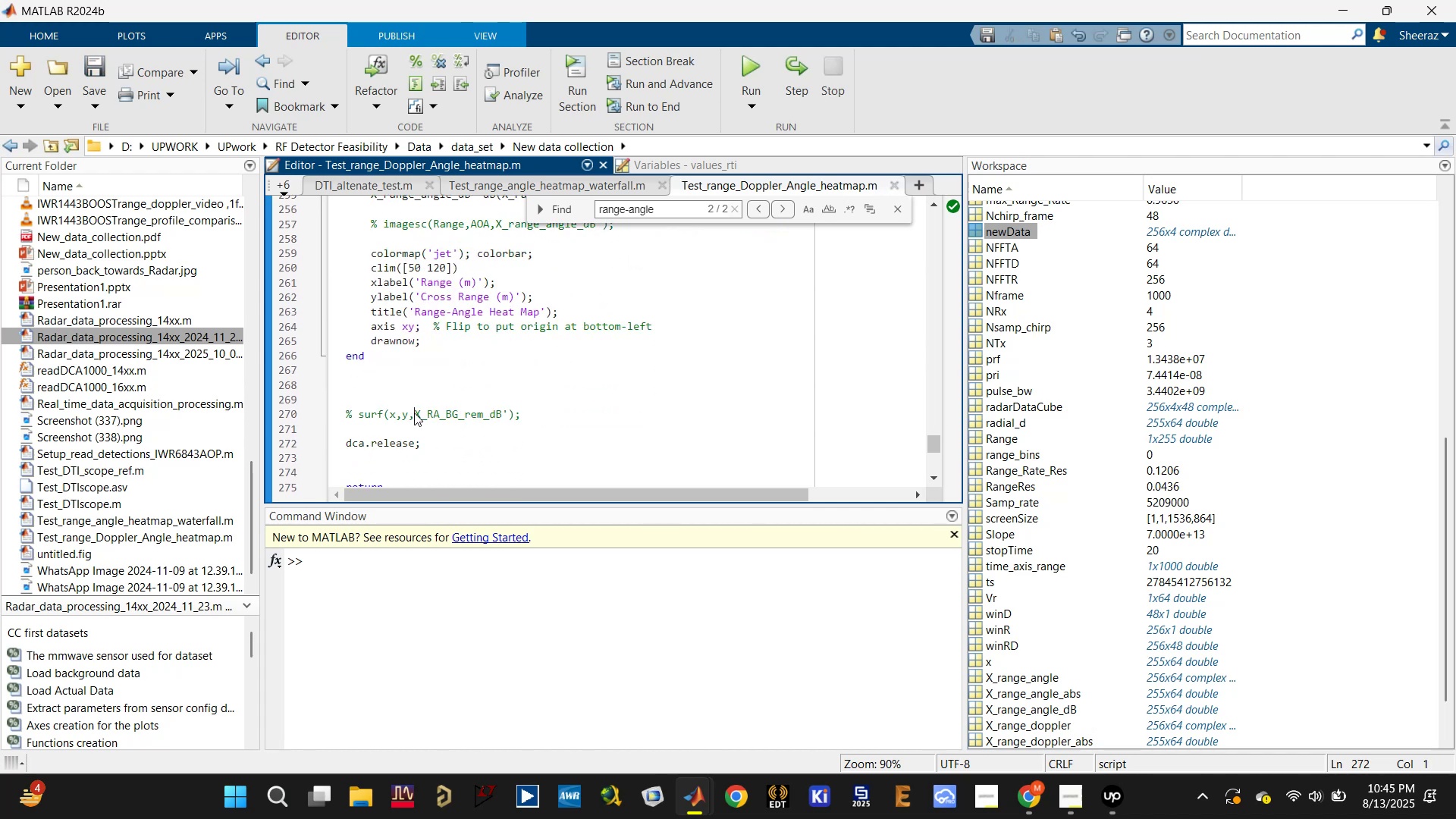 
triple_click([414, 413])
 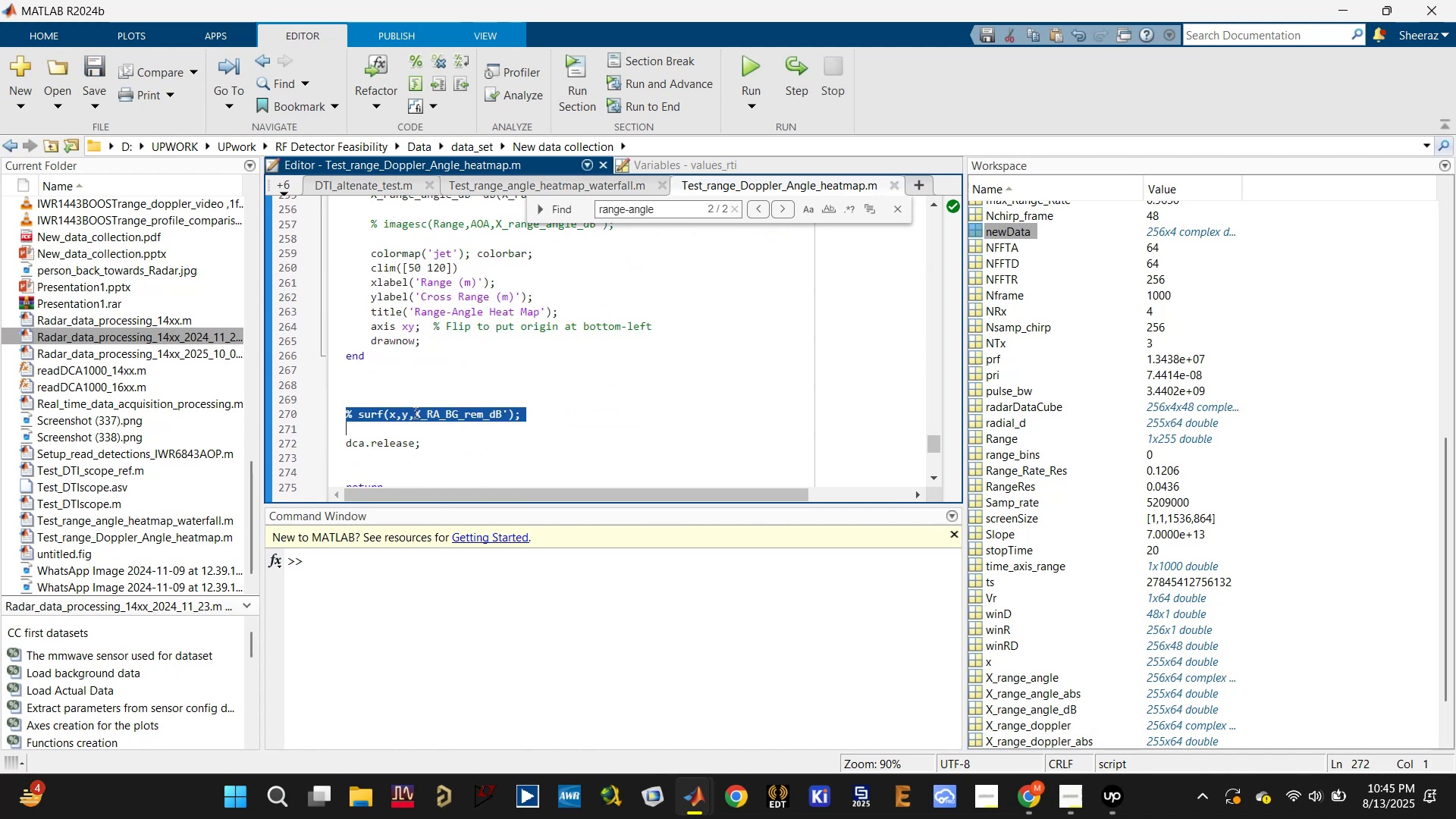 
triple_click([414, 413])
 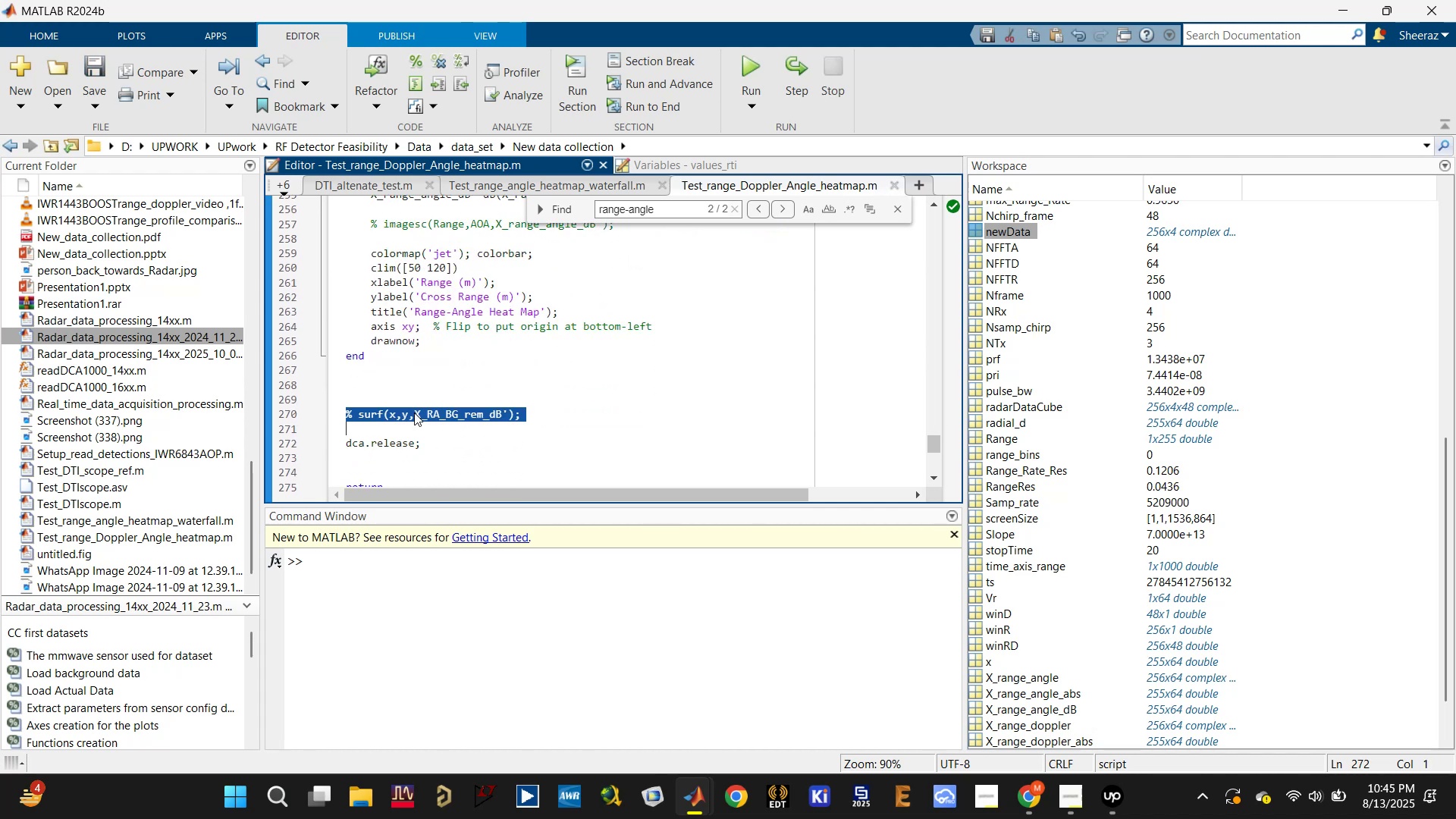 
key(Control+C)
 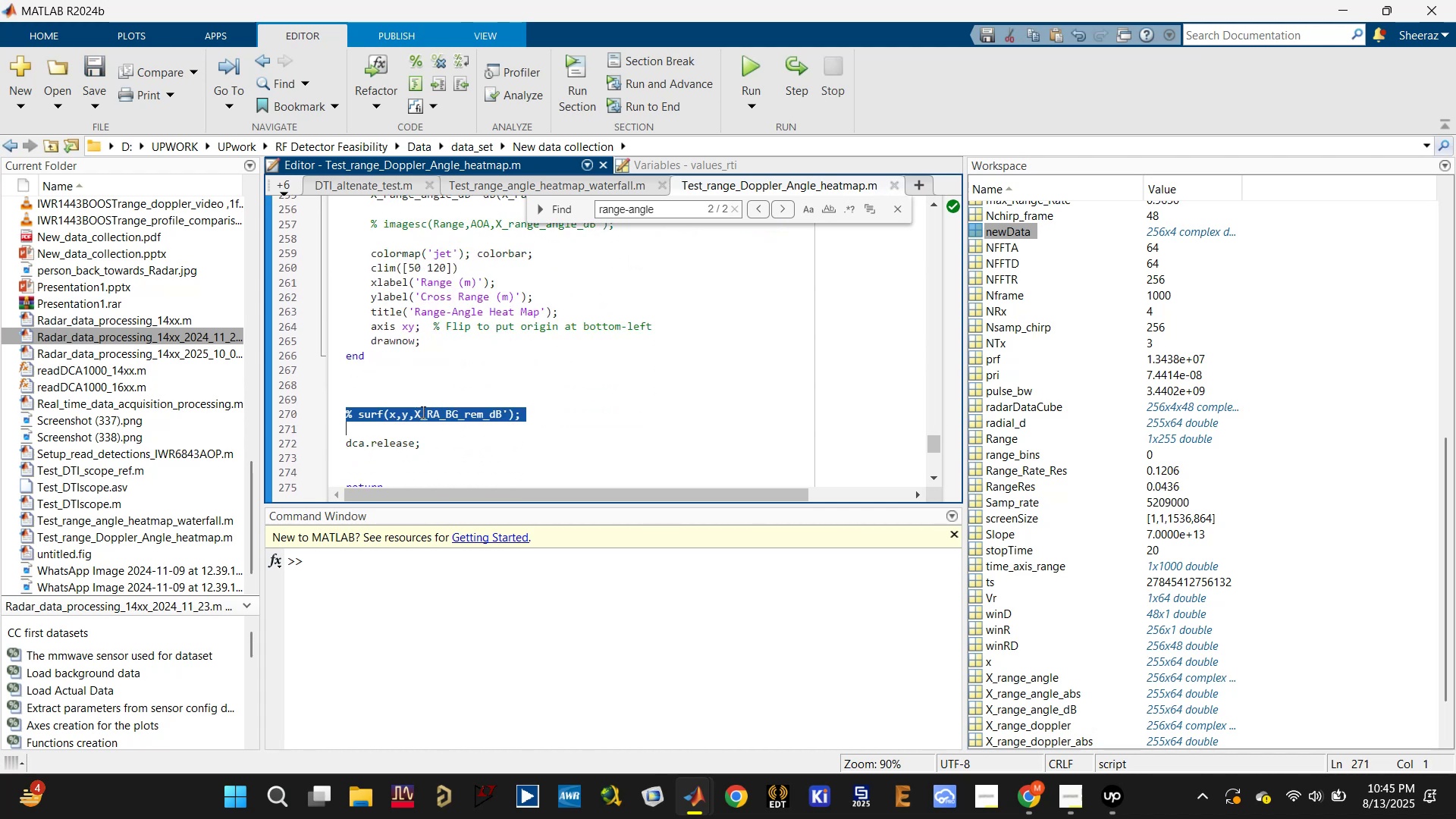 
scroll: coordinate [426, 414], scroll_direction: up, amount: 2.0
 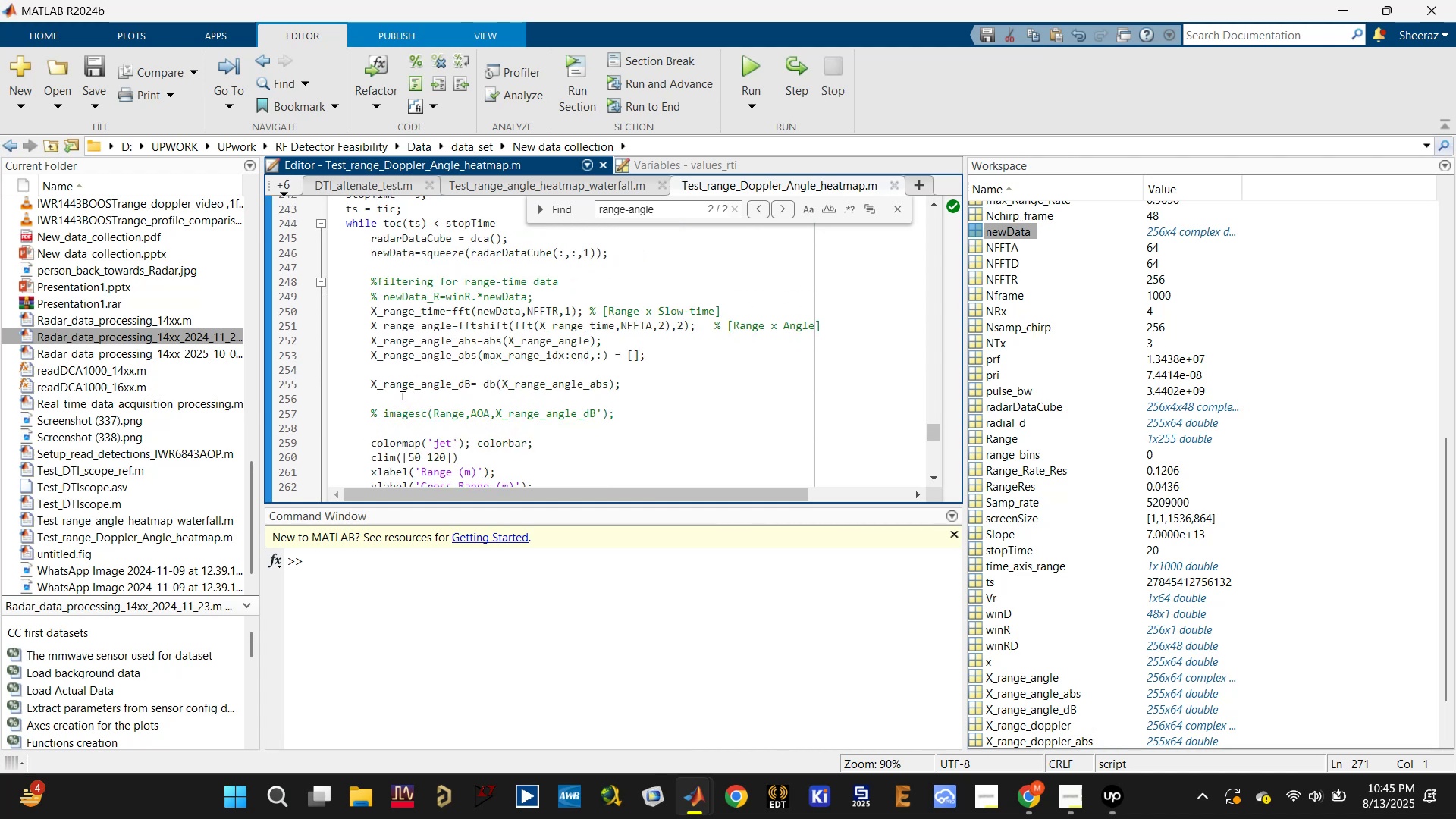 
left_click([392, 420])
 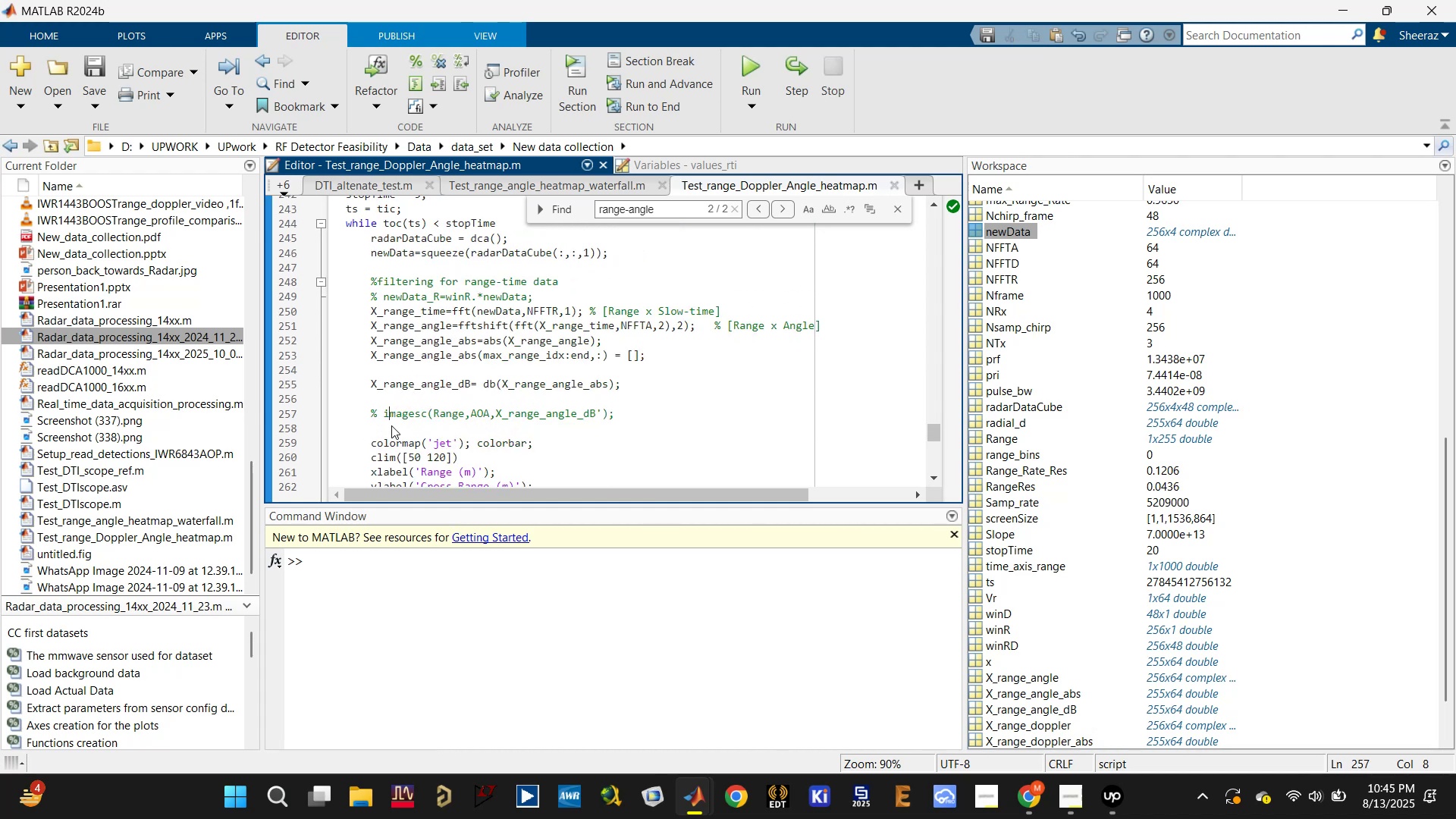 
left_click([391, 425])
 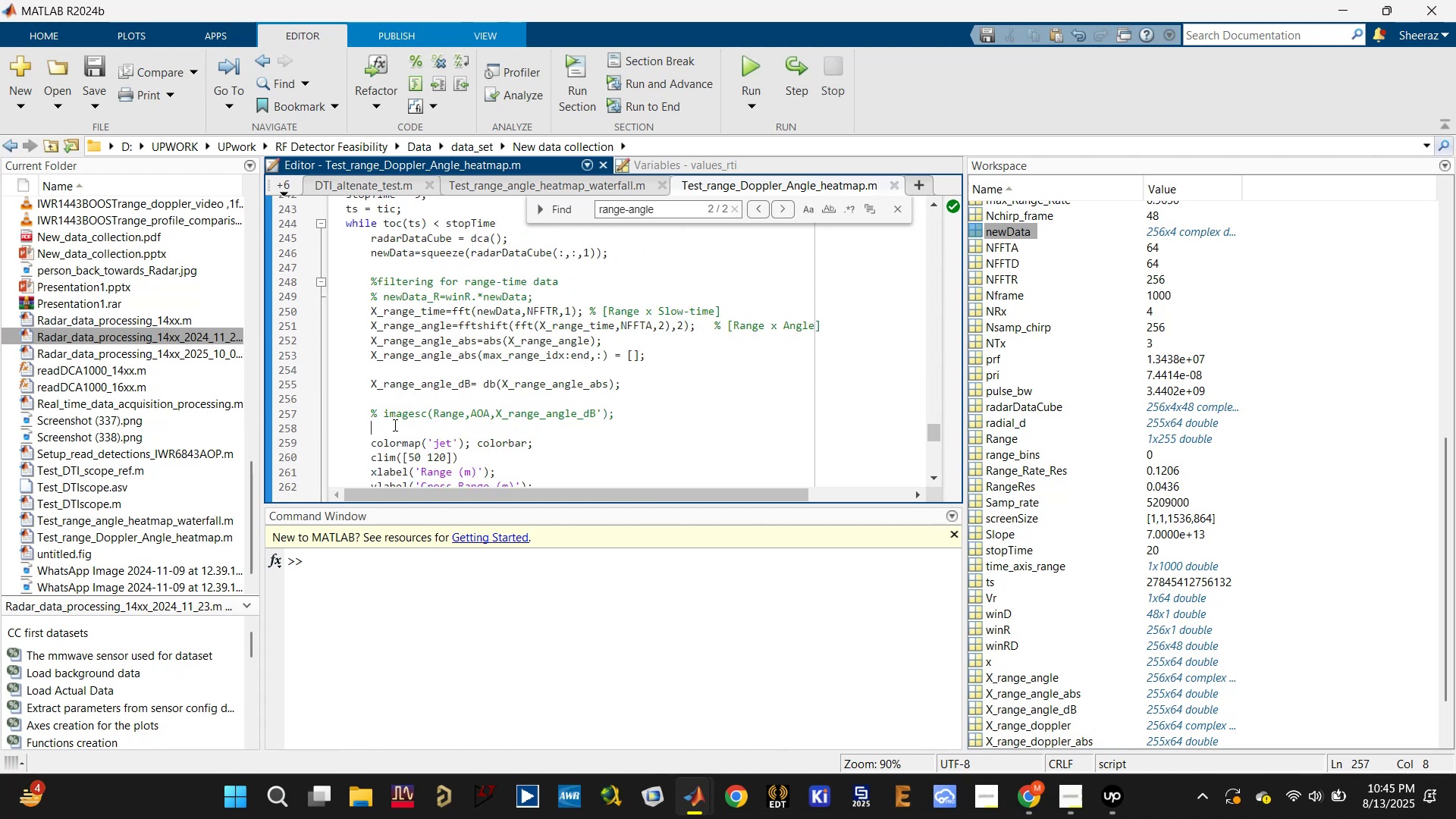 
key(Control+ControlLeft)
 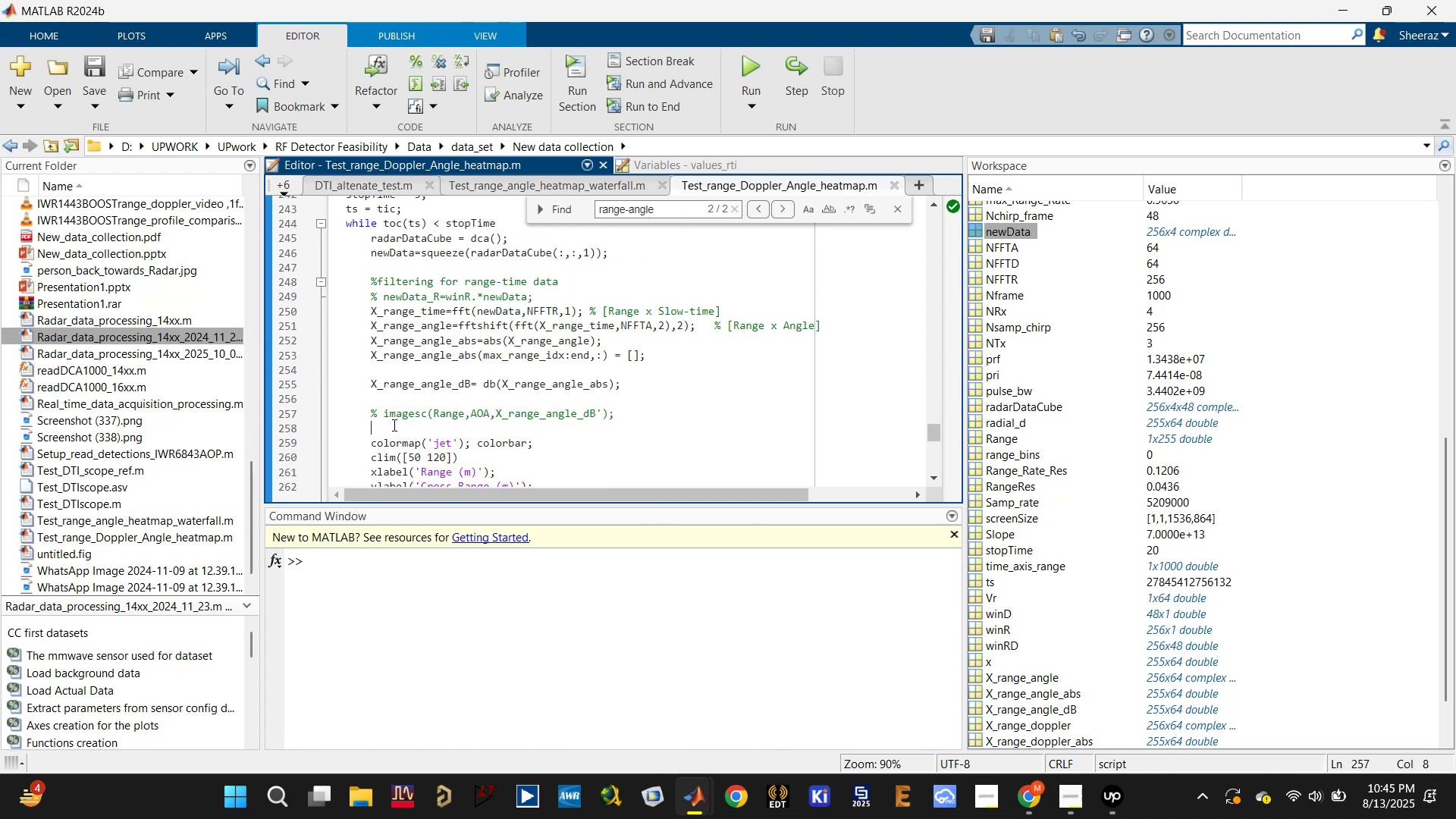 
key(Control+V)
 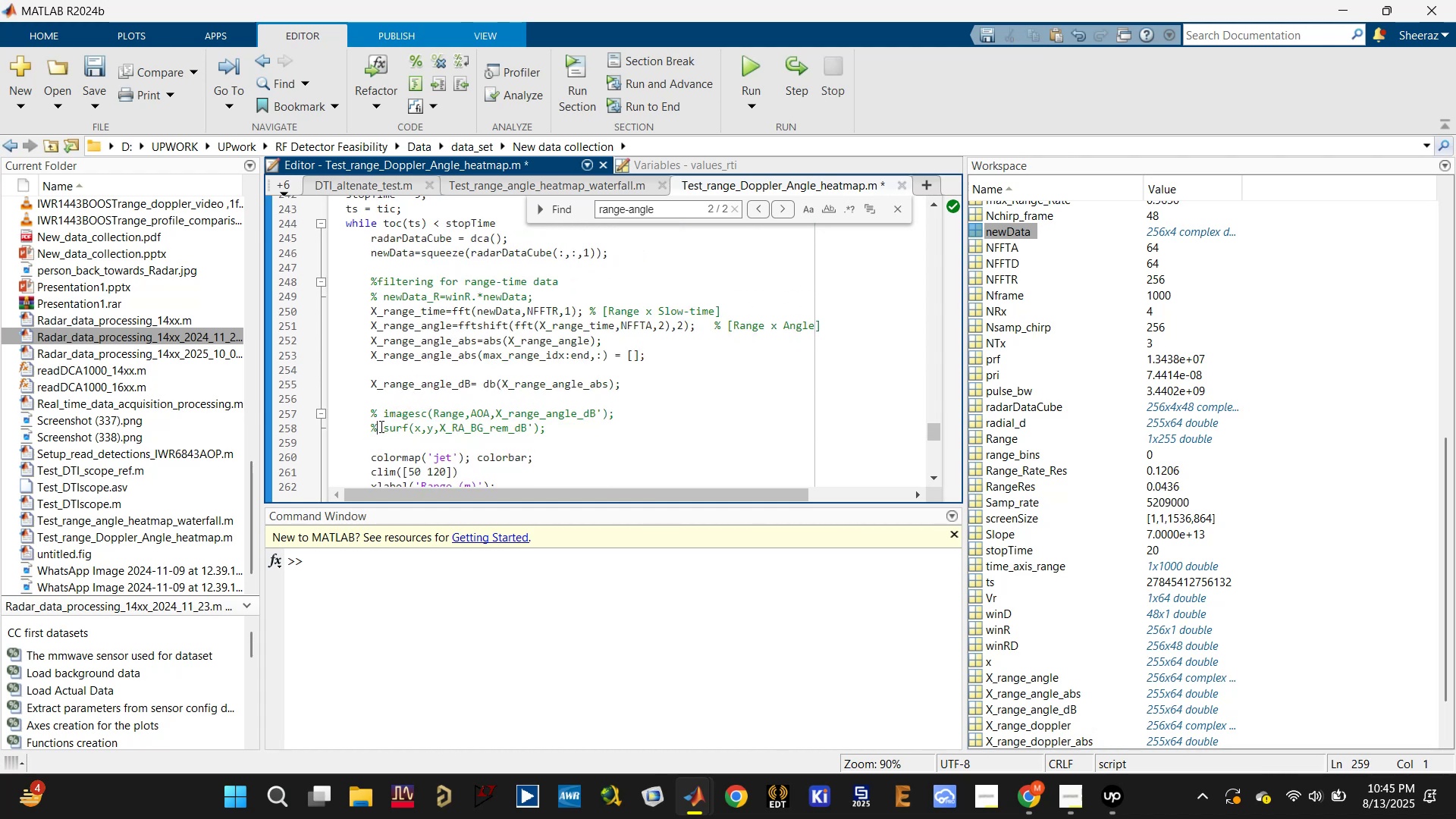 
double_click([381, 426])
 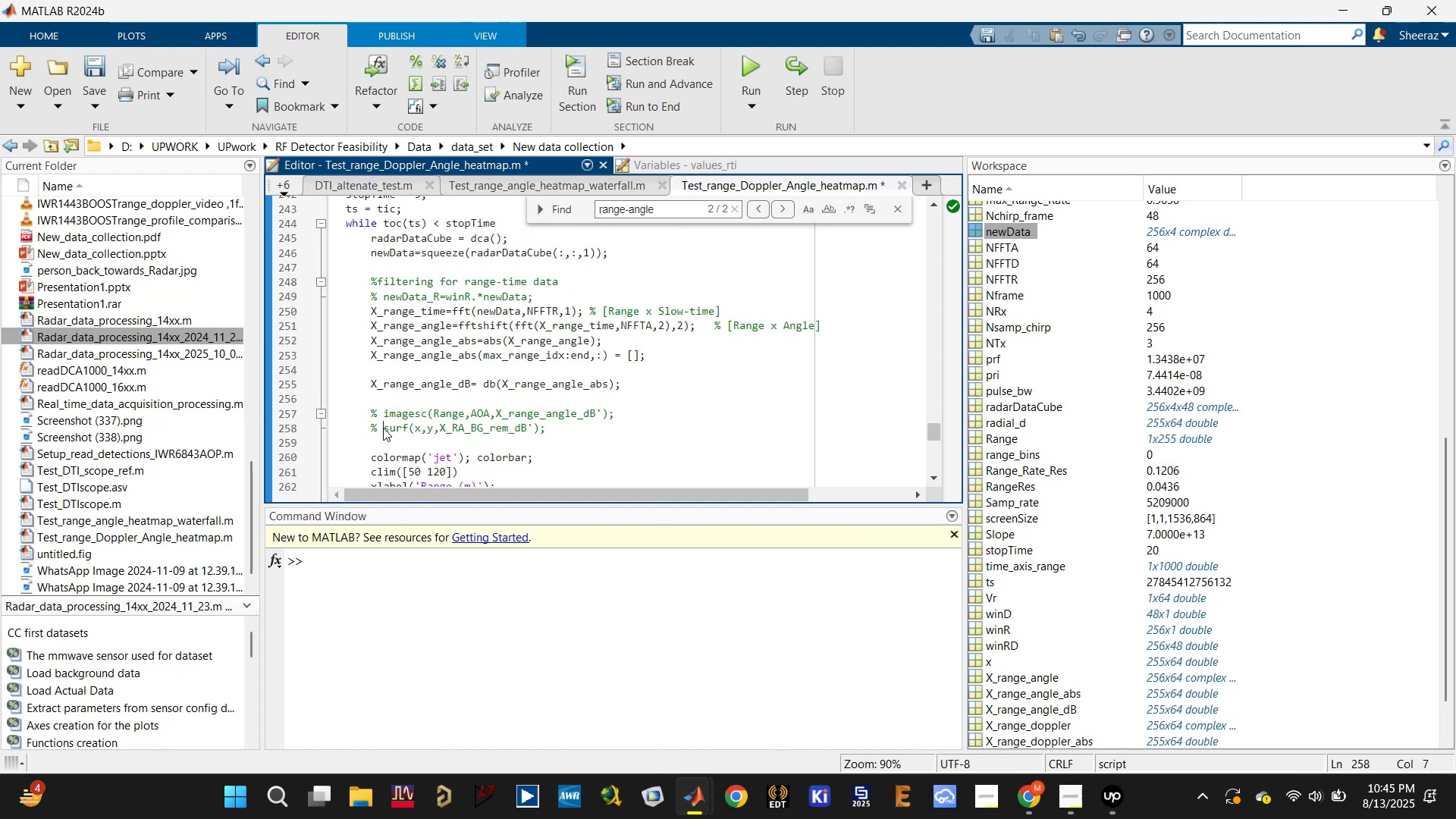 
triple_click([383, 428])
 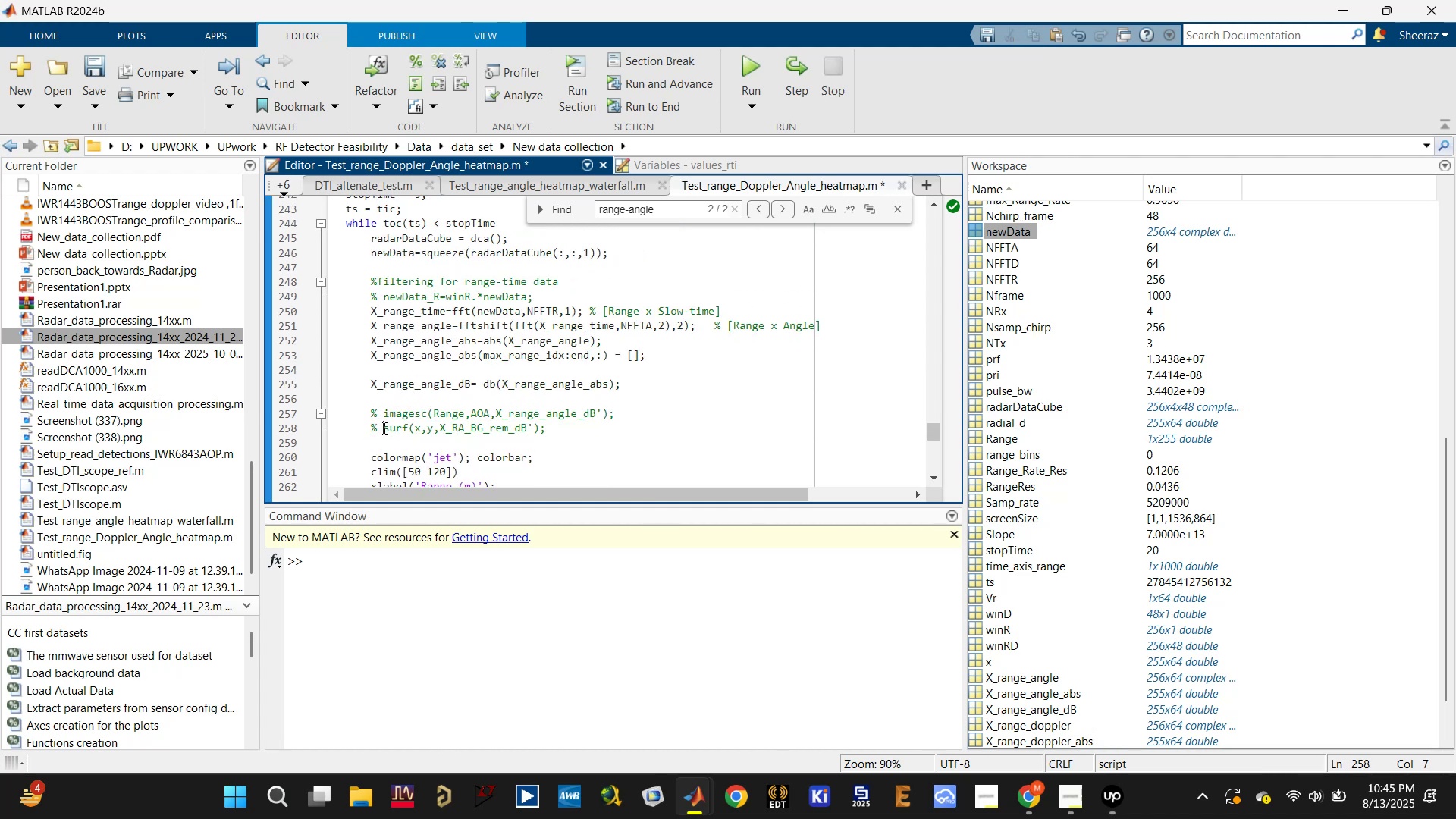 
key(Backspace)
 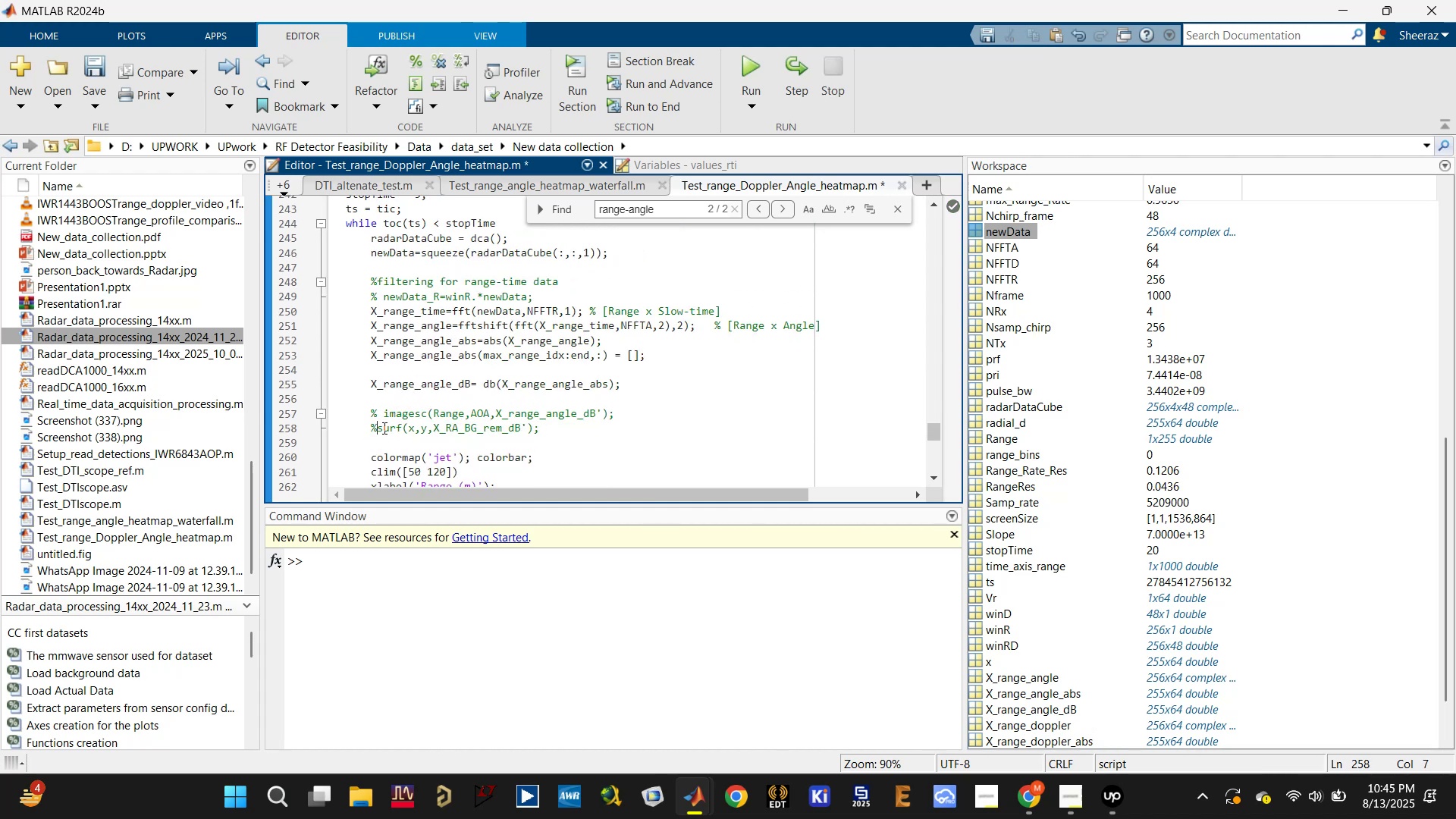 
key(Backspace)
 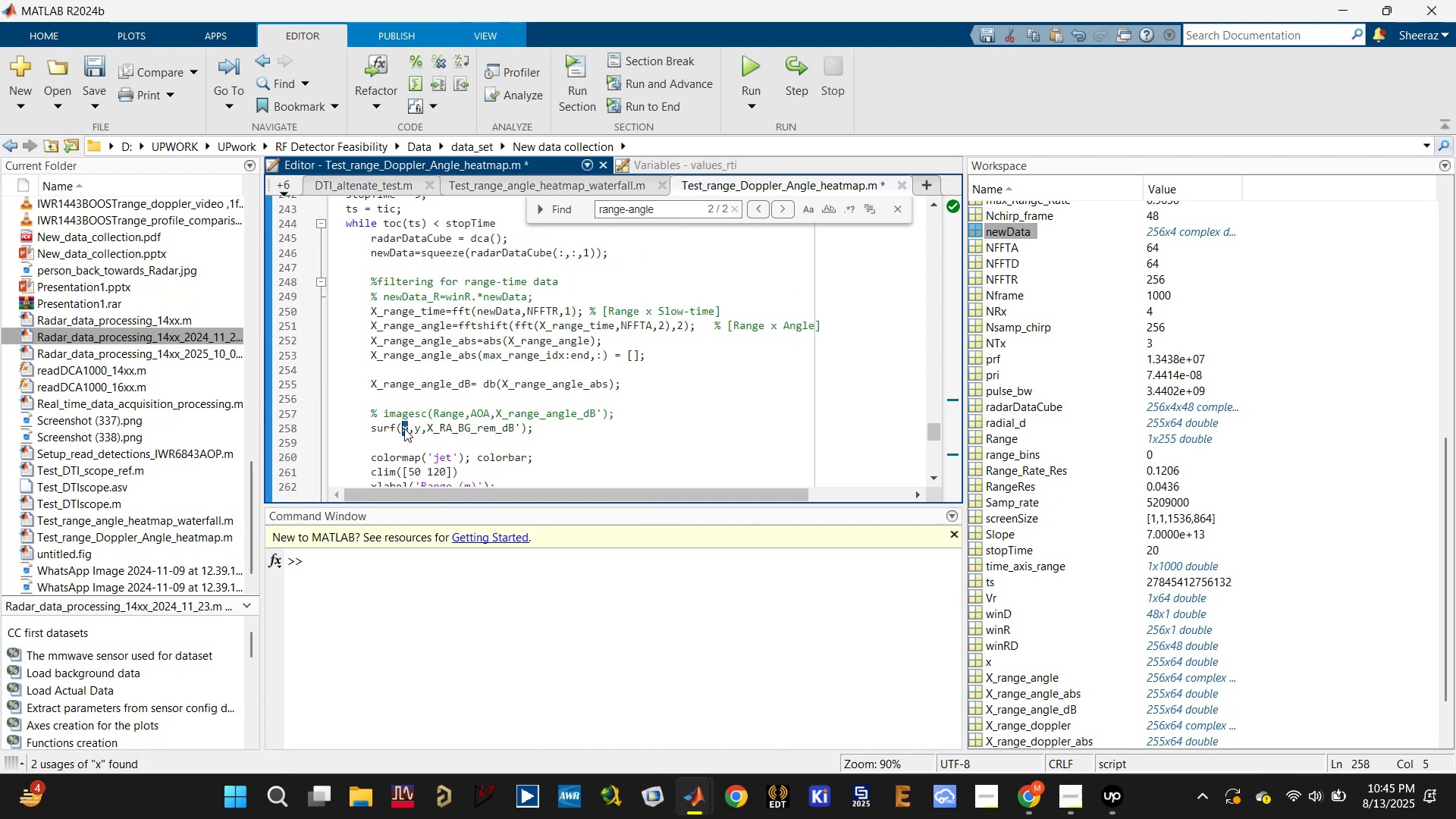 
double_click([420, 431])
 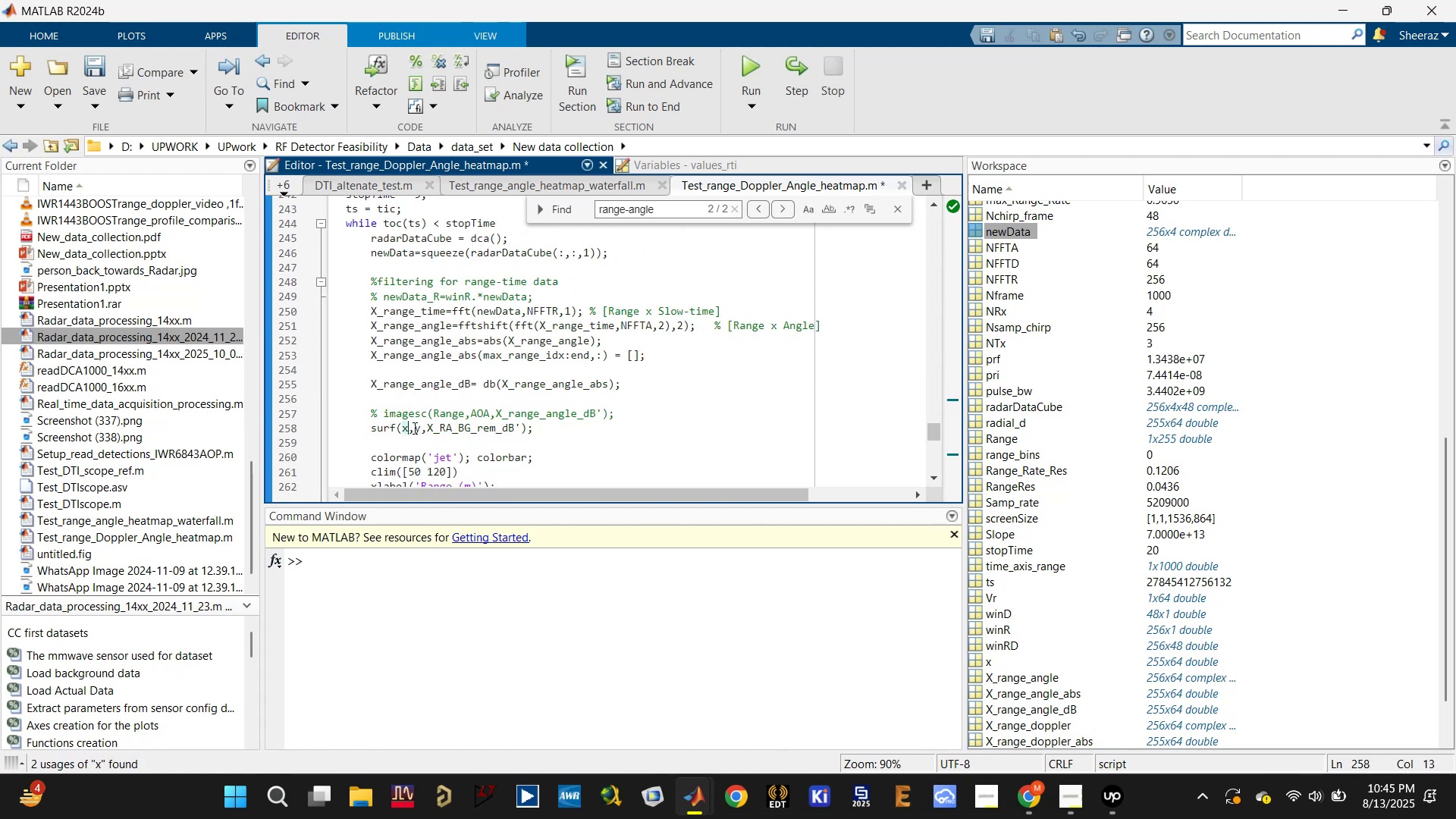 
double_click([437, 425])
 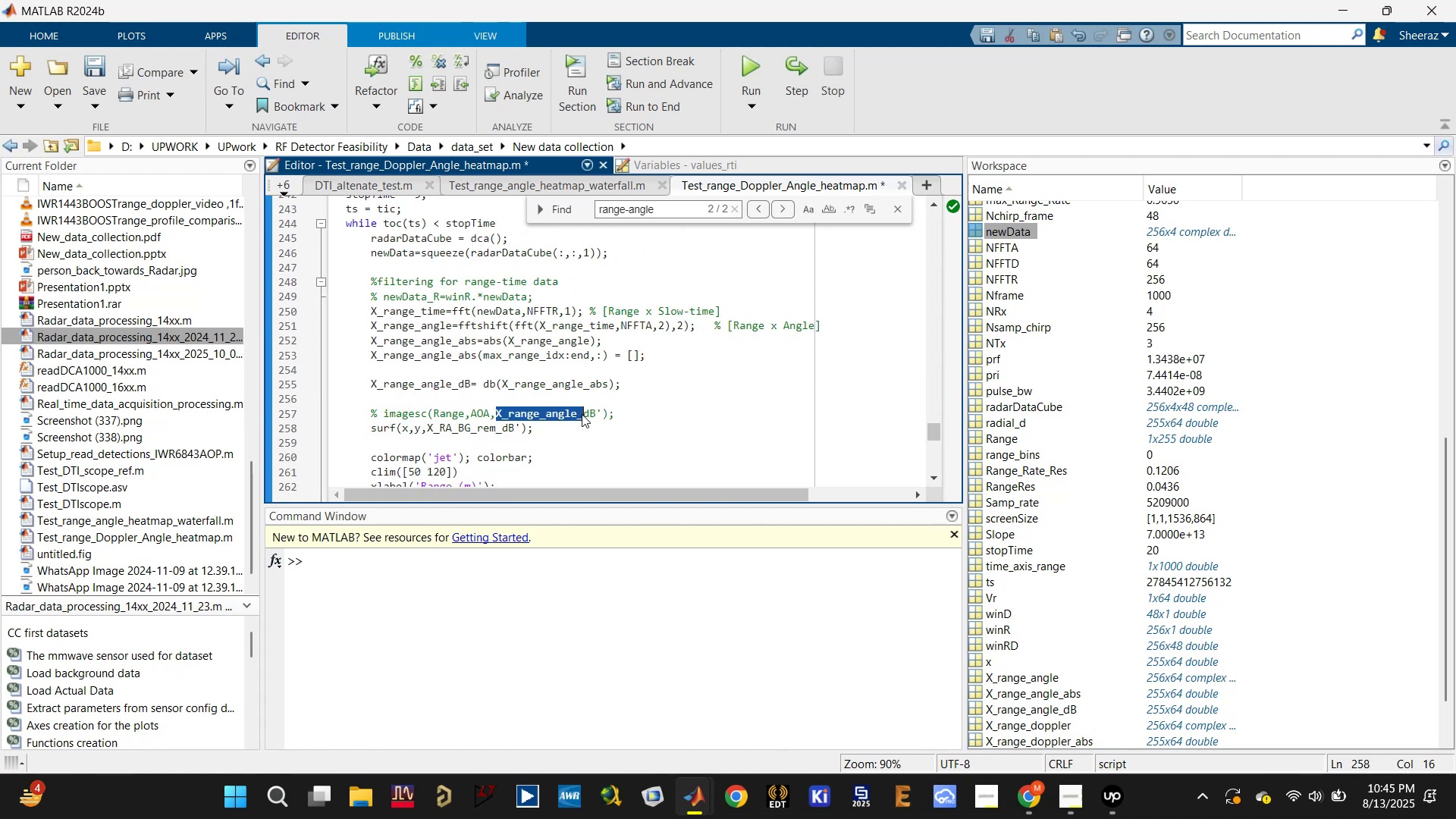 
key(Control+C)
 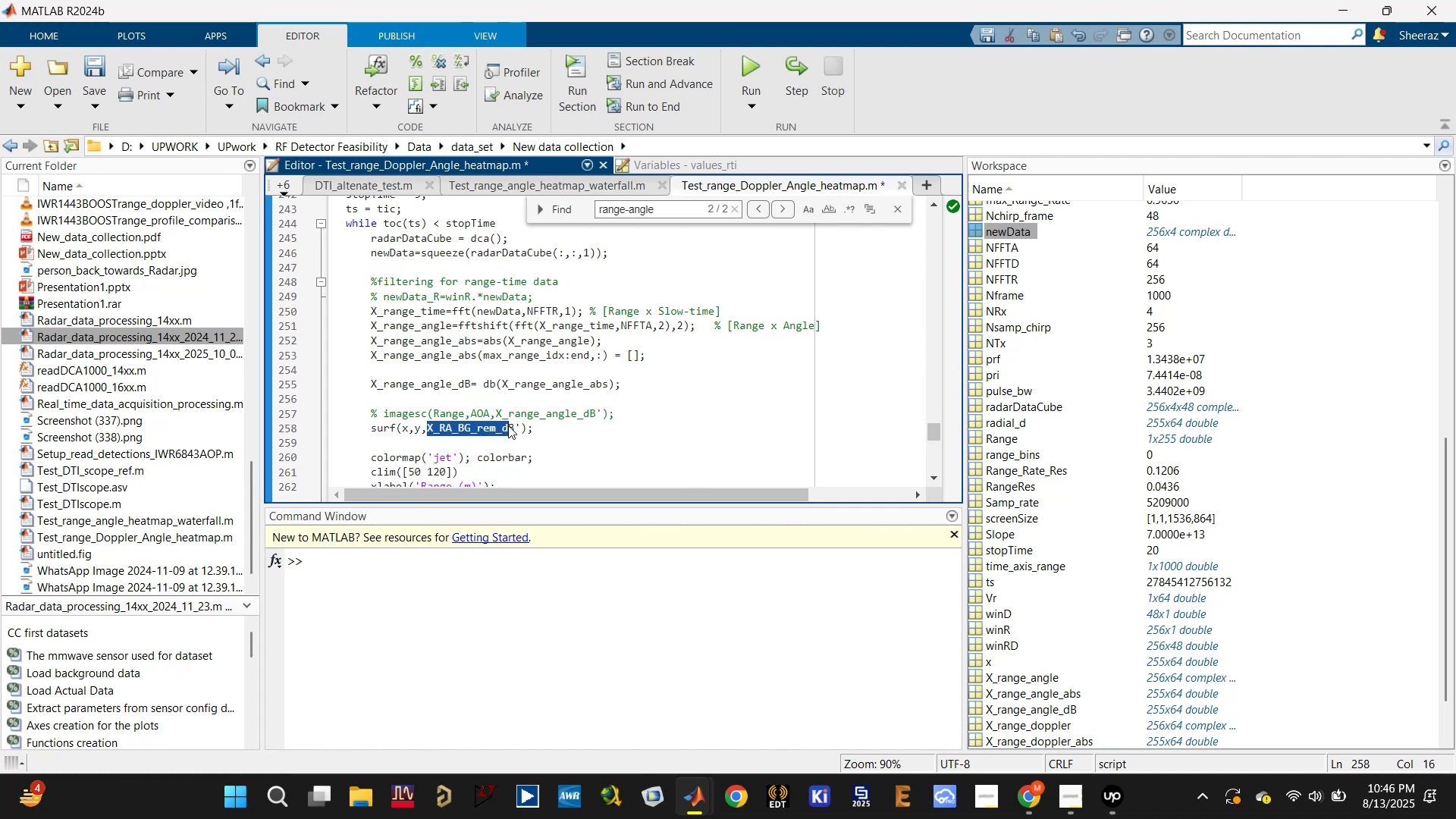 
key(Control+V)
 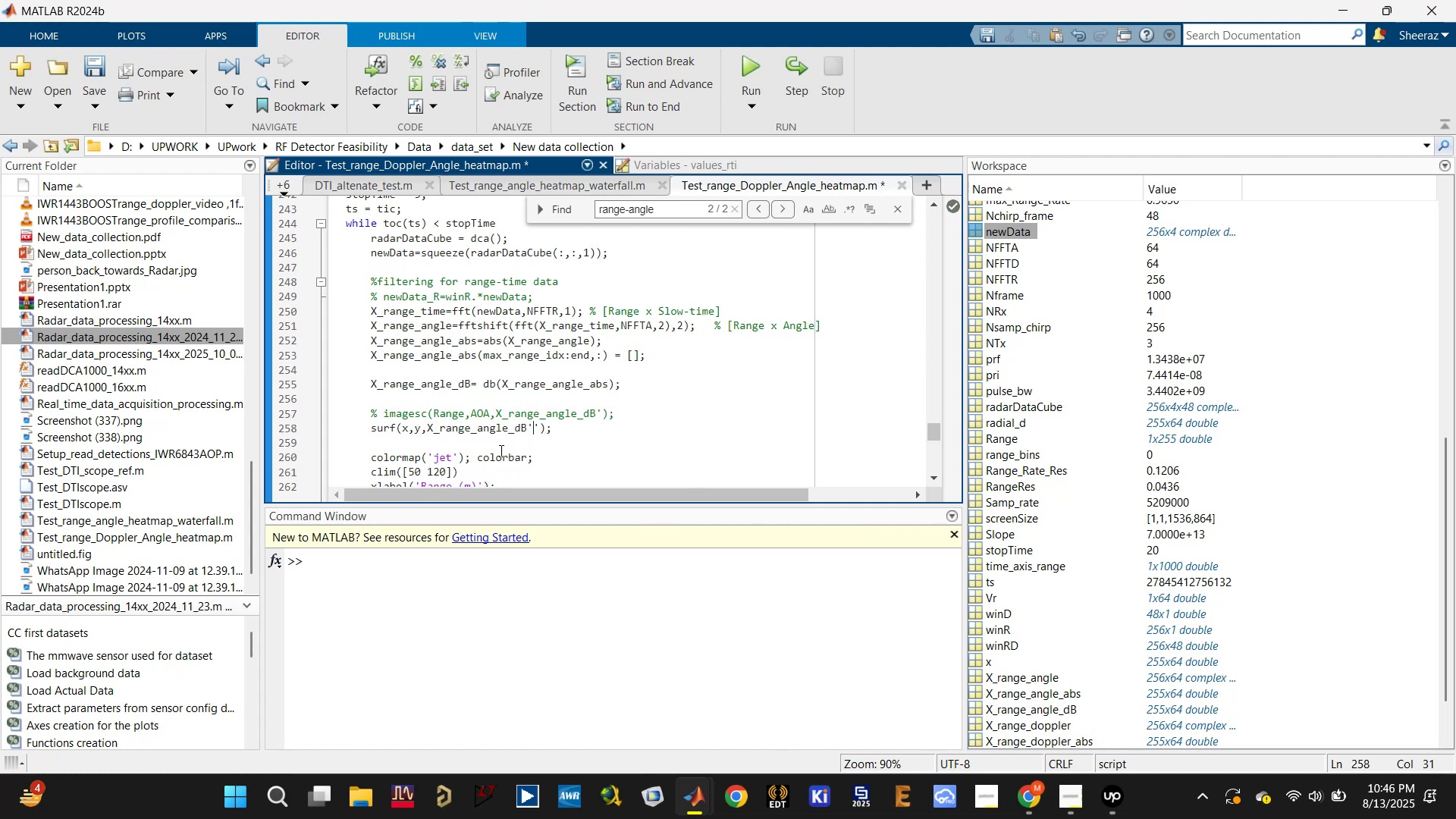 
key(Control+S)
 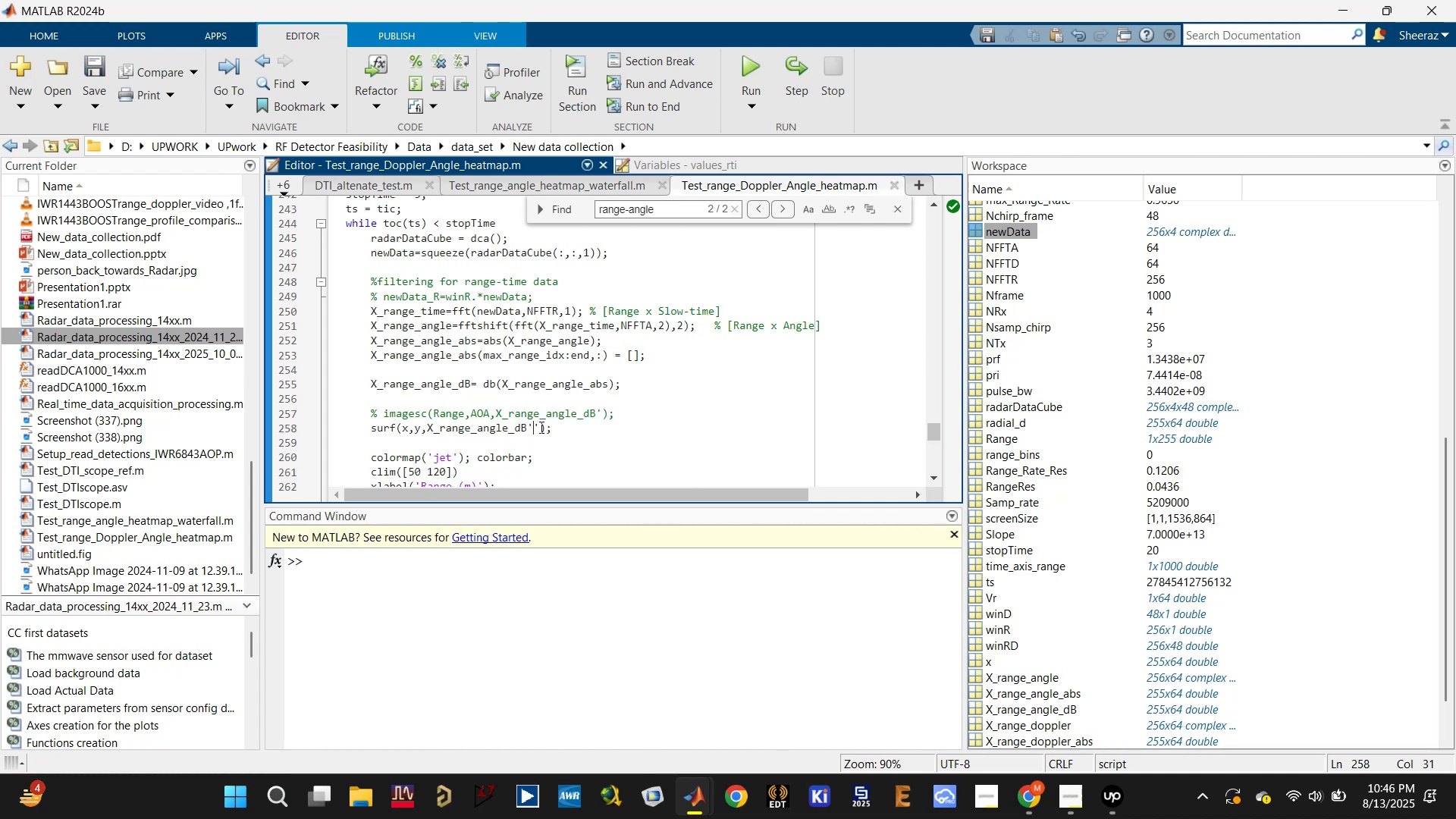 
key(Delete)
 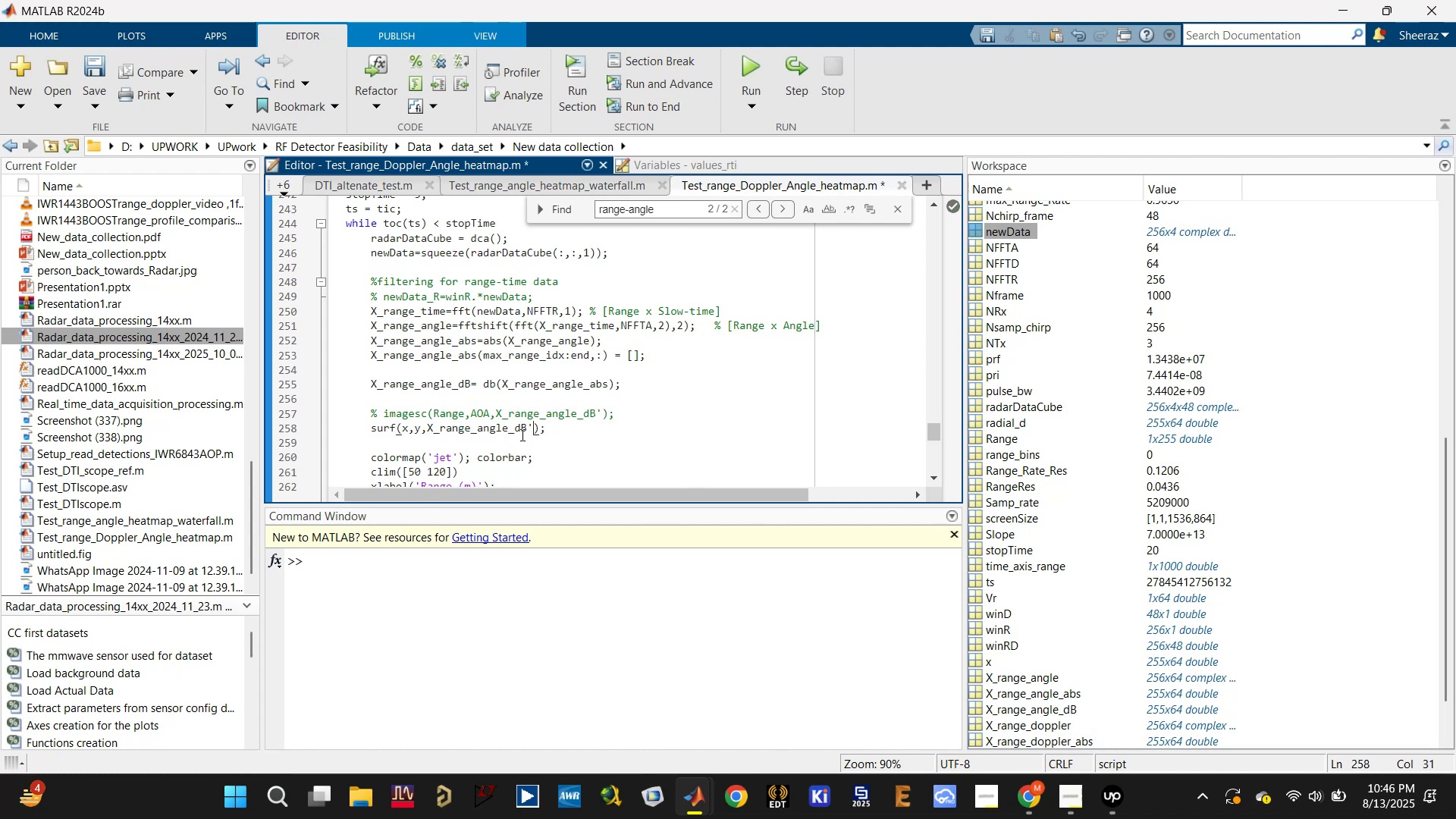 
scroll: coordinate [500, 448], scroll_direction: down, amount: 1.0
 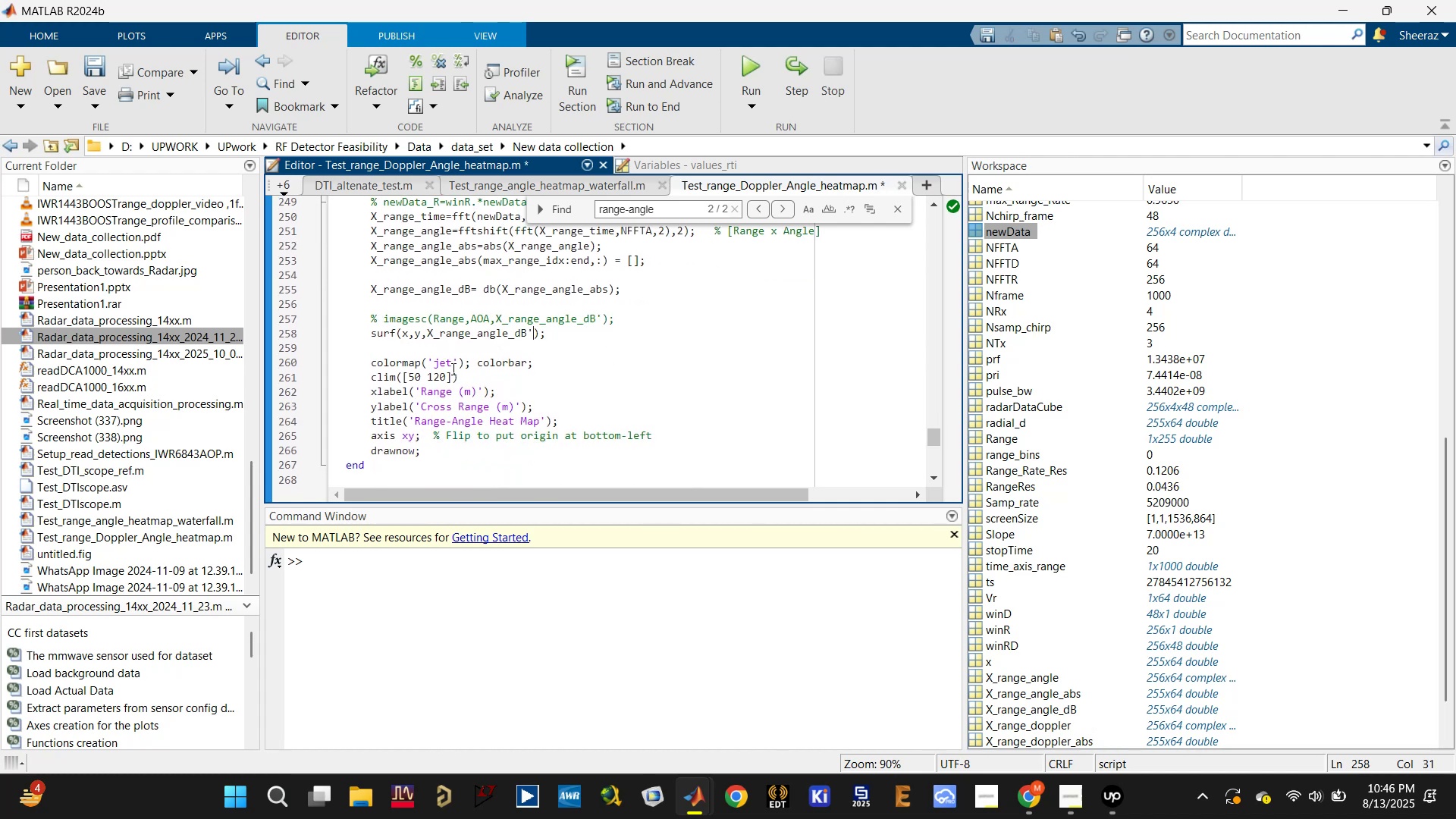 
left_click([422, 360])
 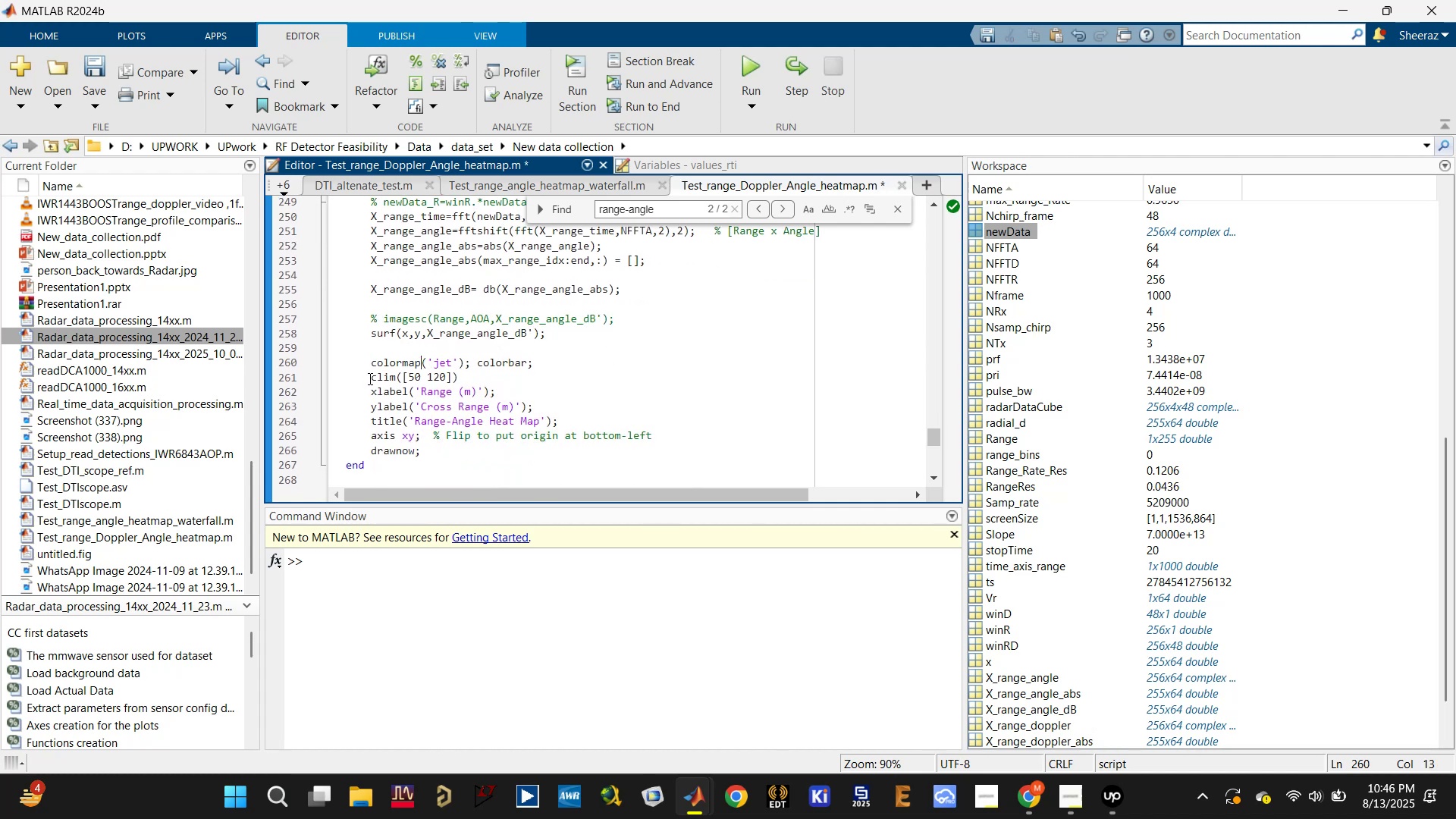 
double_click([400, 353])
 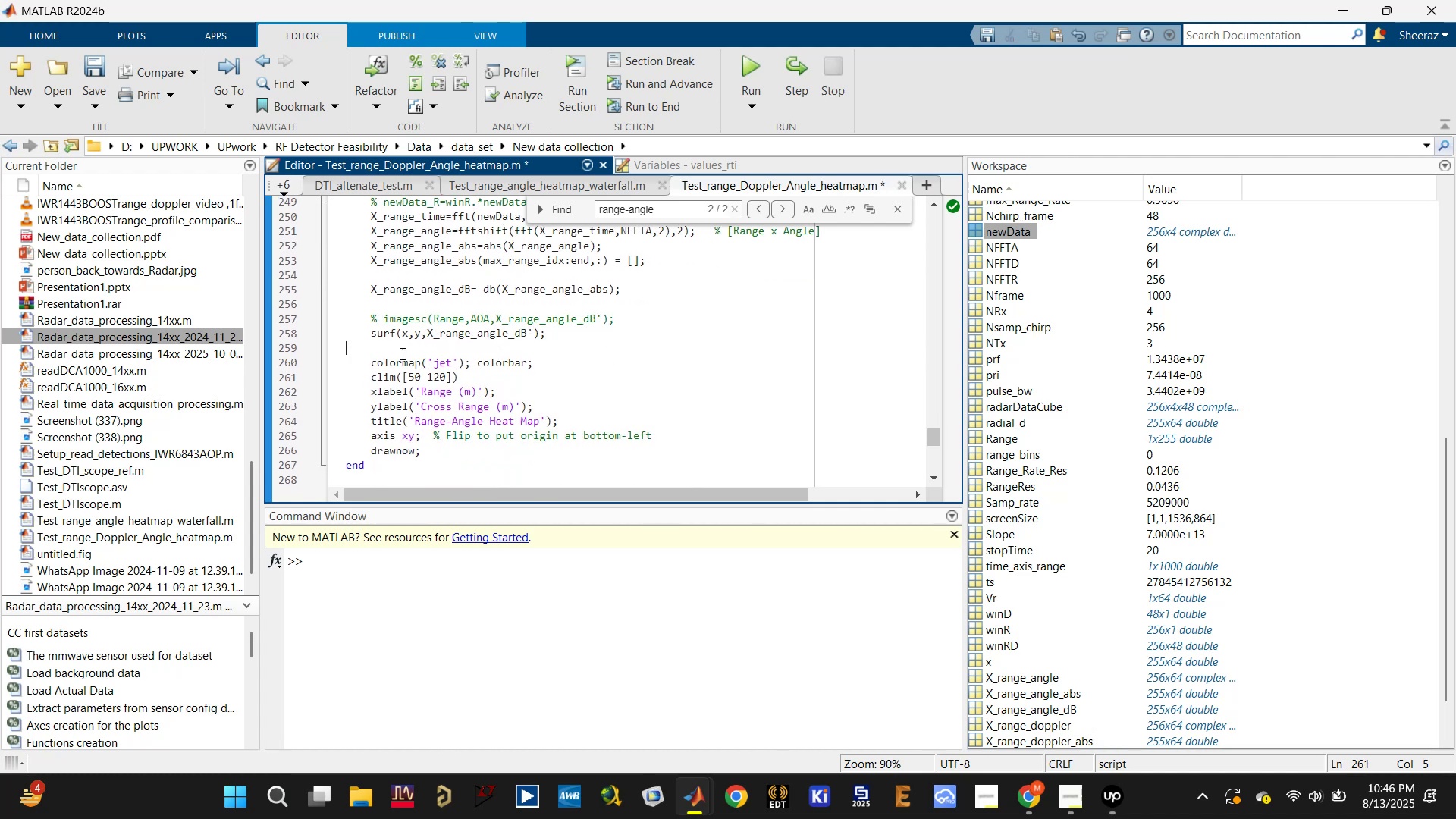 
key(Control+S)
 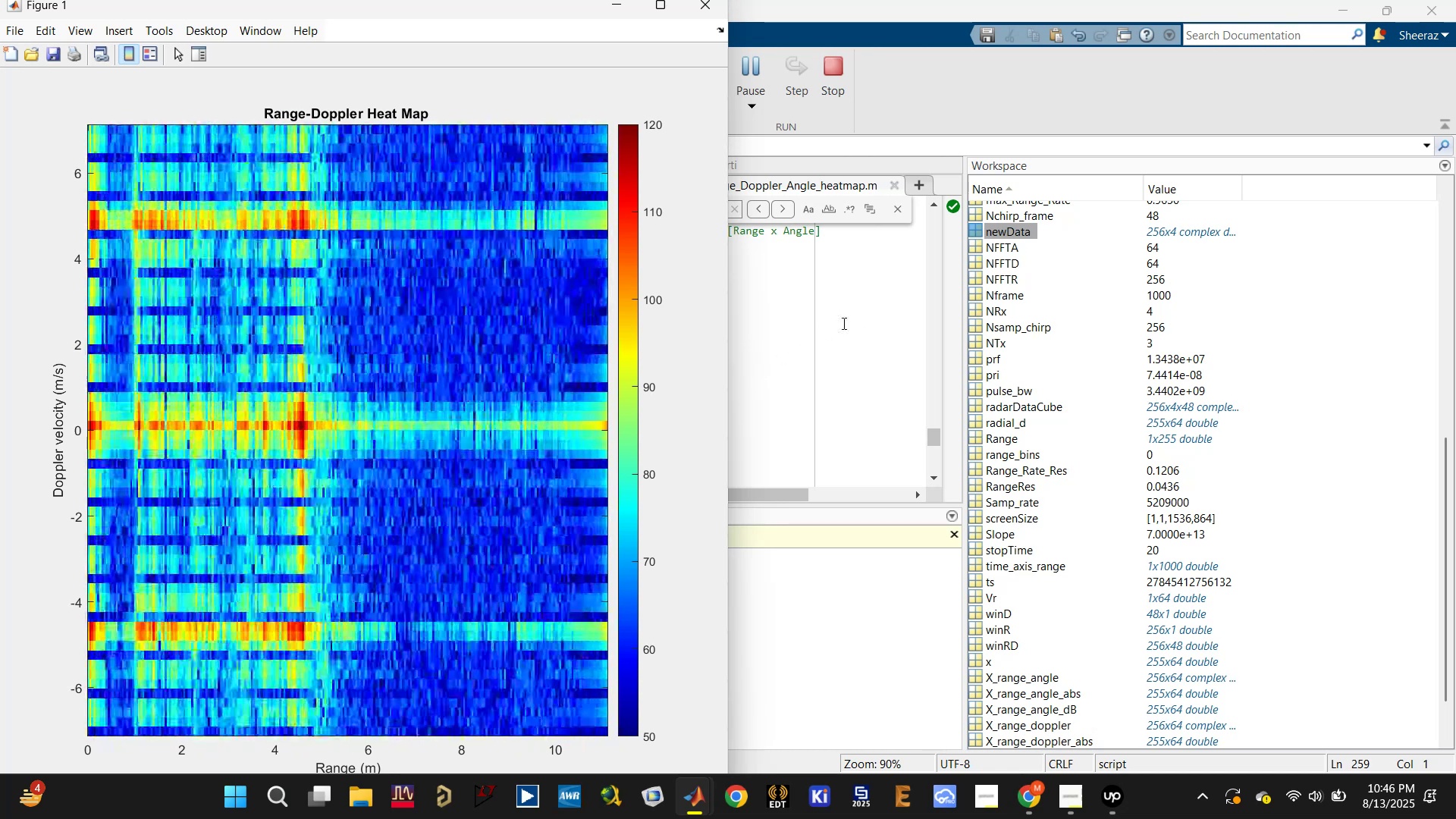 
wait(42.59)
 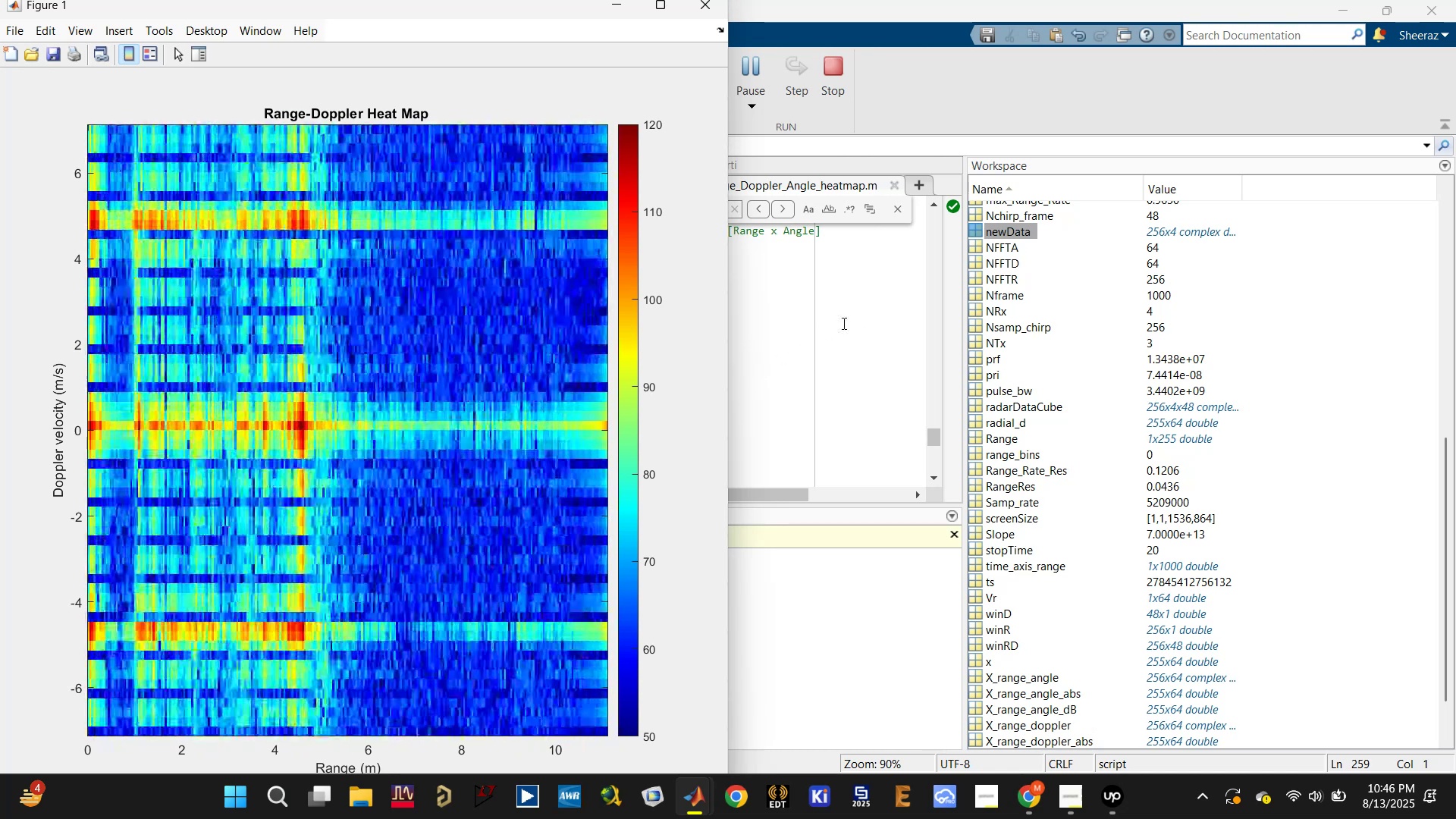 
left_click([594, 697])
 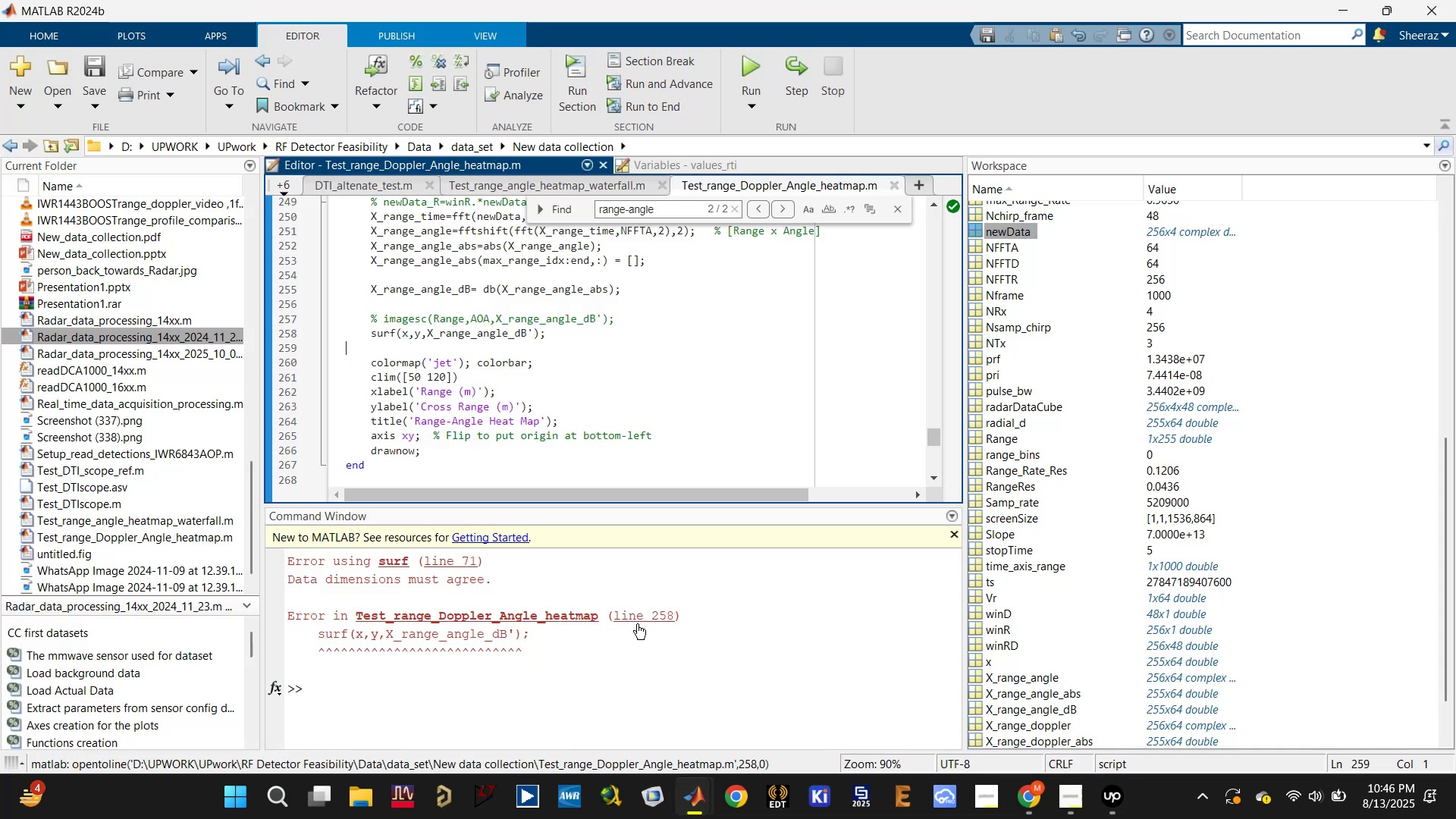 
left_click([650, 618])
 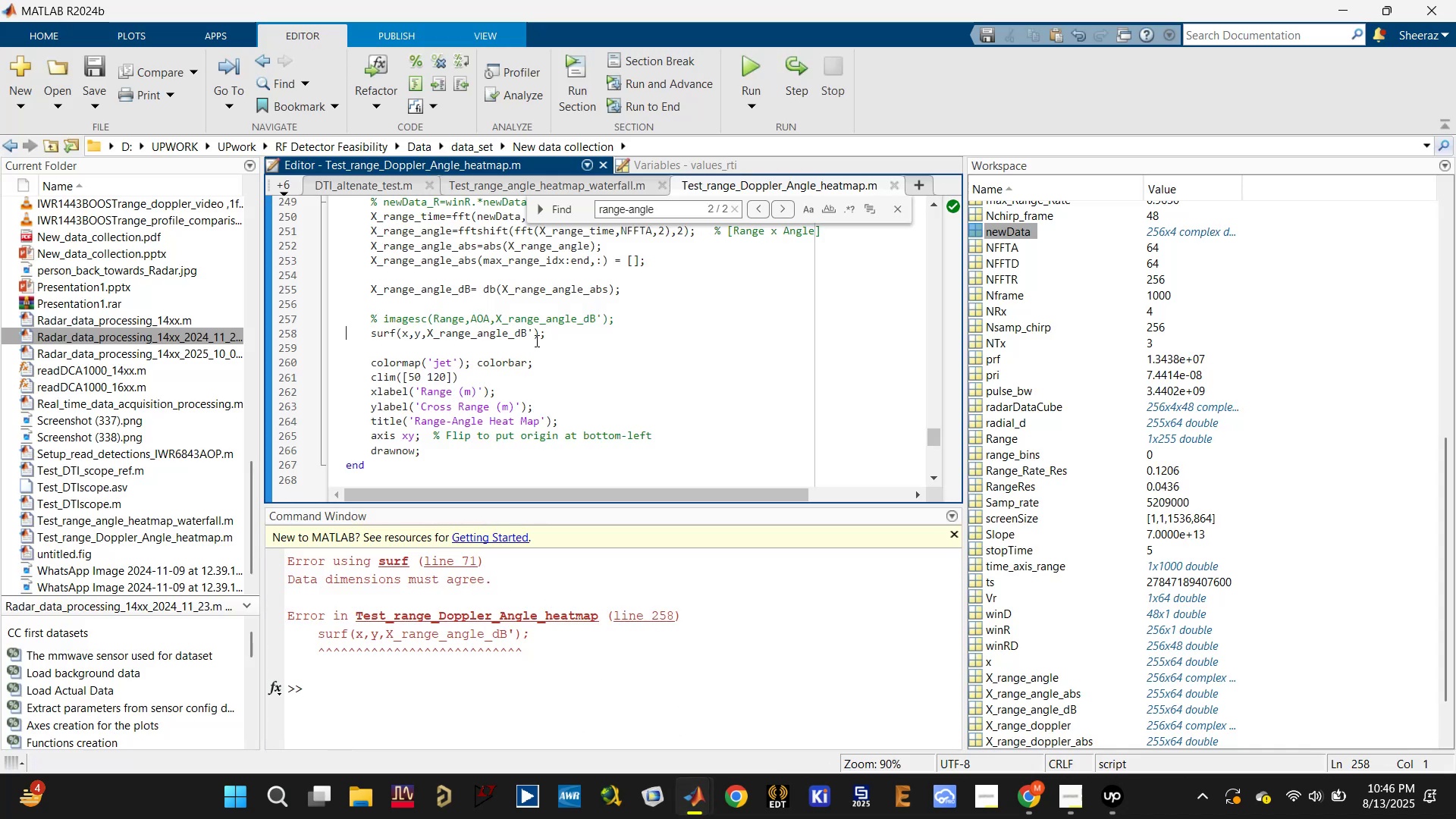 
left_click([490, 334])
 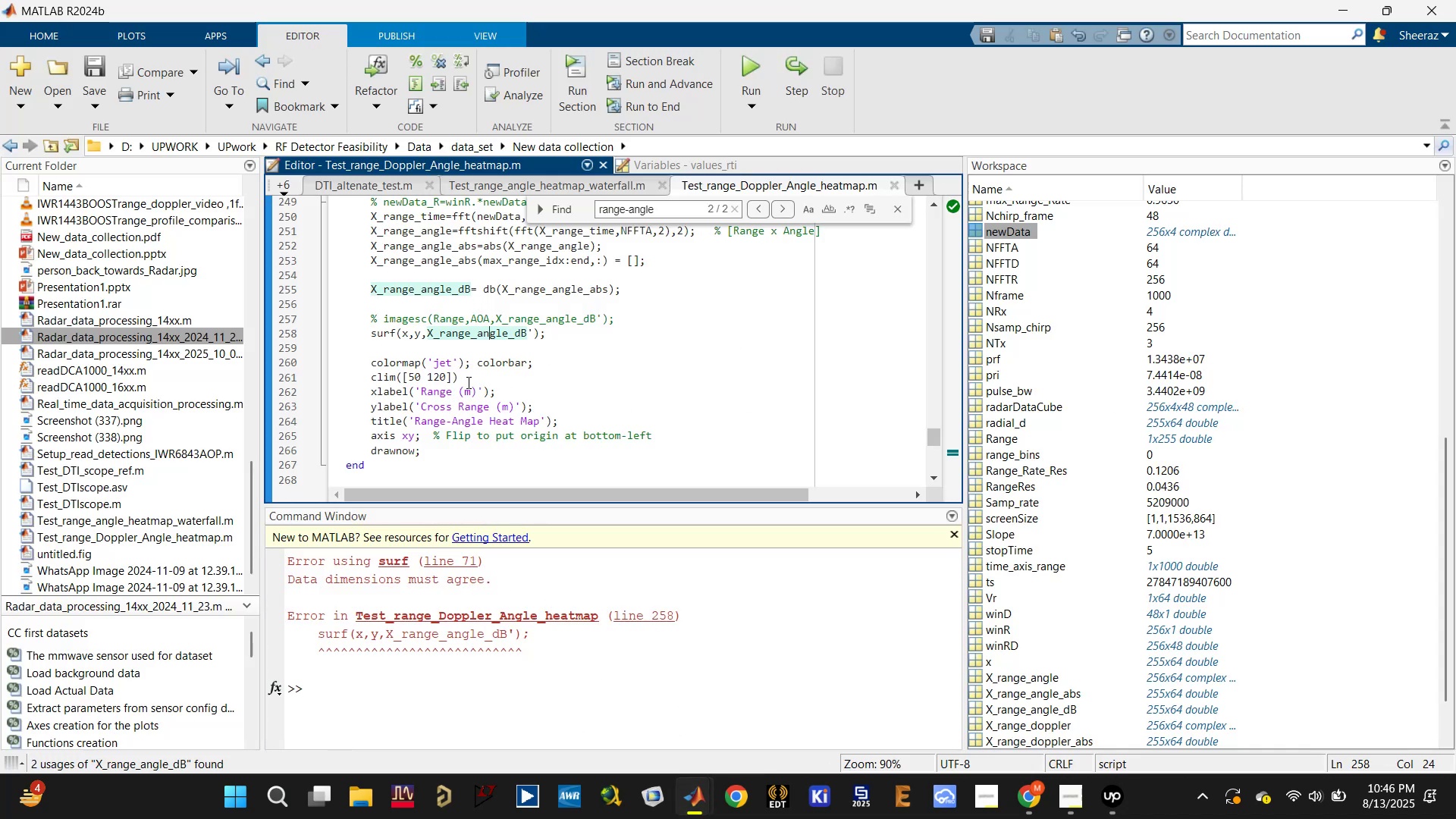 
mouse_move([1075, 479])
 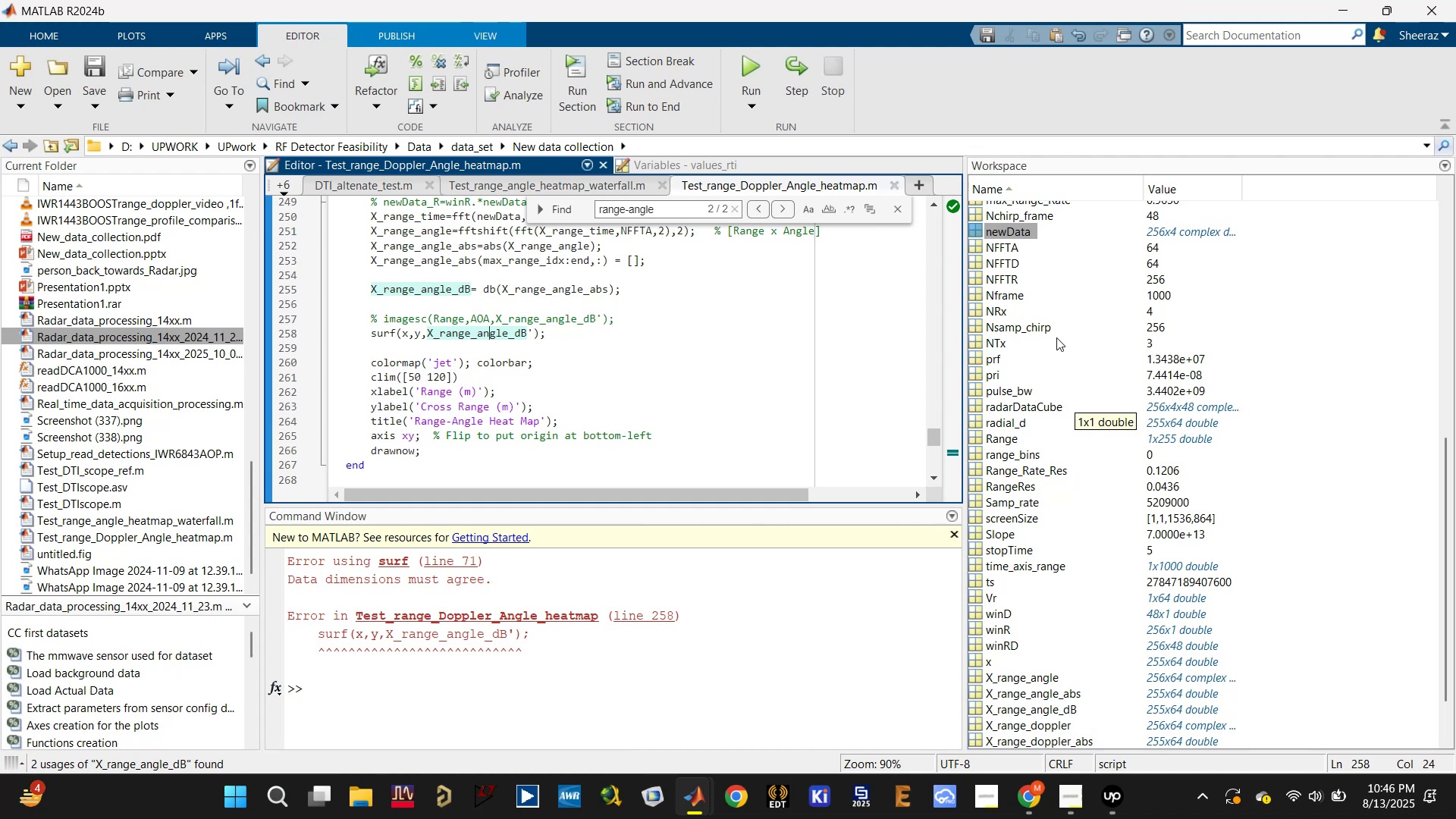 
scroll: coordinate [1075, 551], scroll_direction: down, amount: 5.0
 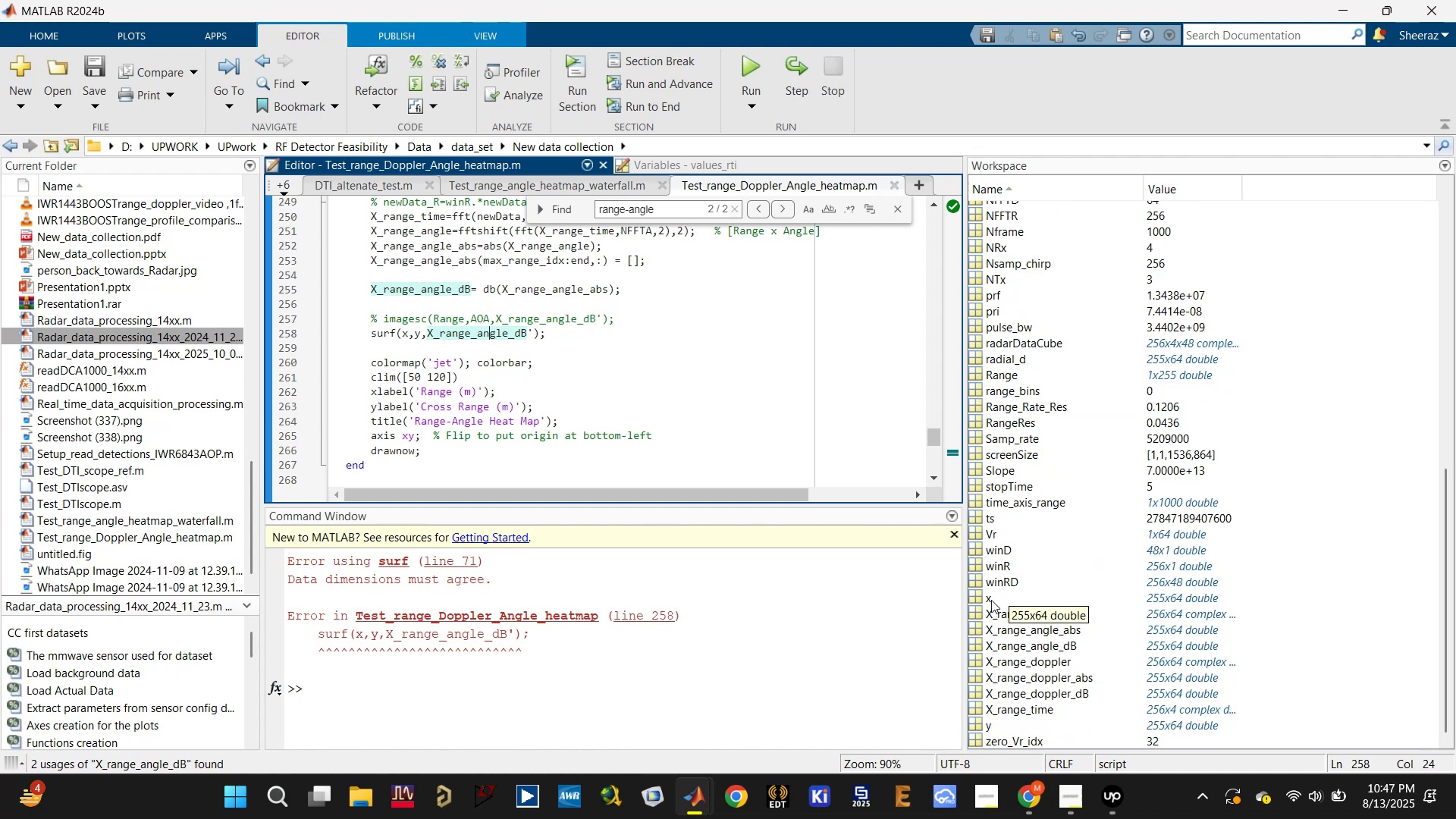 
left_click([991, 600])
 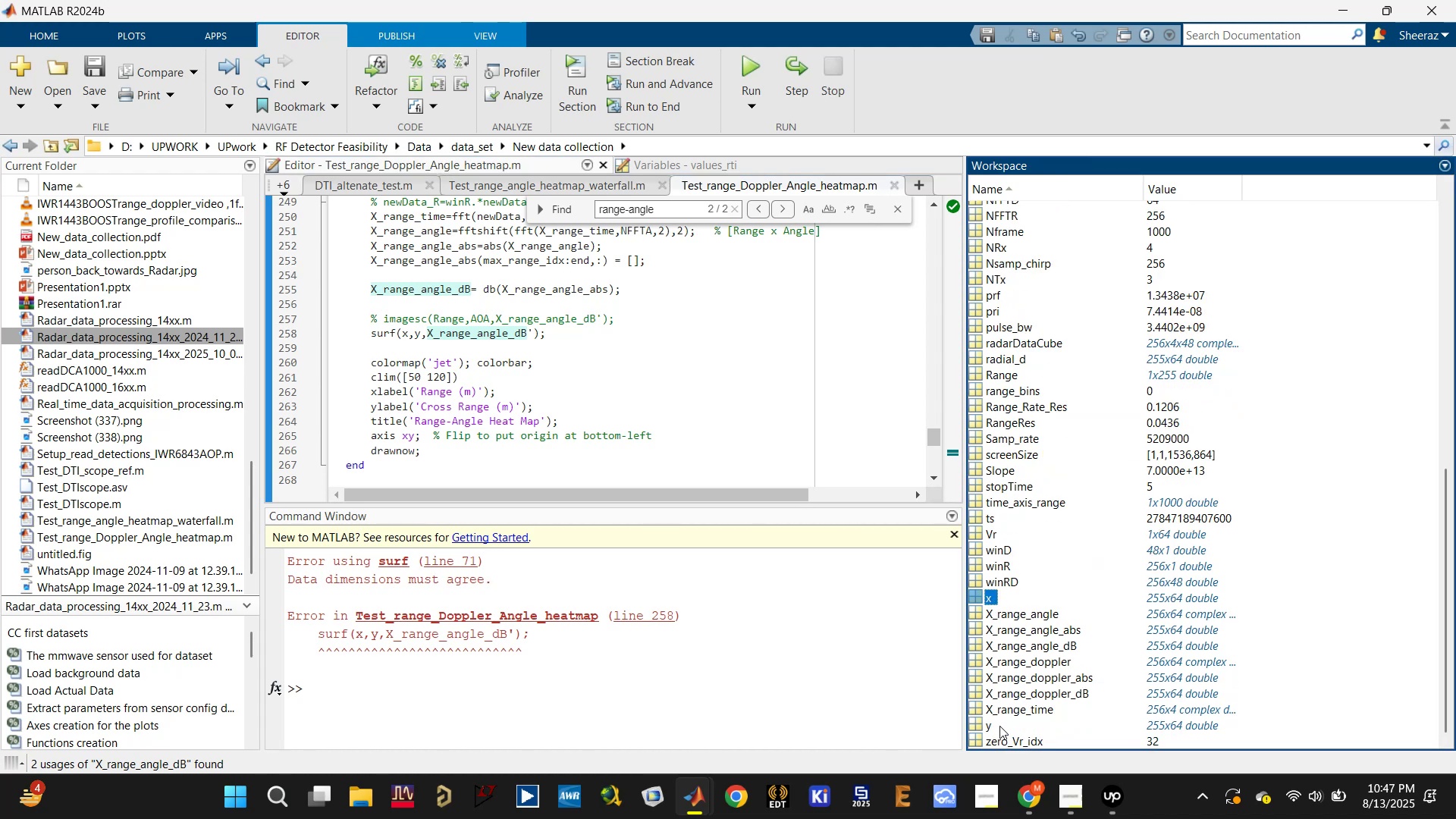 
left_click([985, 726])
 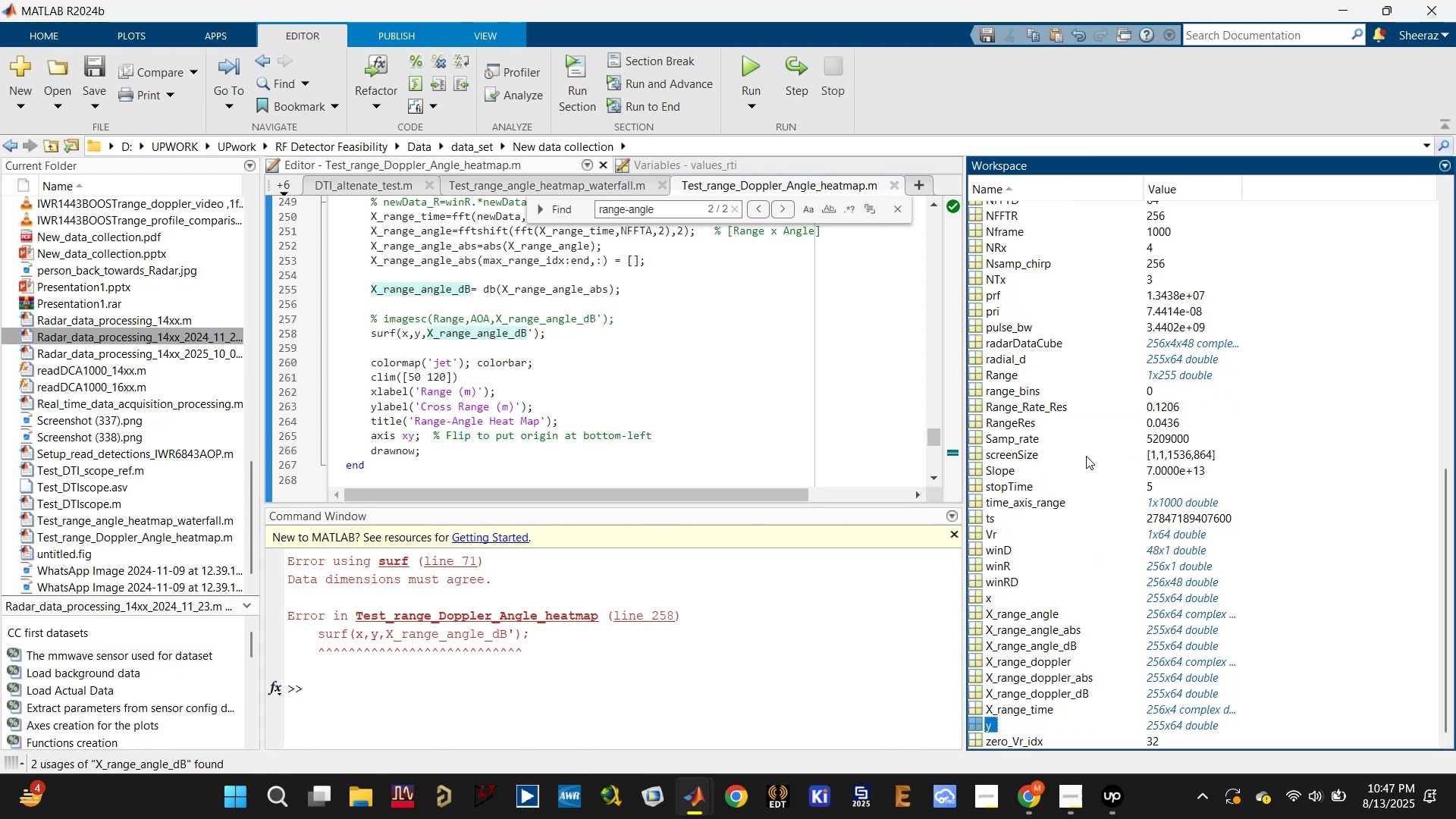 
scroll: coordinate [1072, 619], scroll_direction: down, amount: 5.0
 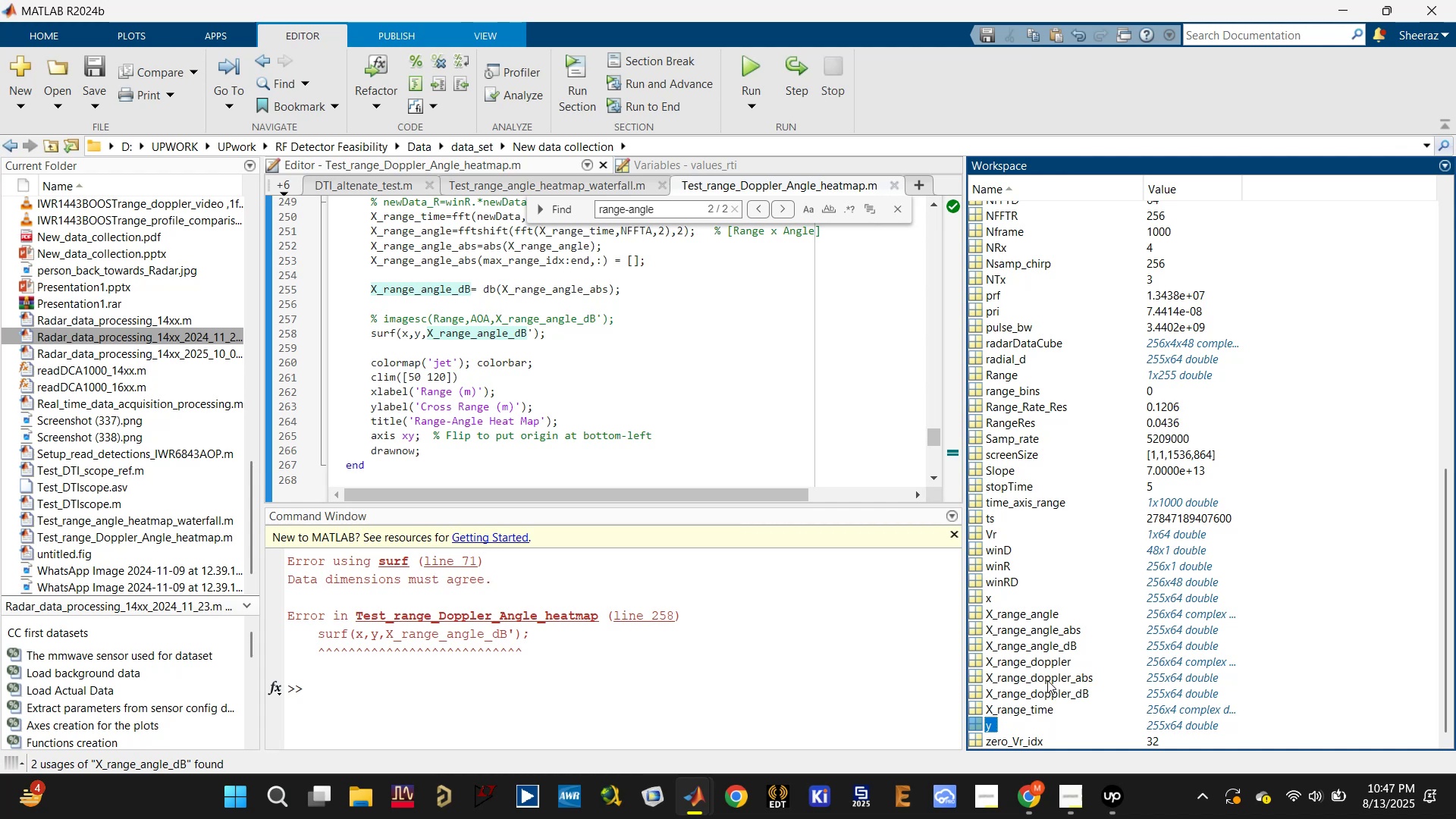 
mouse_move([1028, 638])
 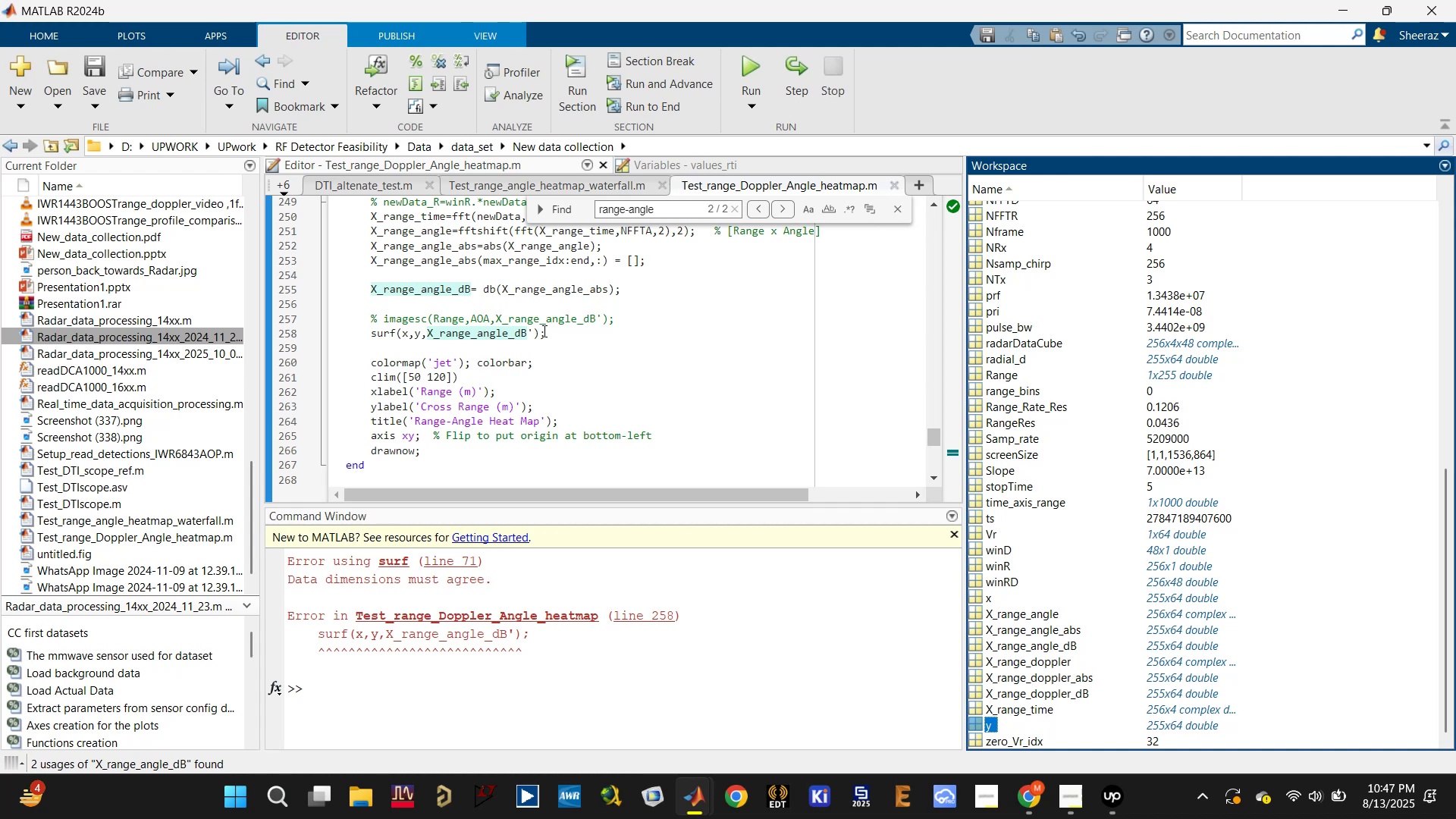 
left_click([532, 334])
 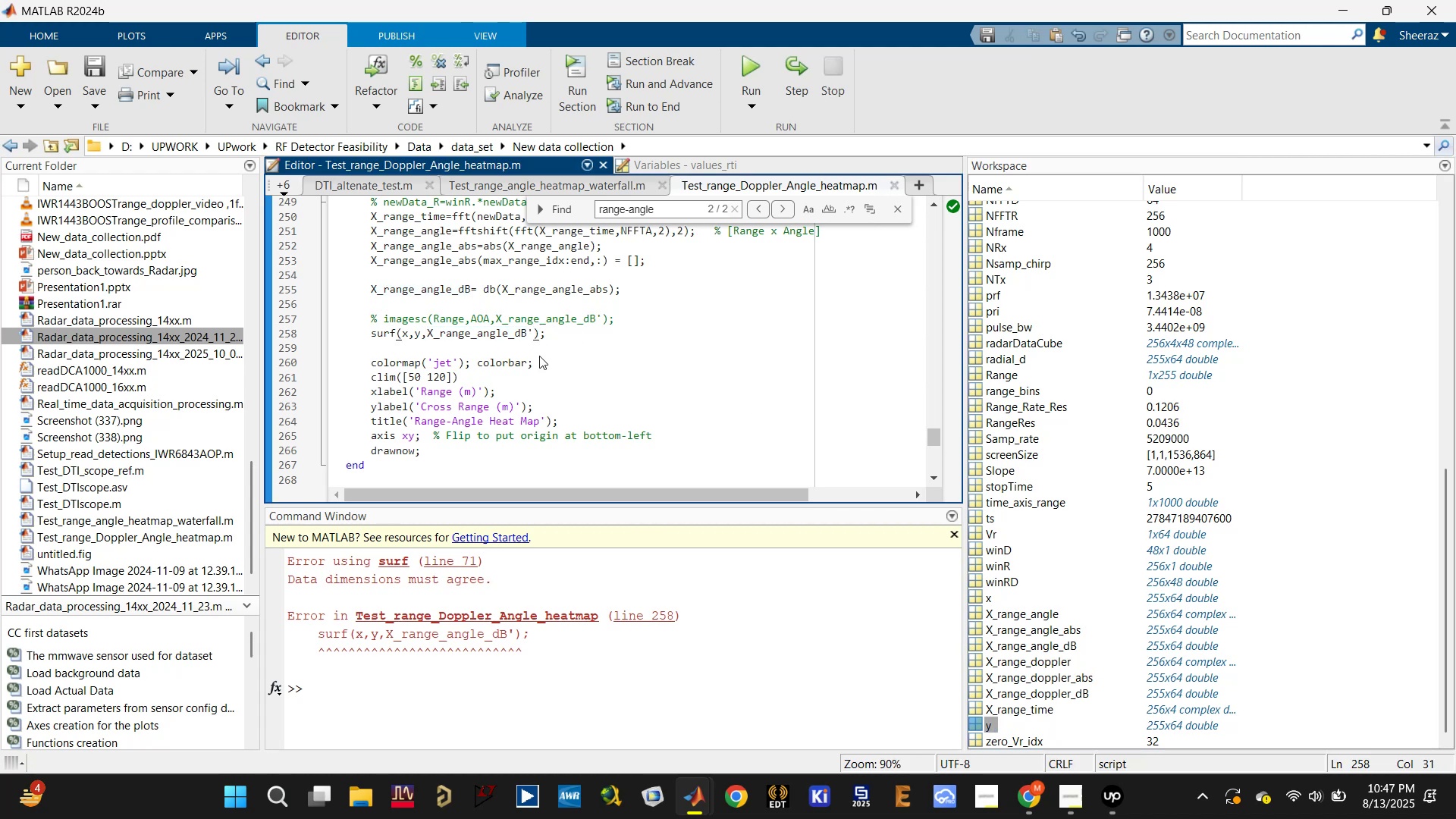 
key(Backspace)
 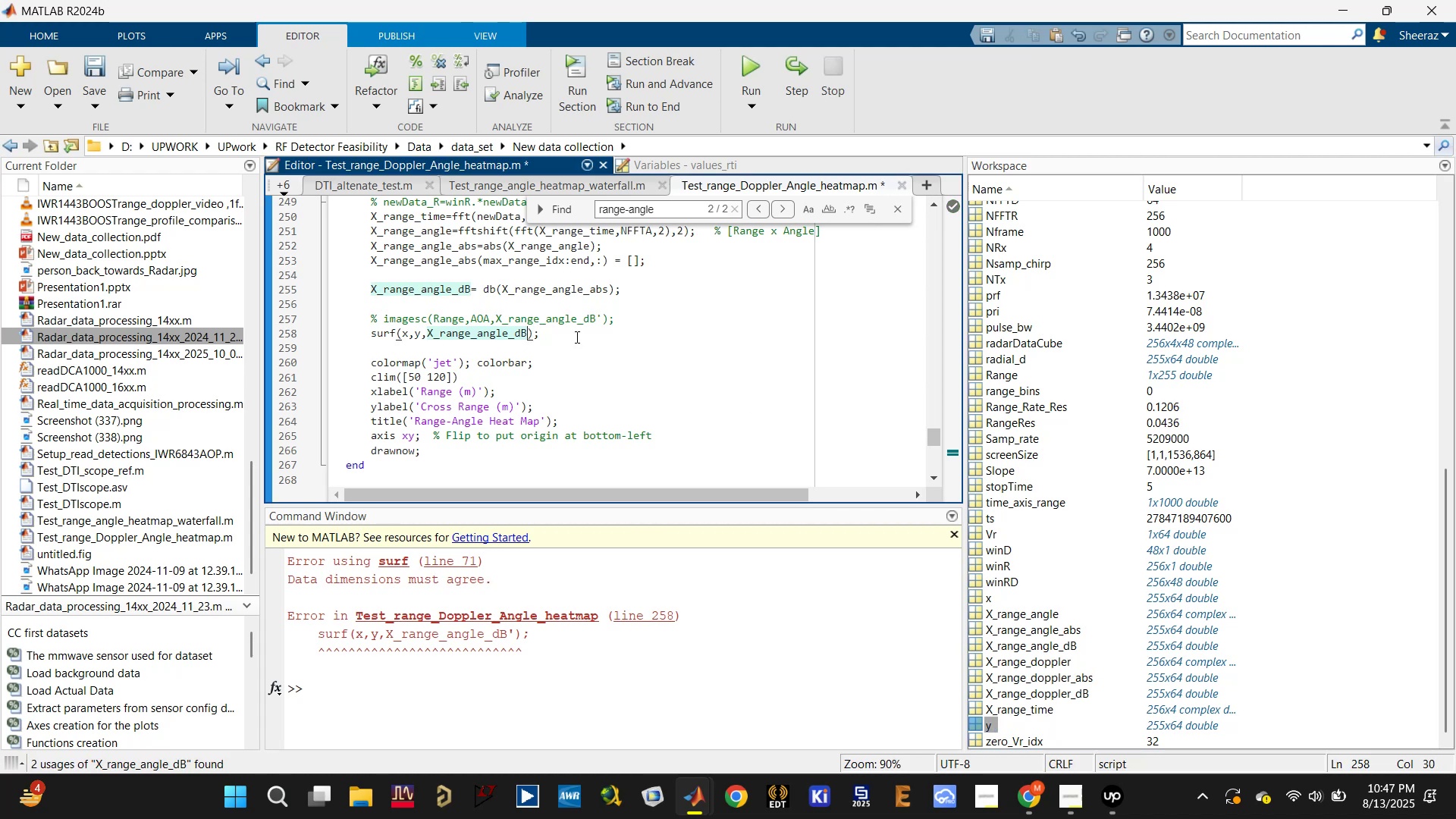 
double_click([586, 334])
 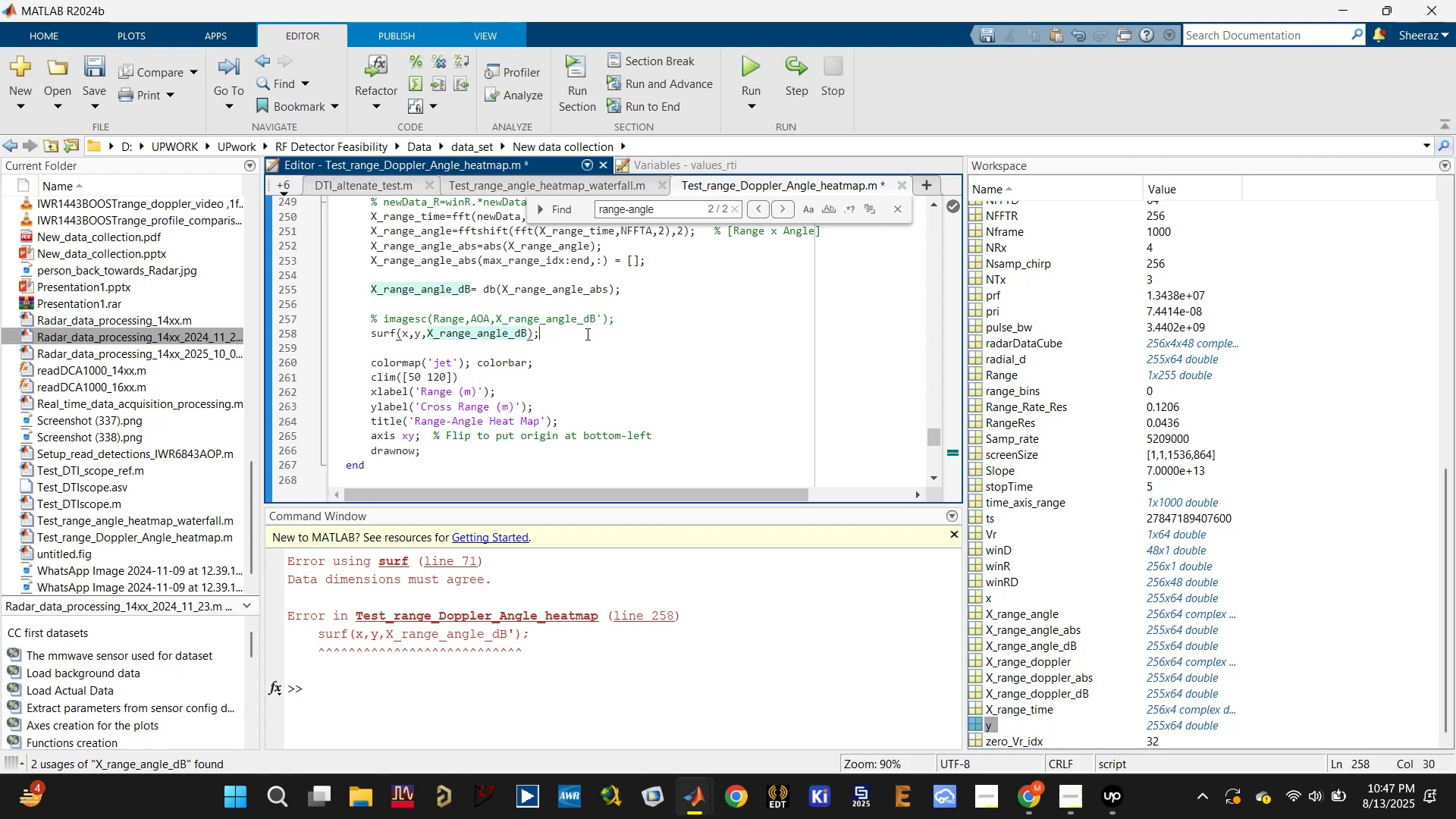 
double_click([586, 334])
 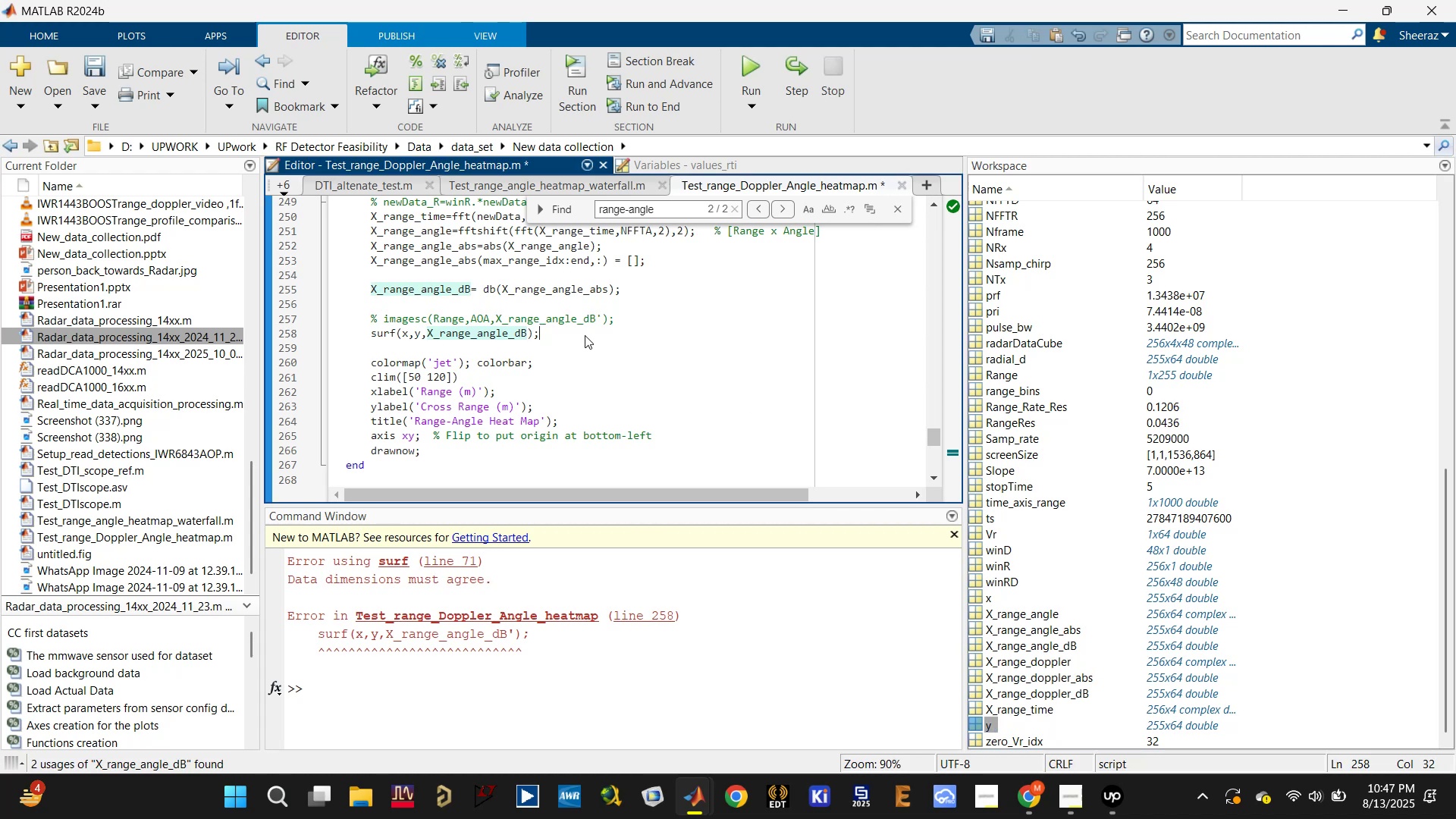 
key(Control+S)
 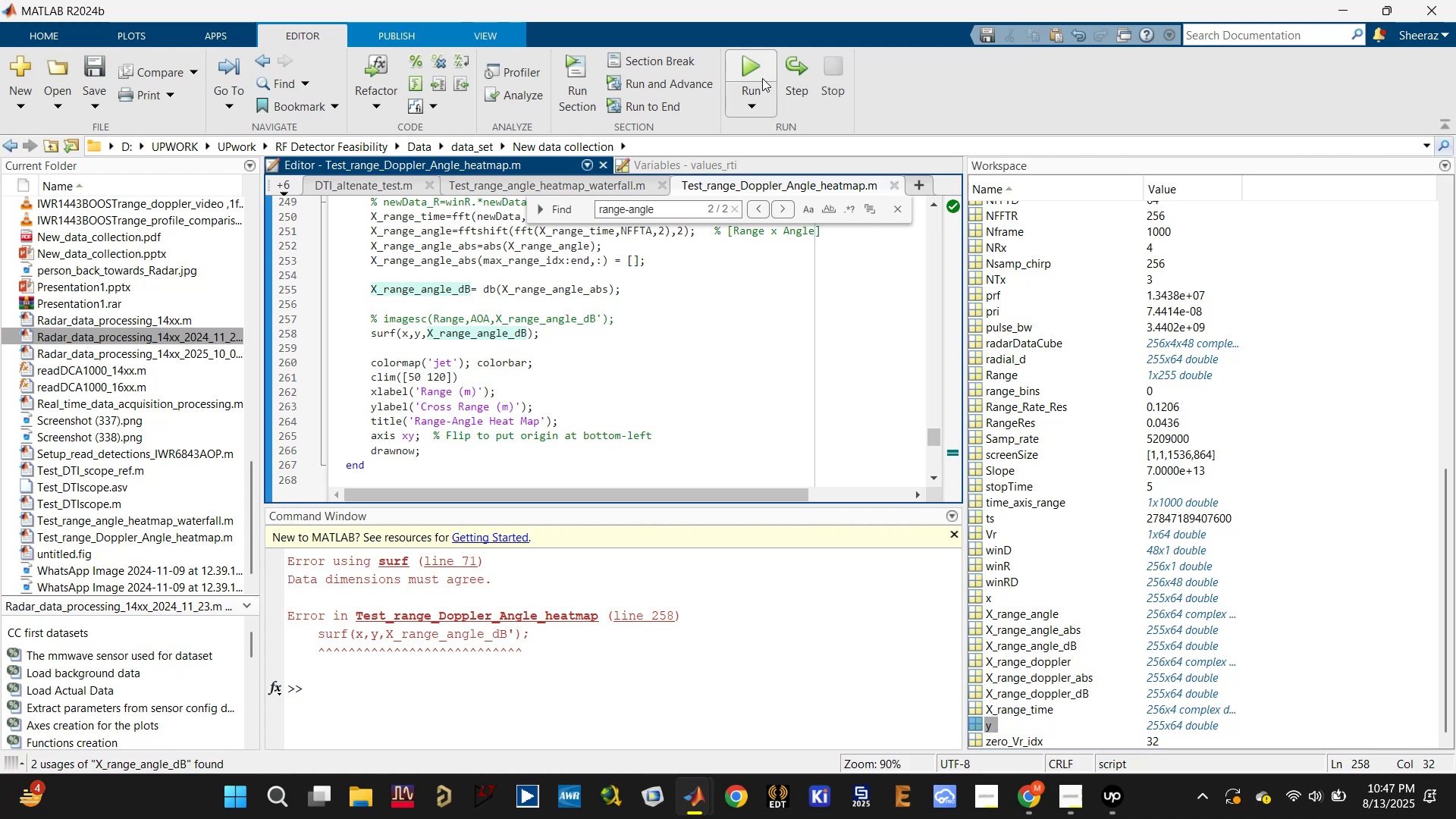 
left_click([749, 62])
 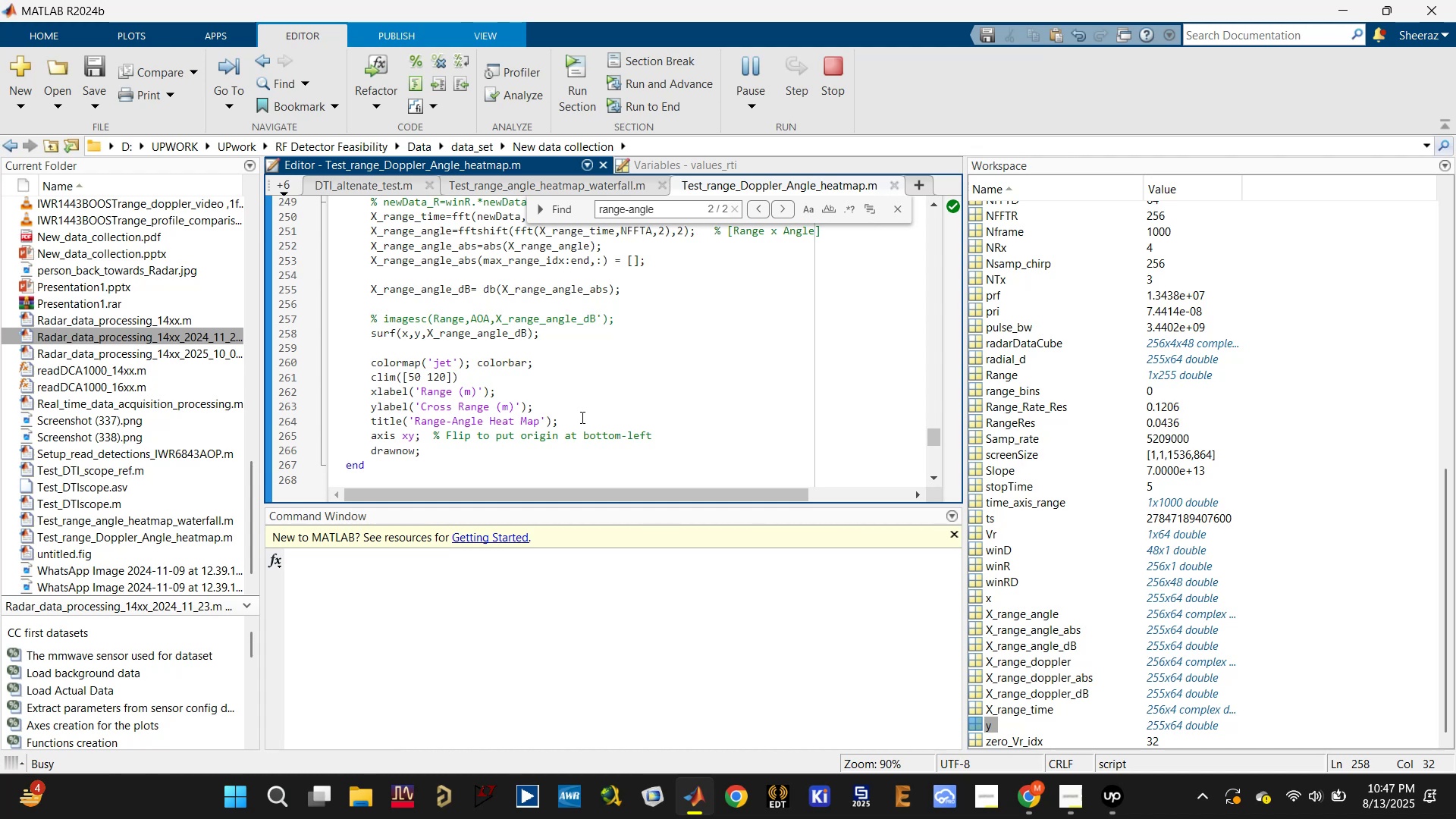 
wait(20.33)
 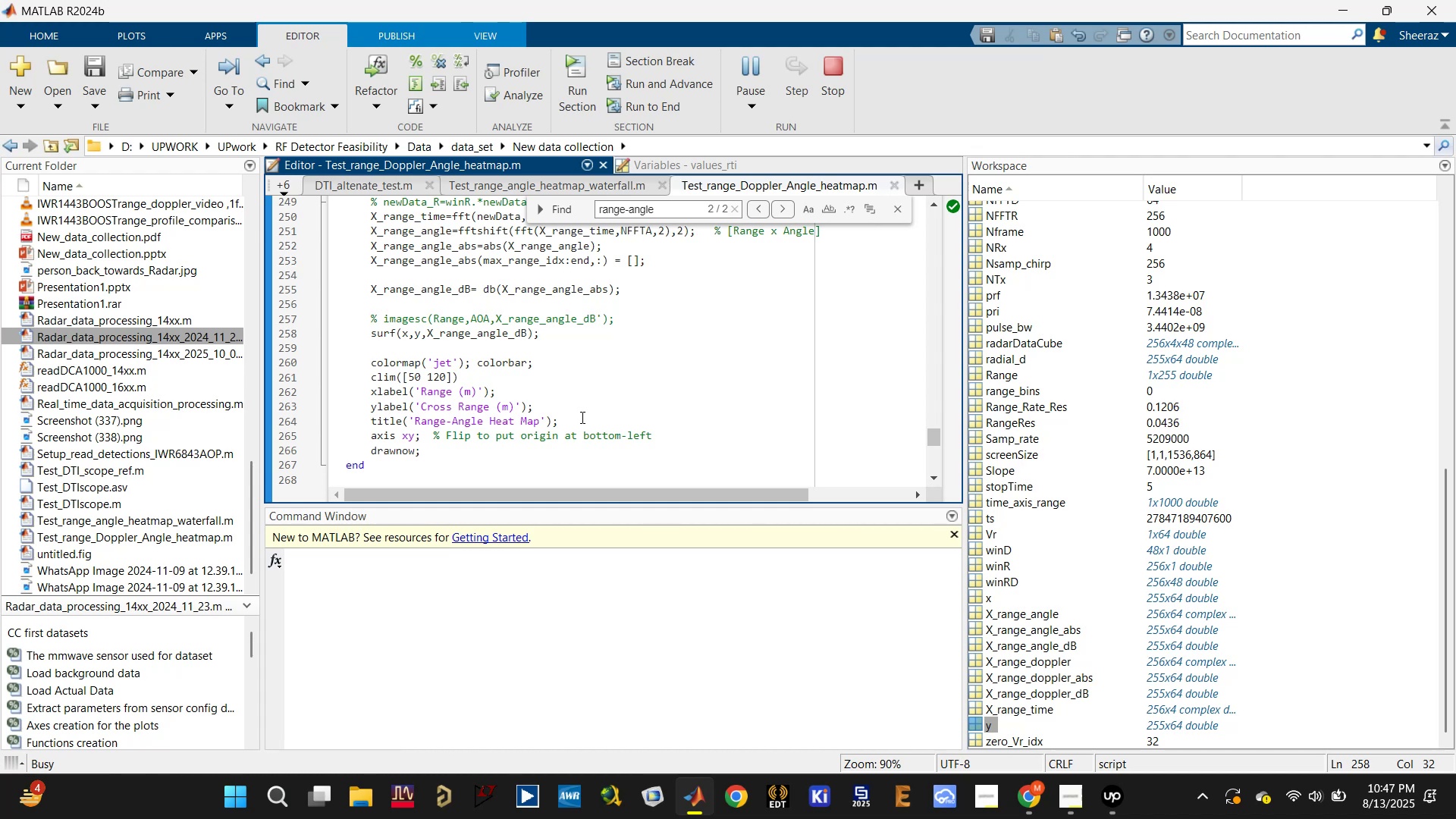 
left_click([807, 312])
 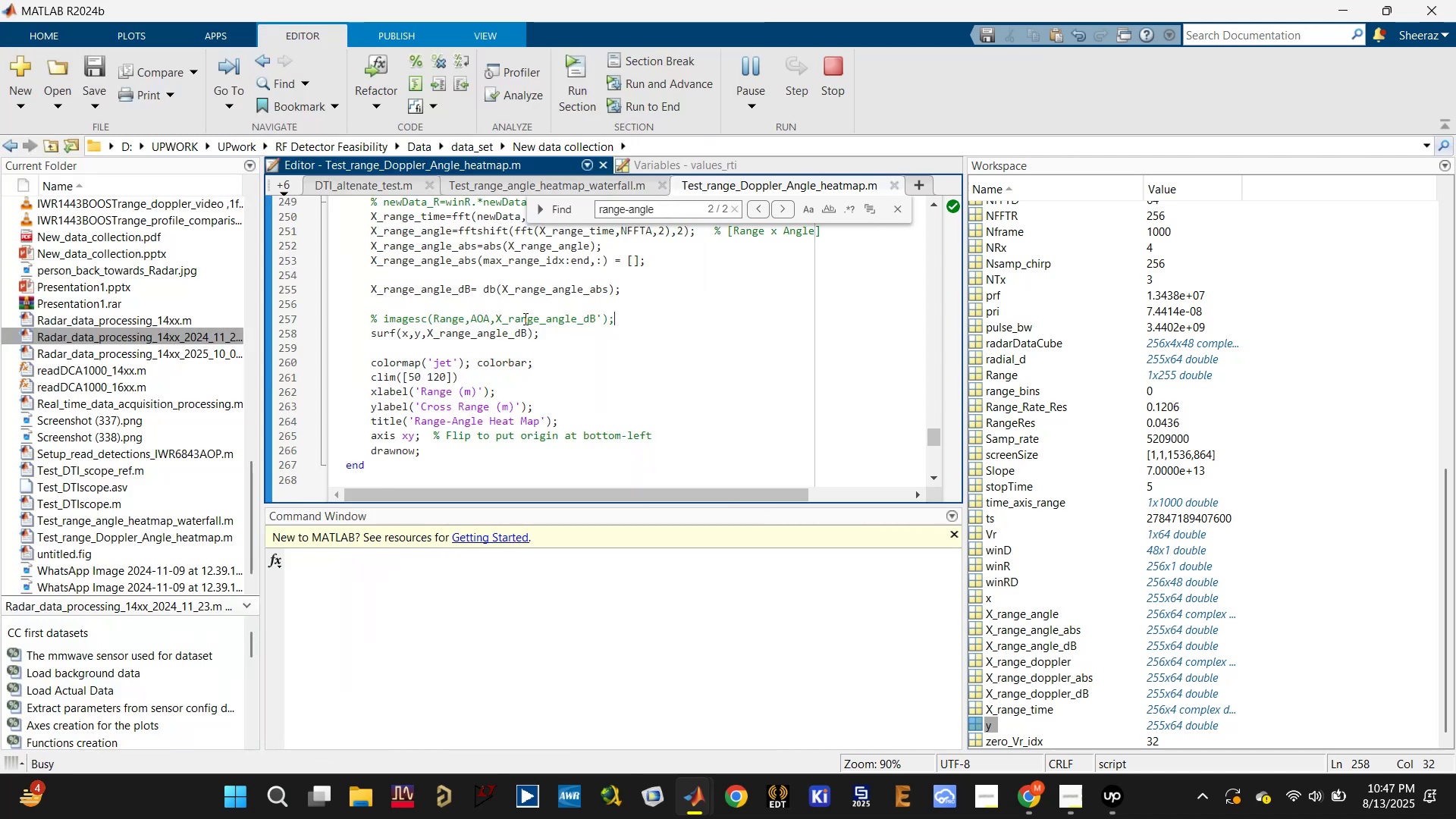 
scroll: coordinate [465, 324], scroll_direction: up, amount: 3.0
 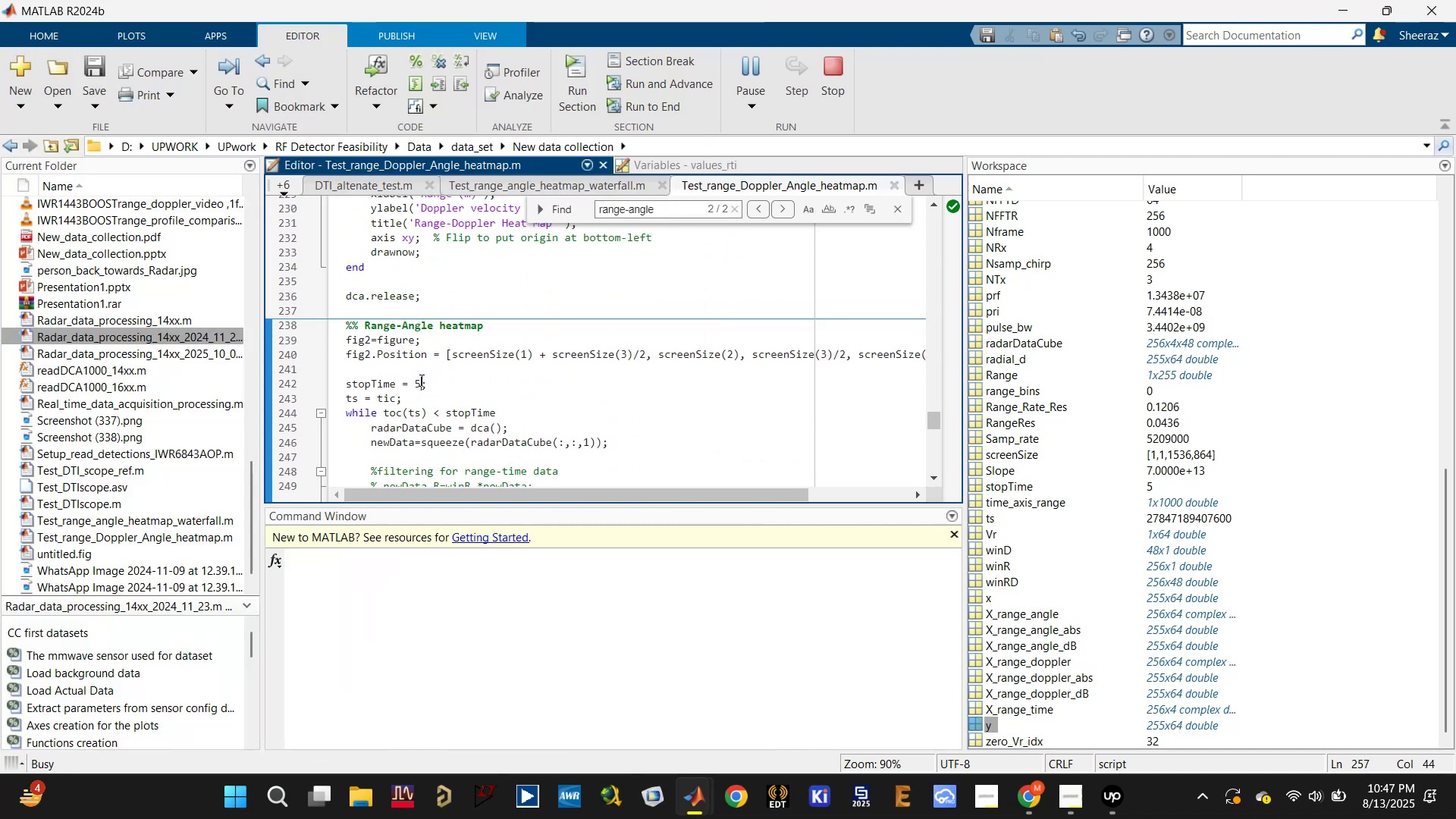 
key(1)
 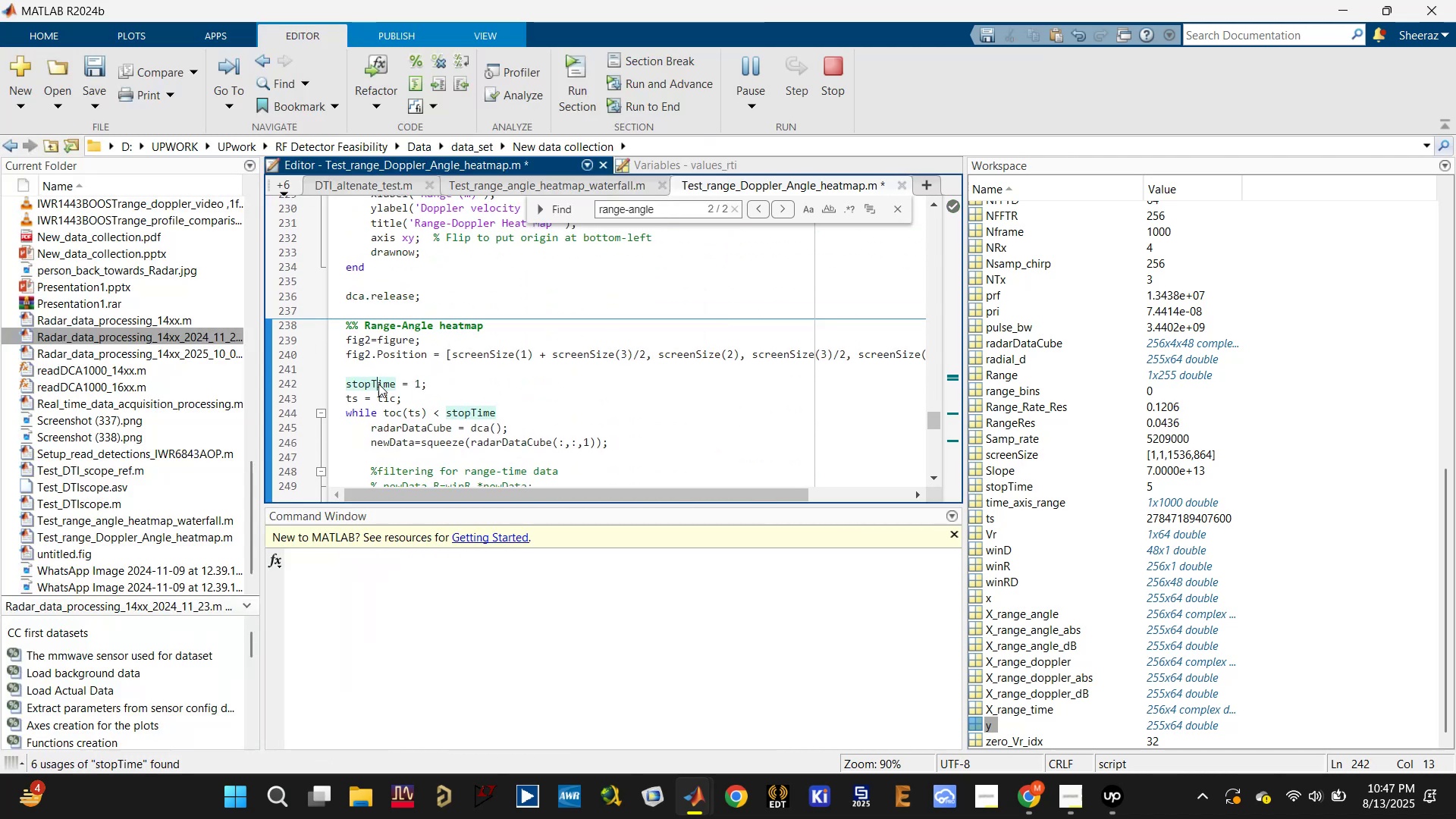 
hold_key(key=ControlLeft, duration=0.49)
 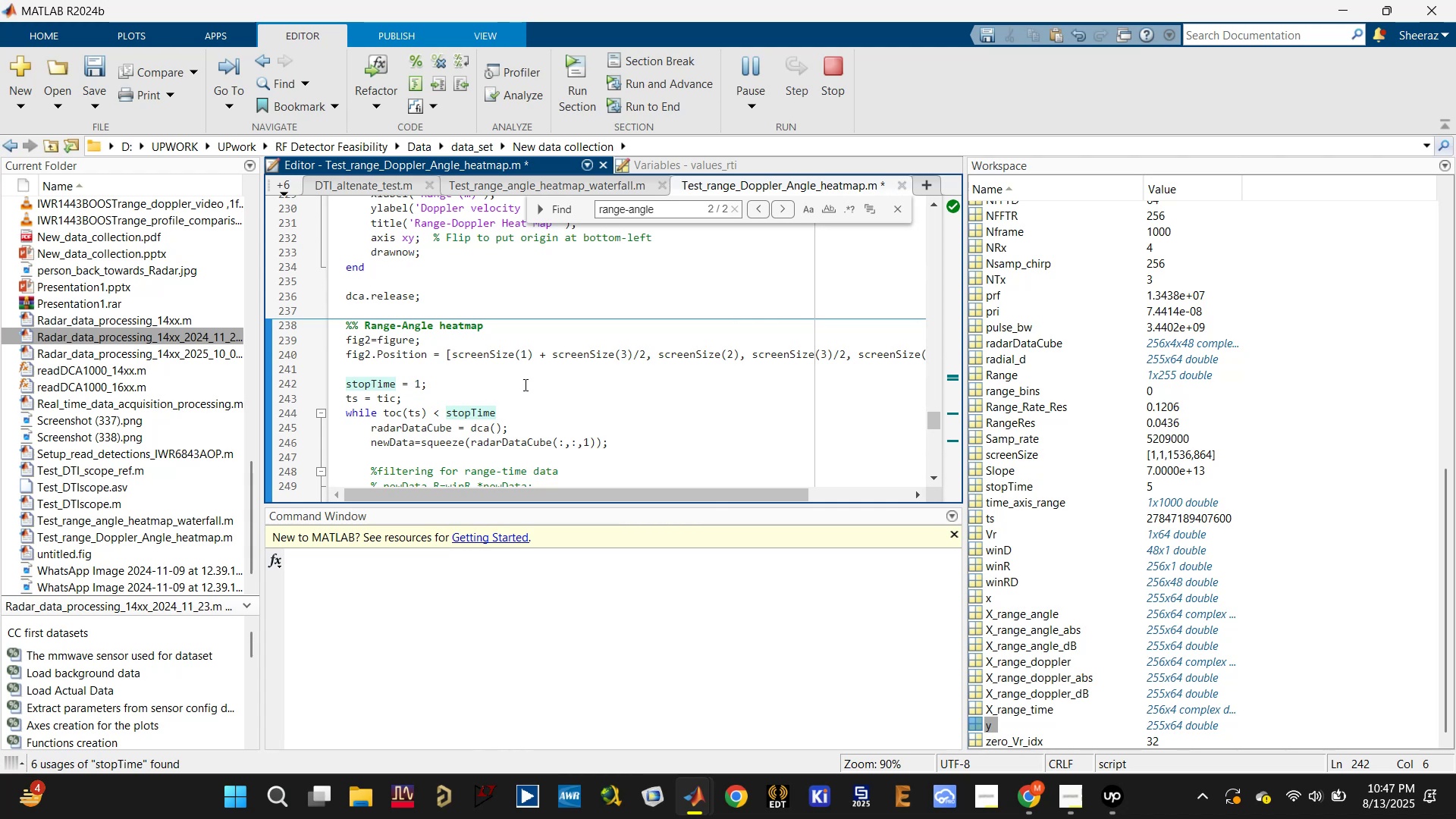 
left_click([524, 384])
 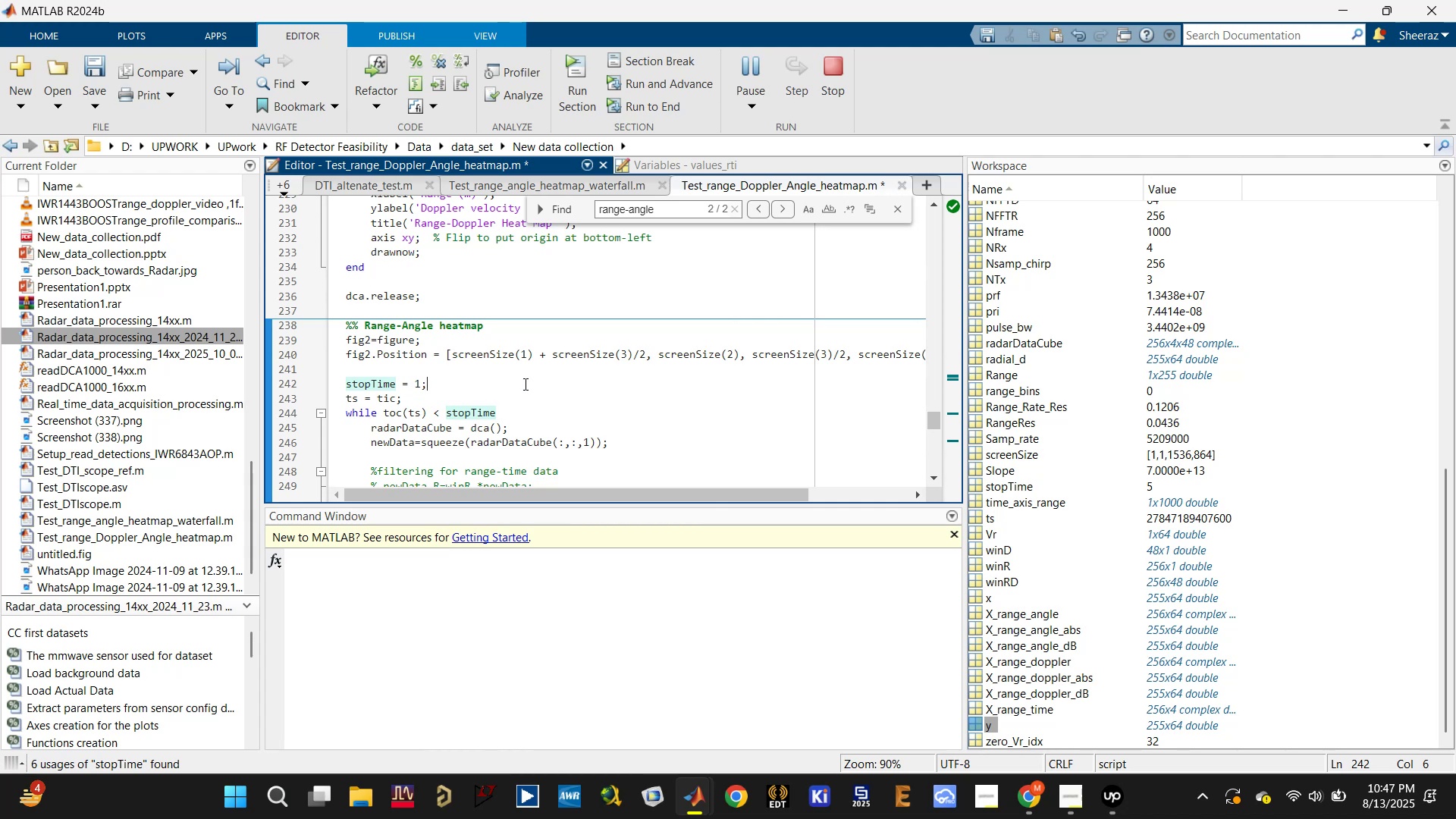 
key(Control+S)
 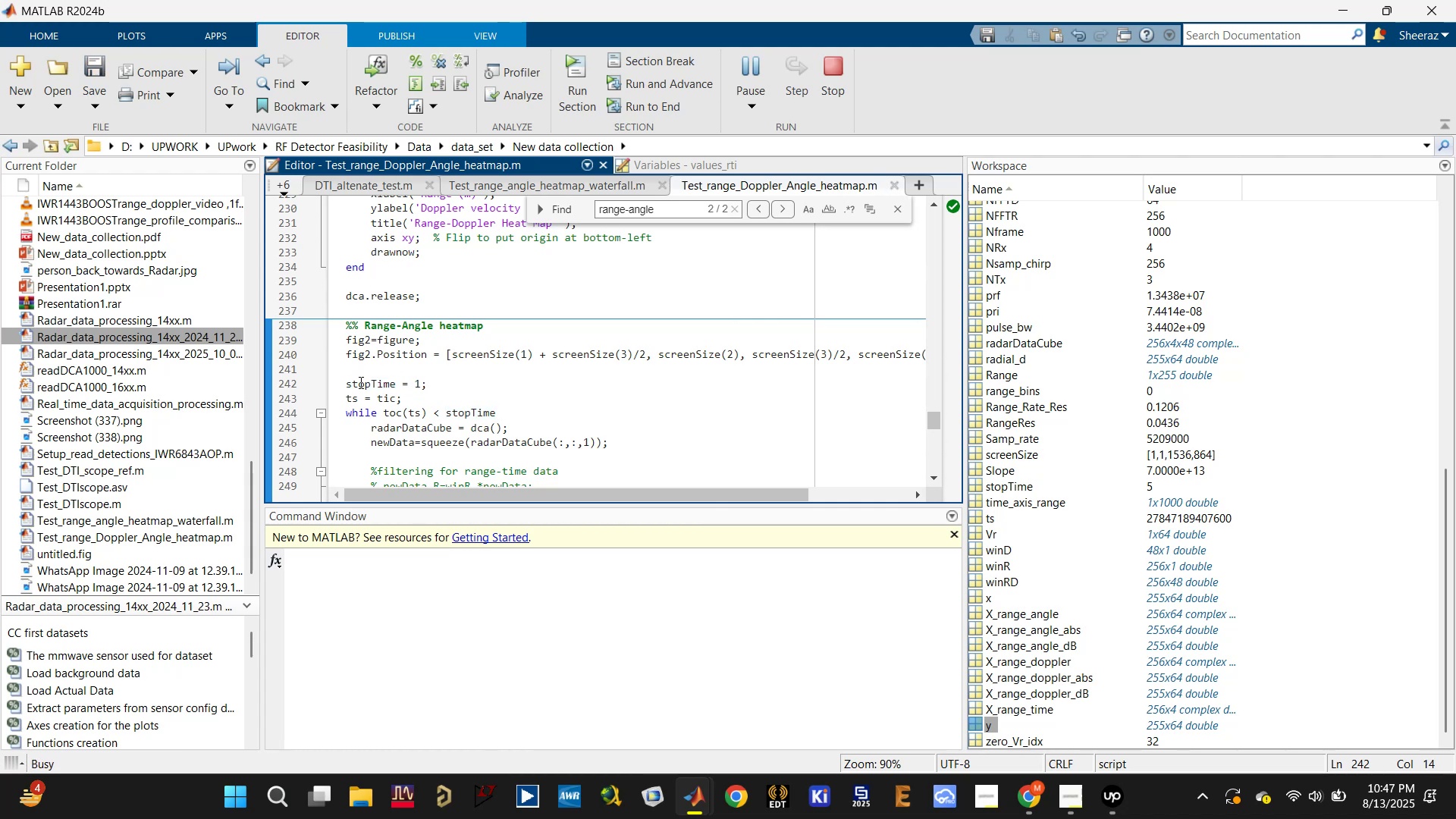 
left_click([370, 378])
 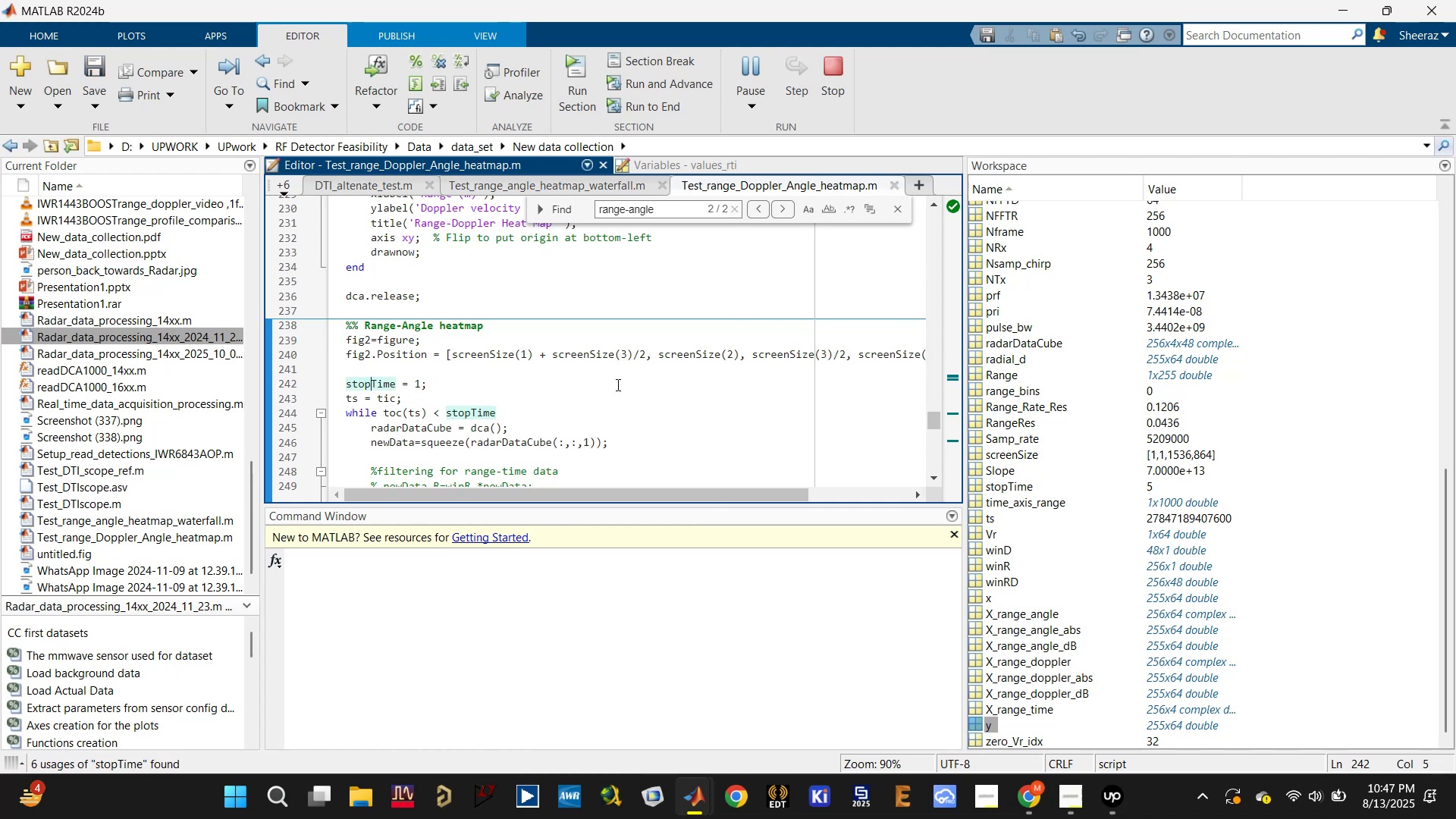 
scroll: coordinate [453, 362], scroll_direction: up, amount: 5.0
 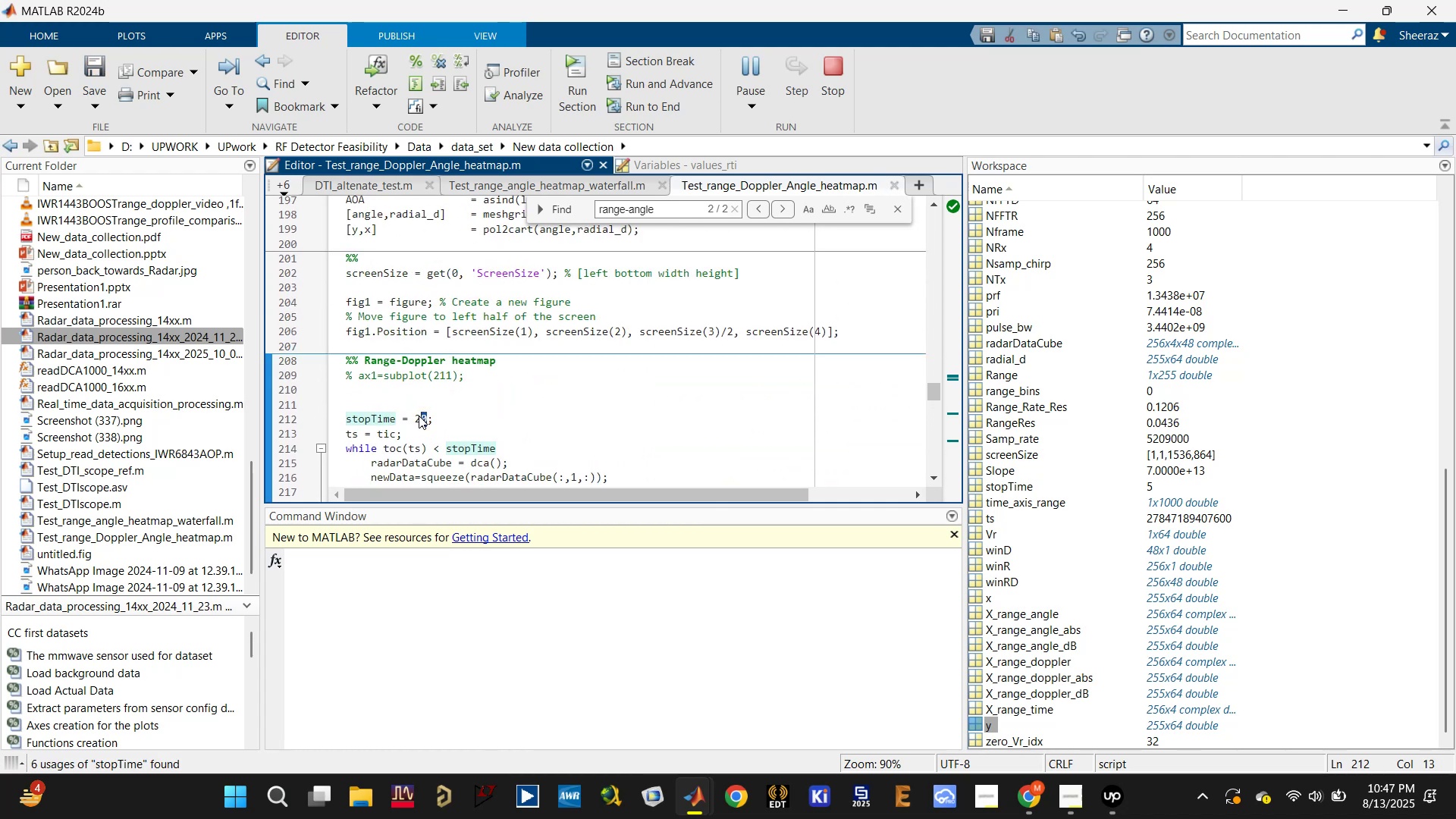 
key(1)
 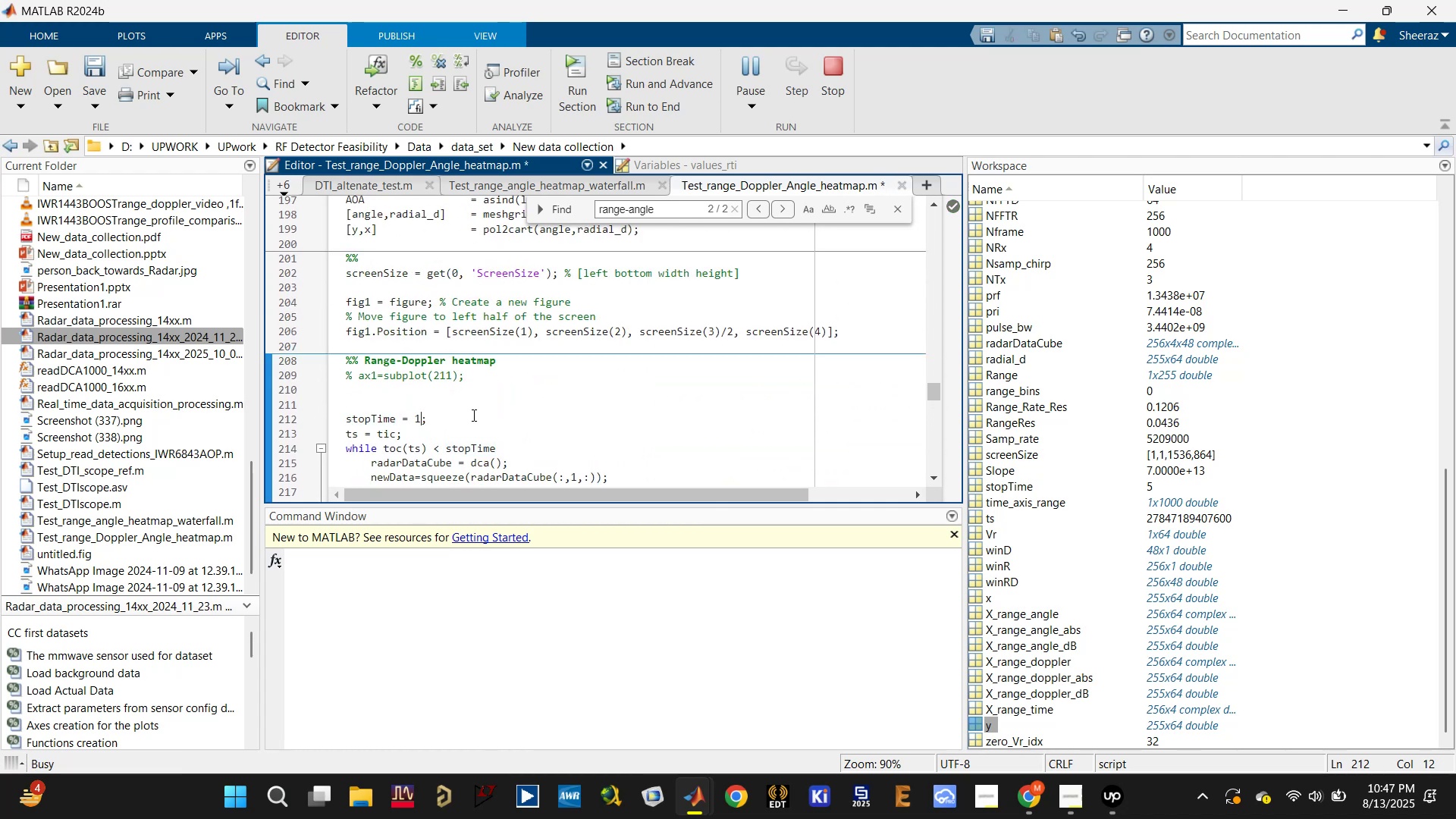 
left_click([474, 413])
 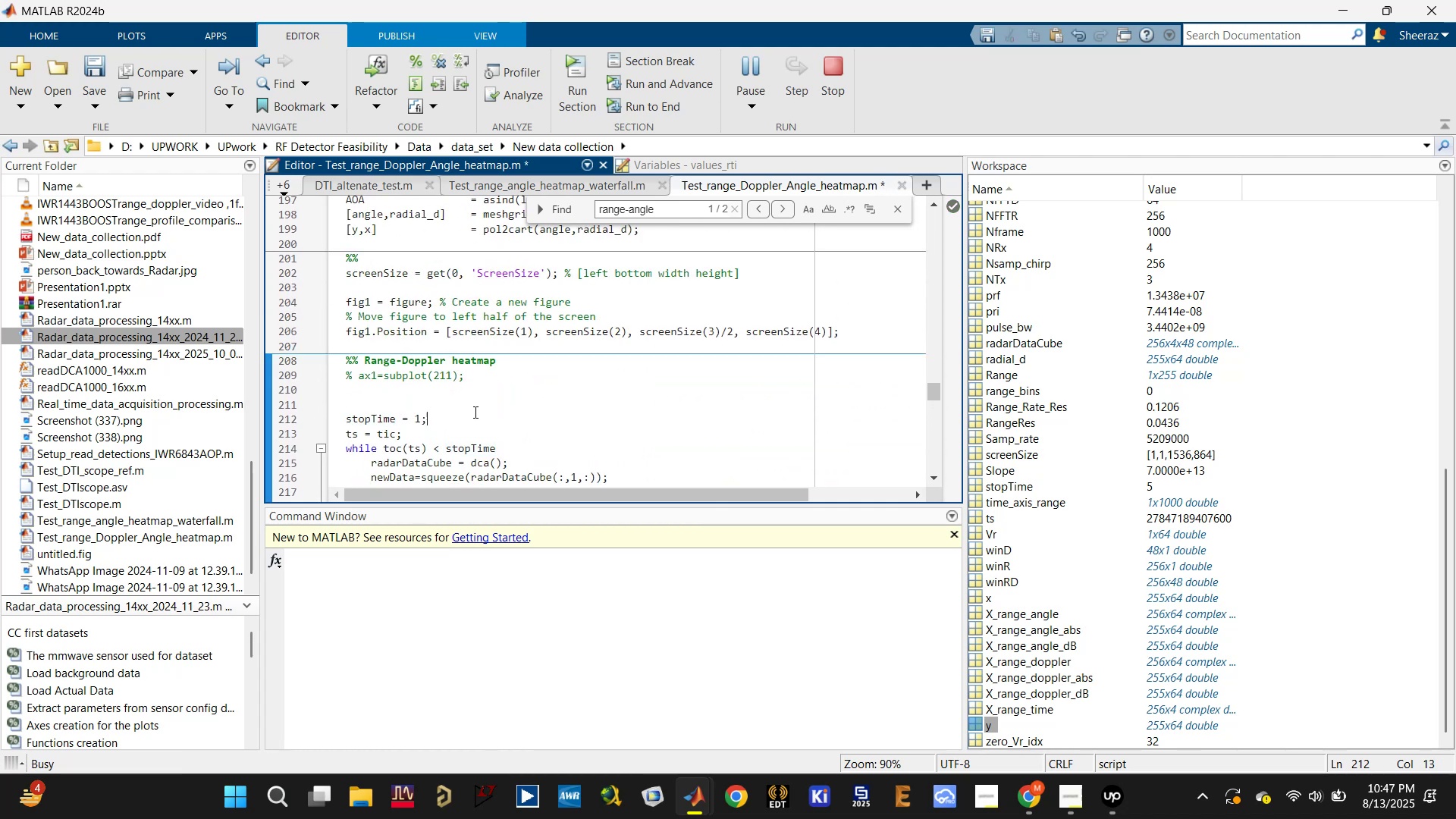 
key(Control+ControlLeft)
 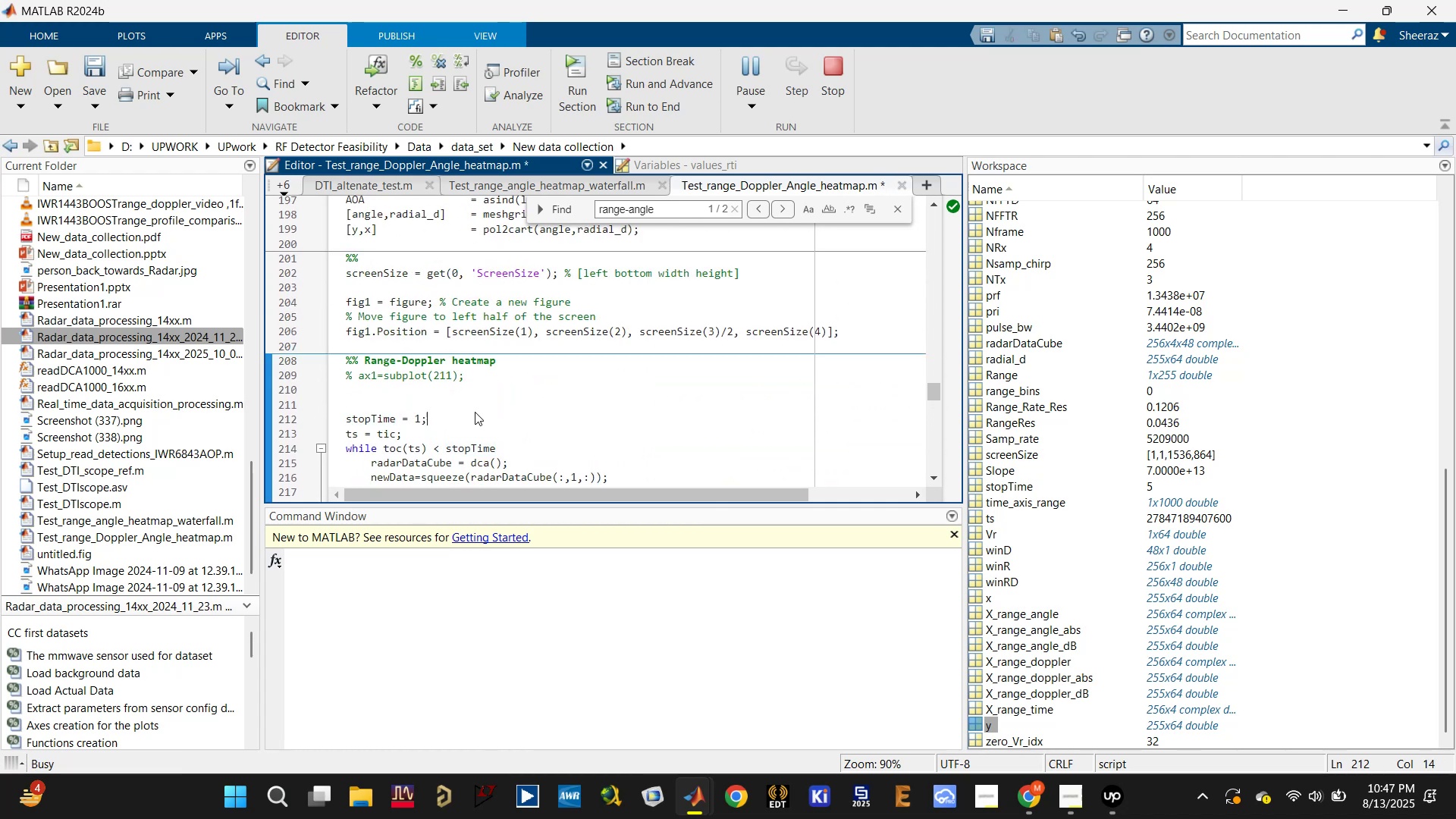 
key(Control+S)
 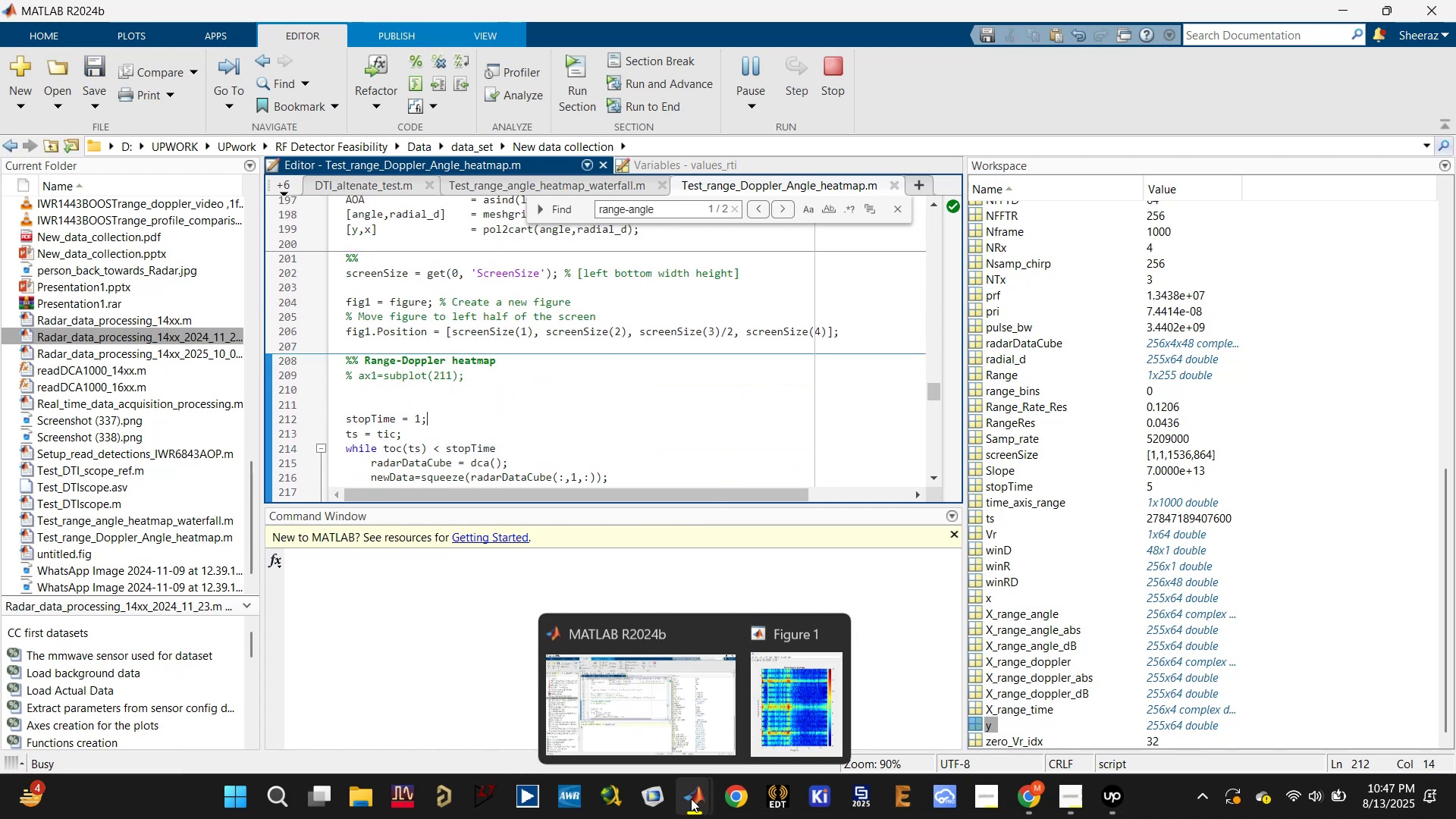 
left_click([780, 696])
 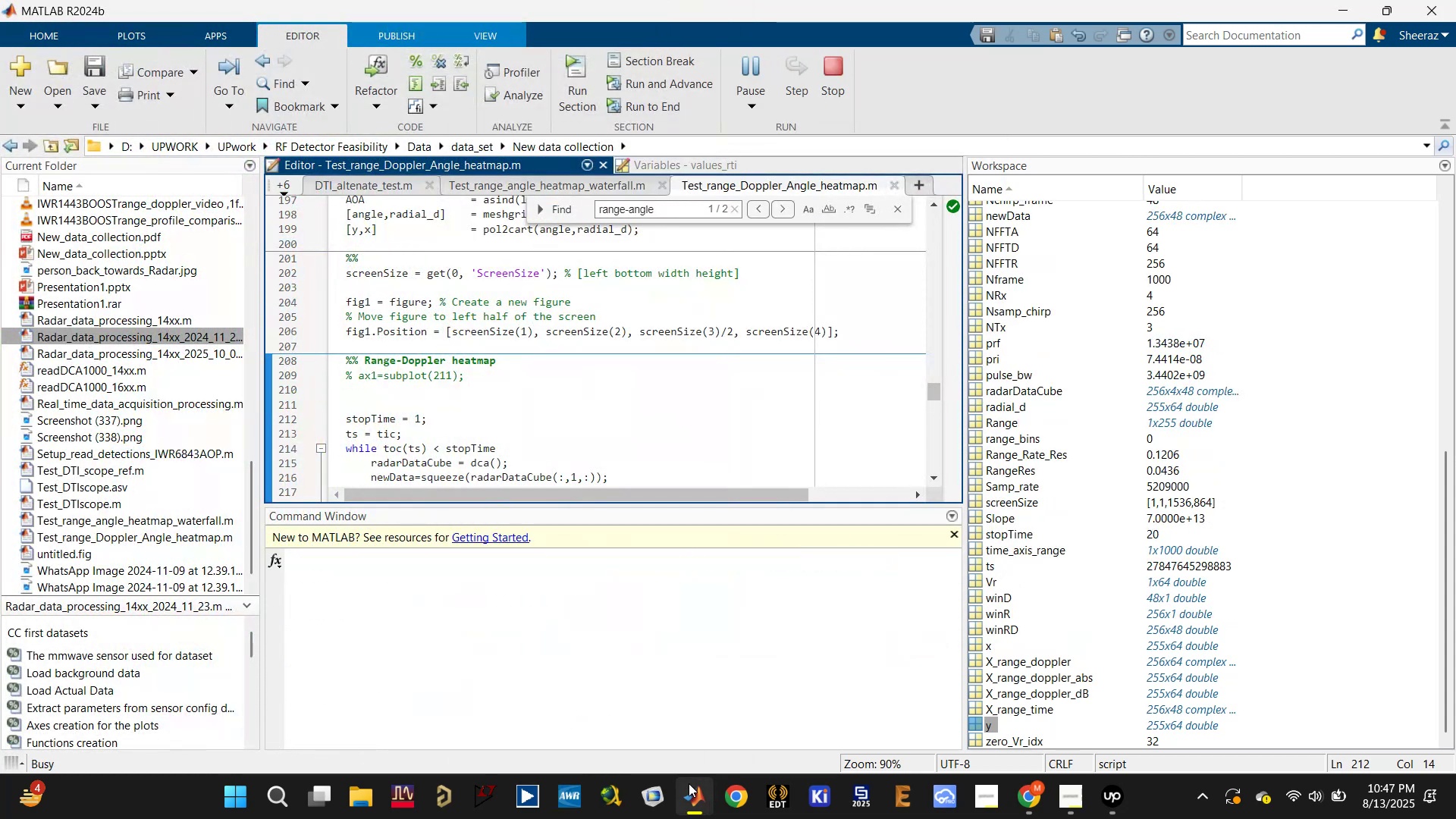 
wait(5.79)
 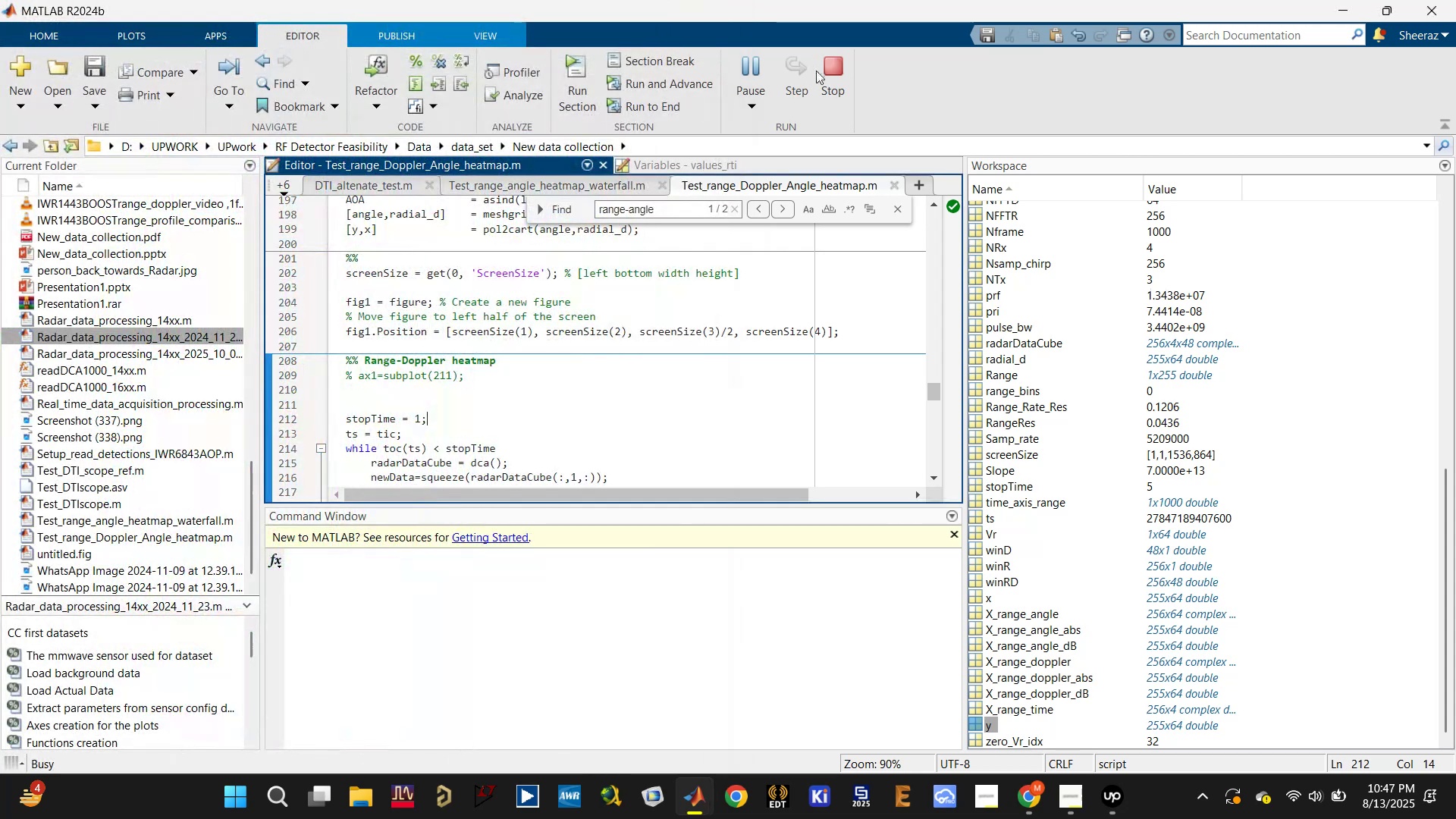 
left_click([612, 417])
 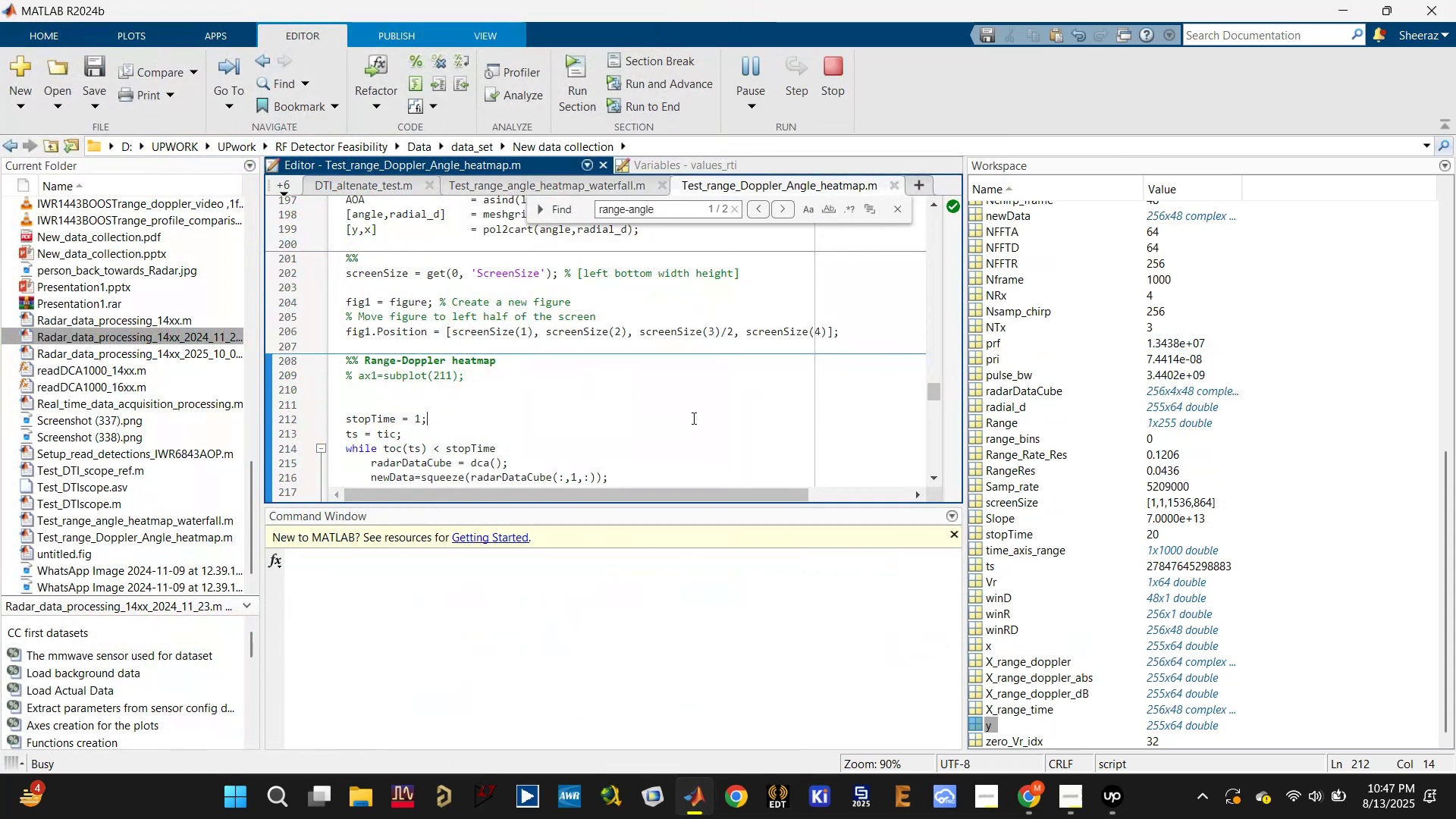 
wait(8.94)
 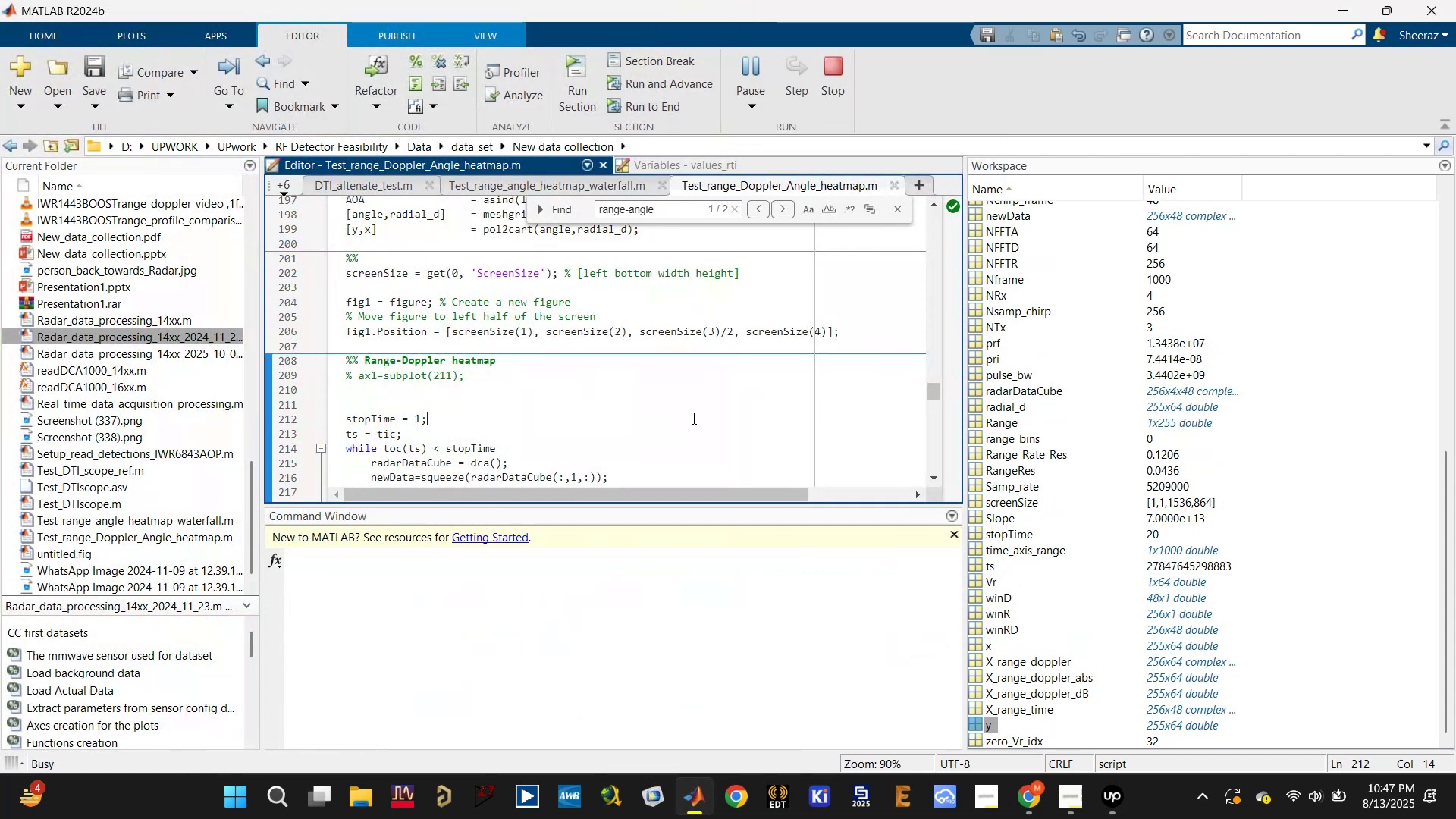 
left_click([749, 373])
 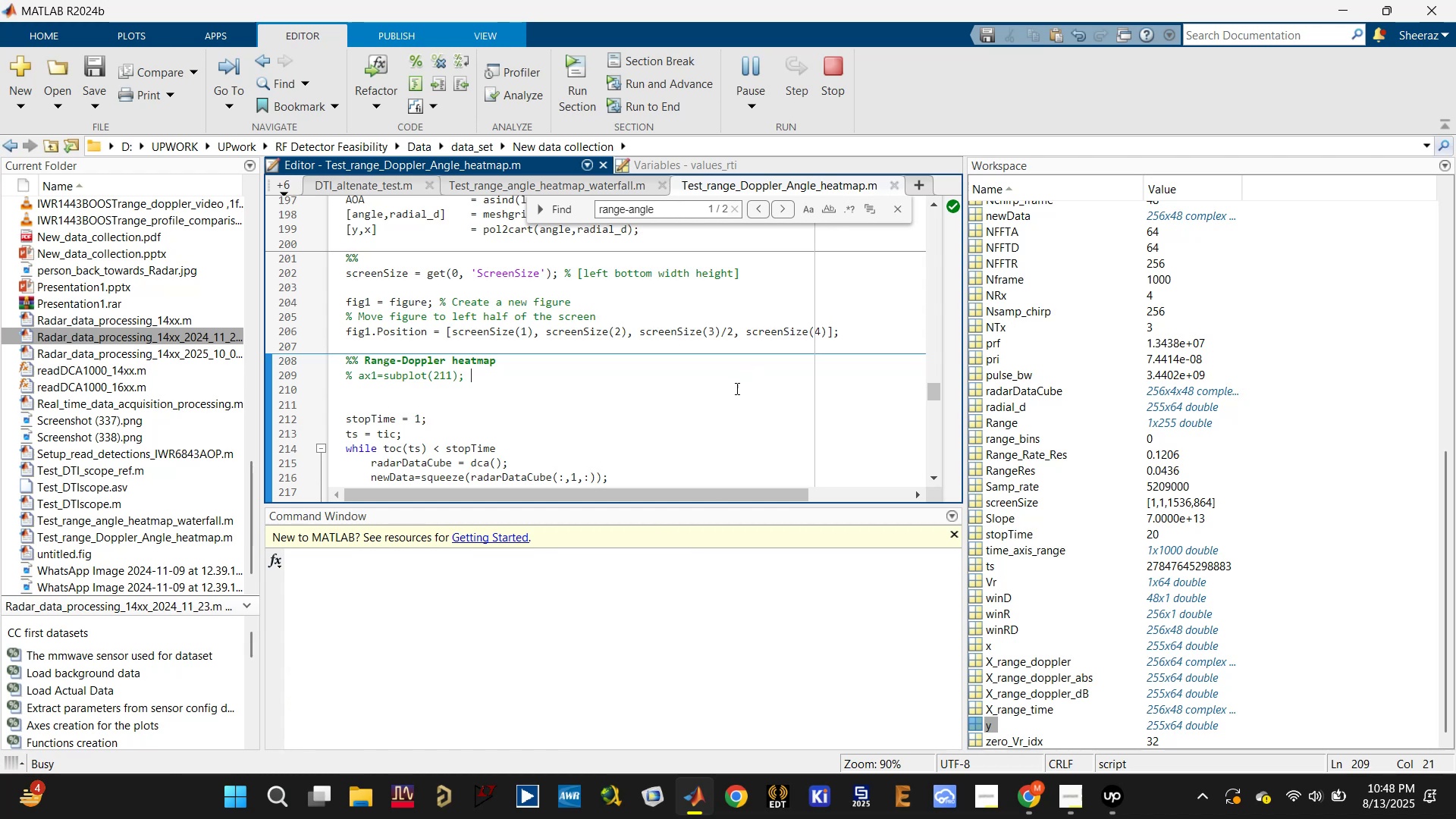 
left_click([735, 389])
 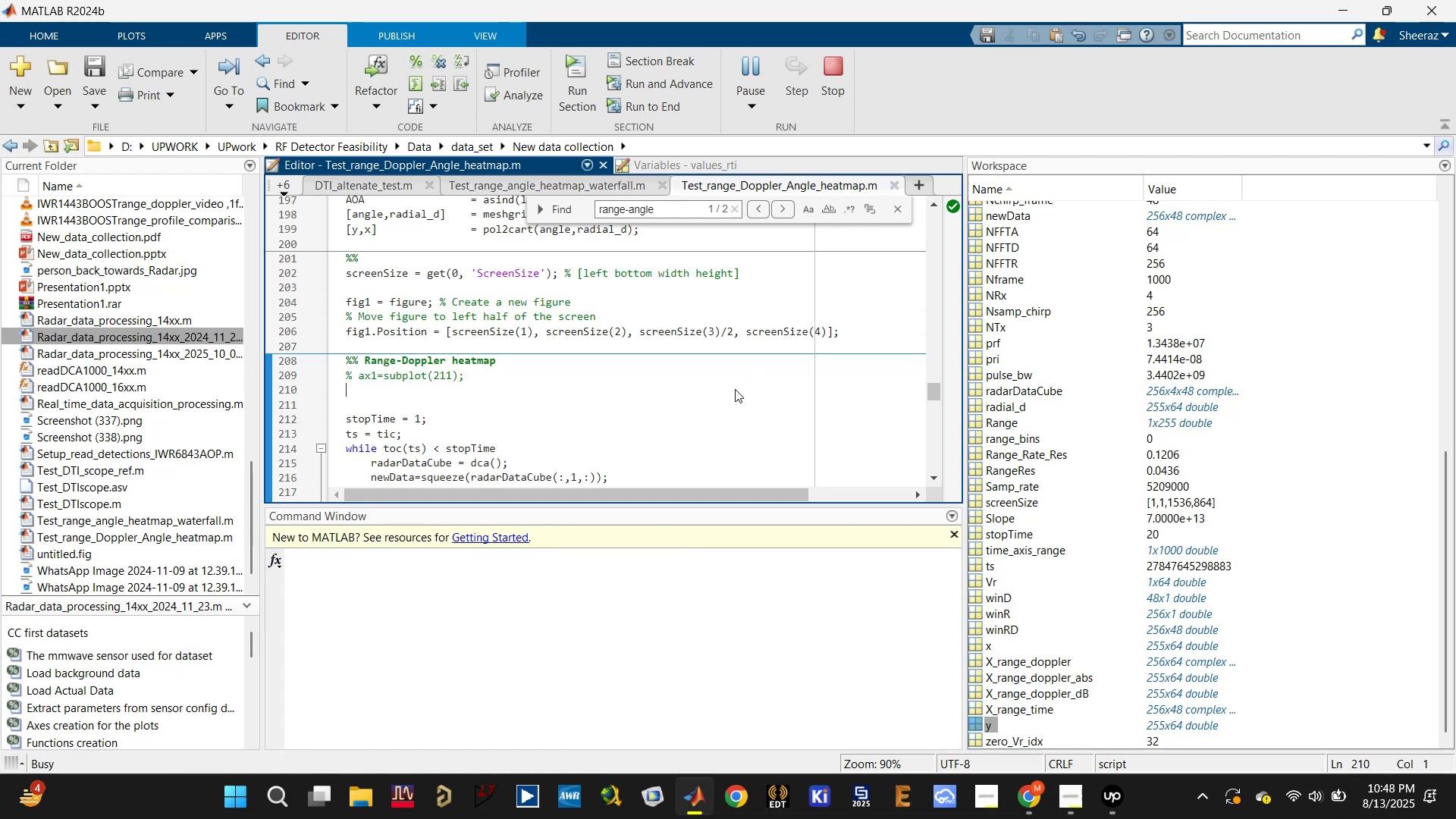 
scroll: coordinate [735, 389], scroll_direction: down, amount: 1.0
 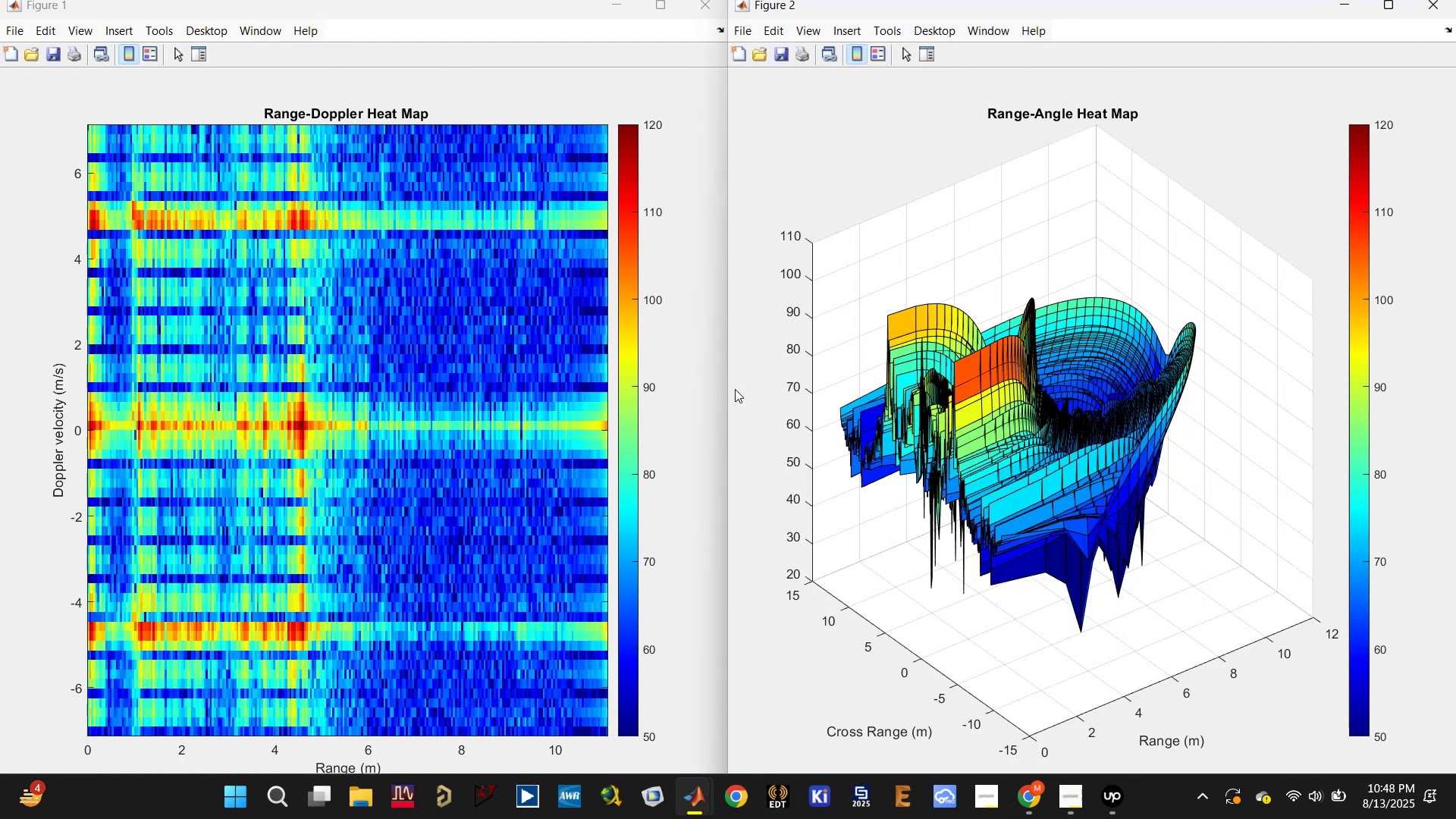 
wait(18.36)
 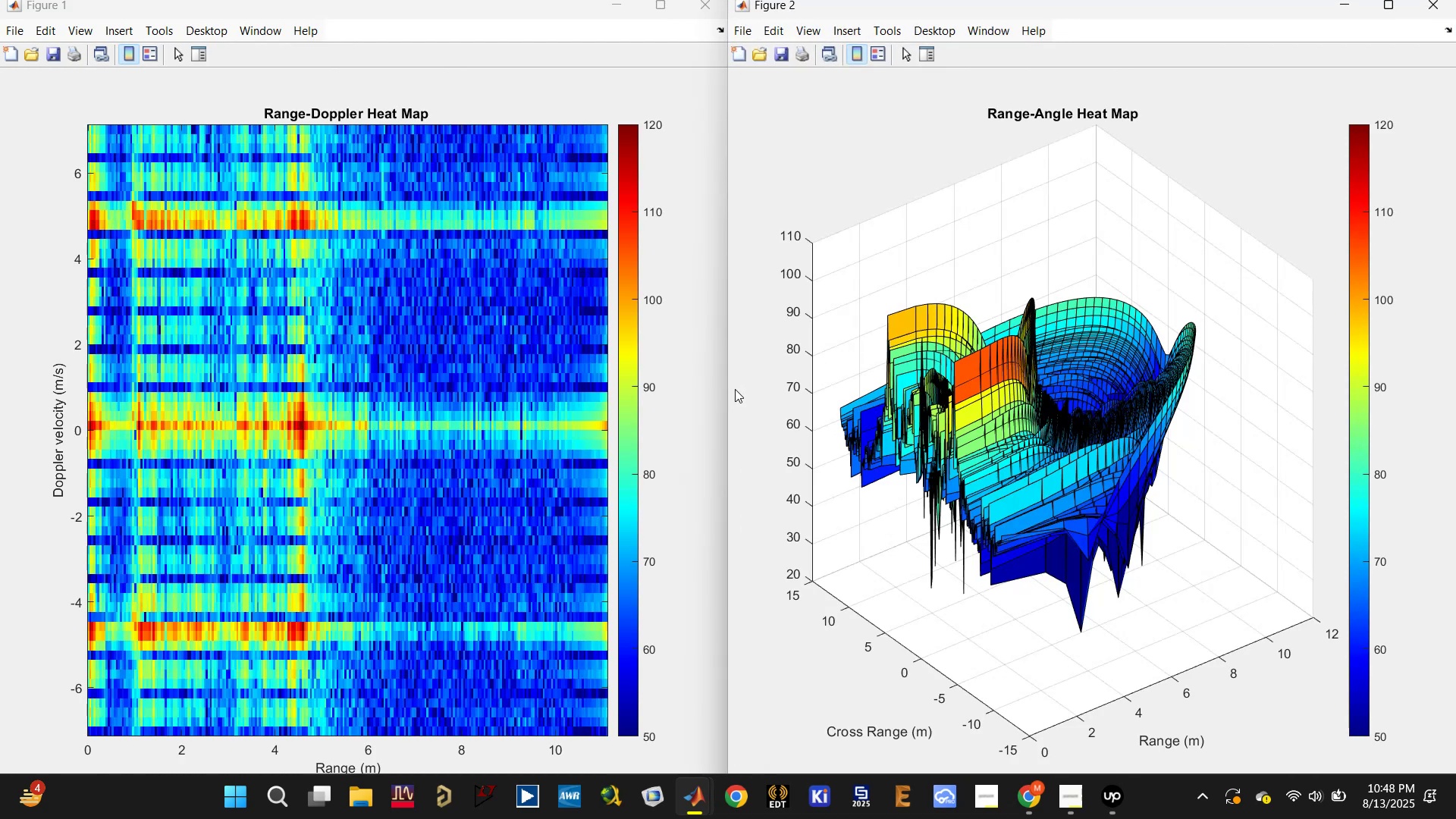 
left_click([603, 711])
 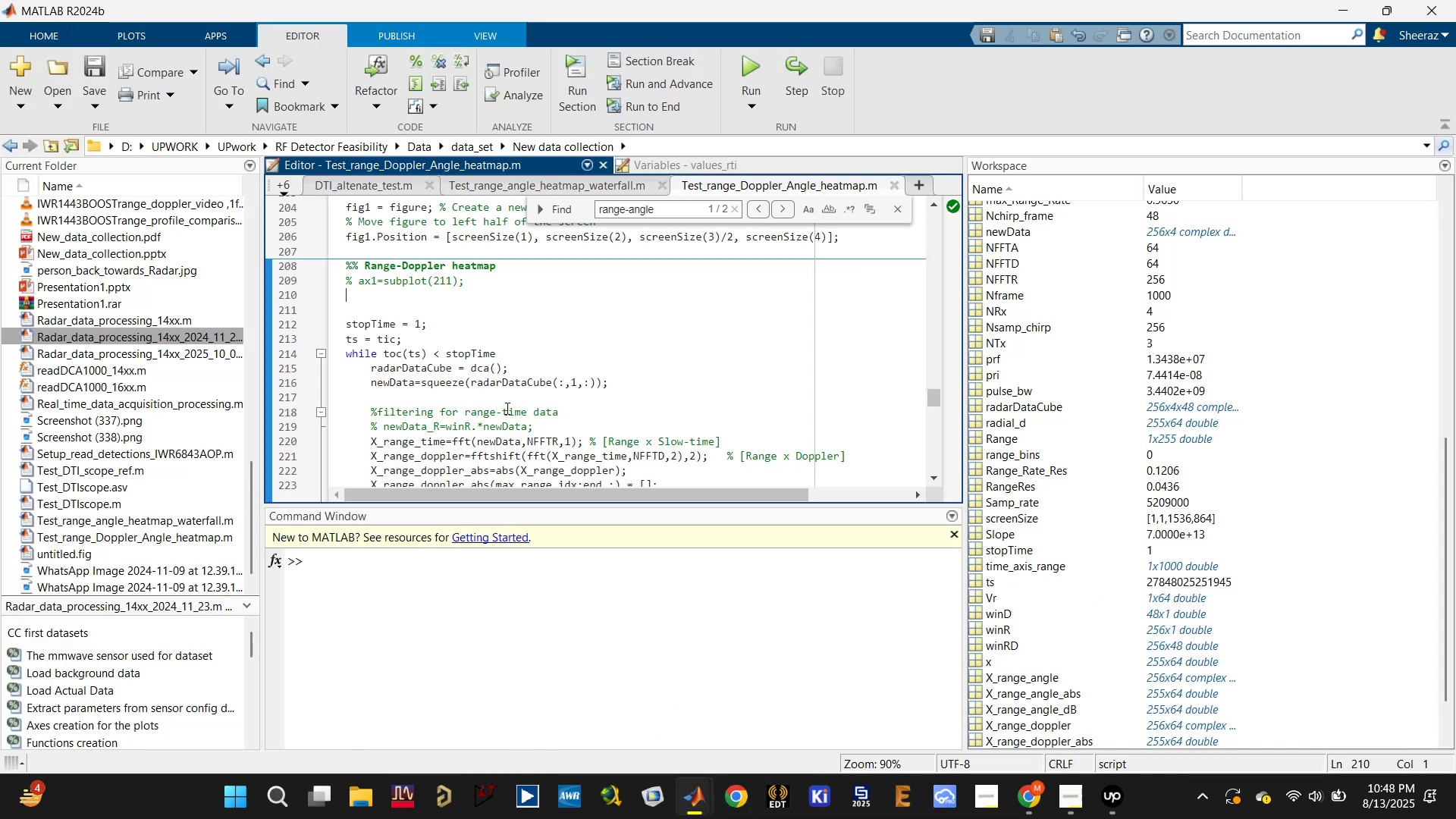 
scroll: coordinate [494, 401], scroll_direction: down, amount: 3.0
 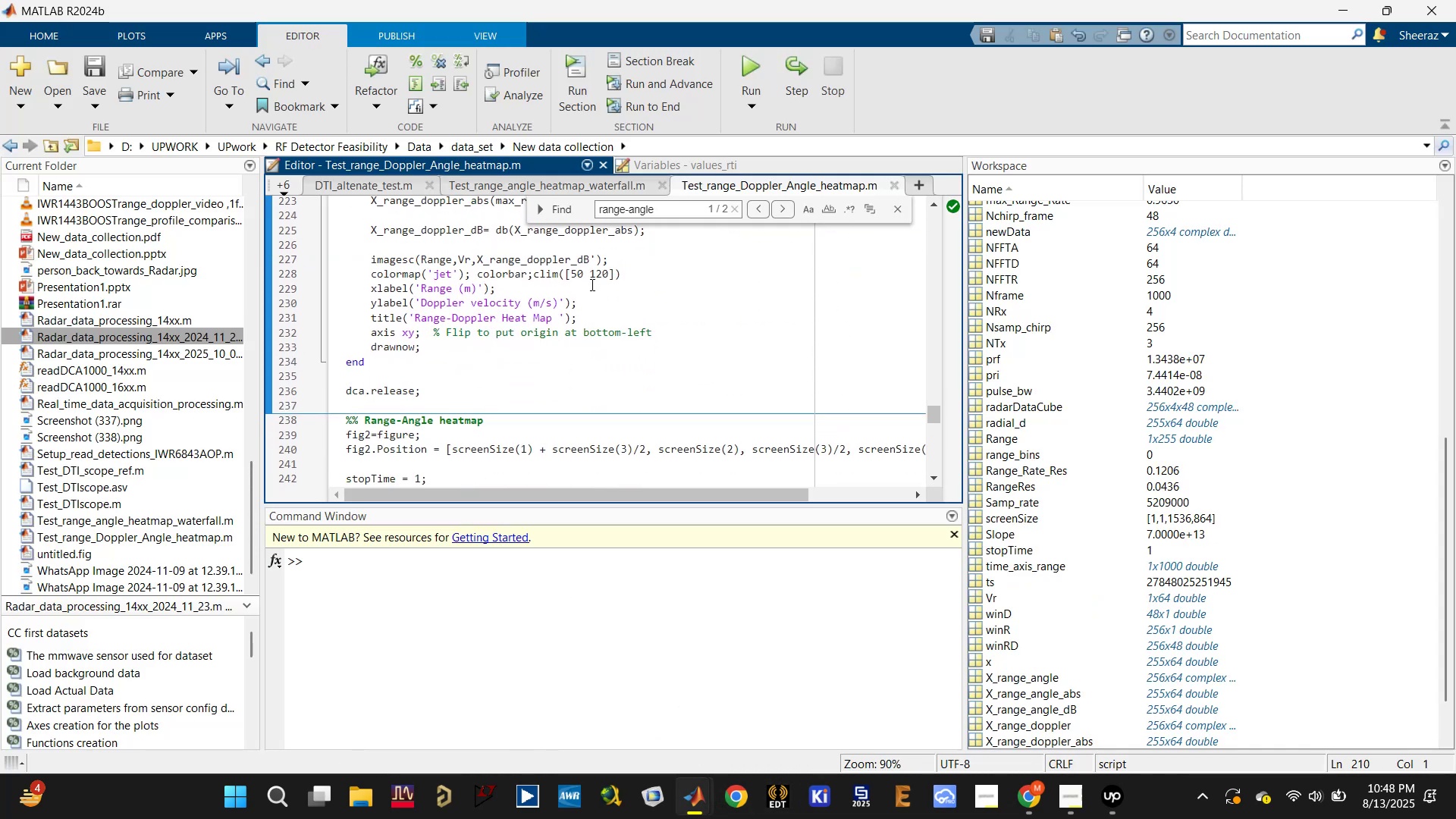 
left_click([638, 271])
 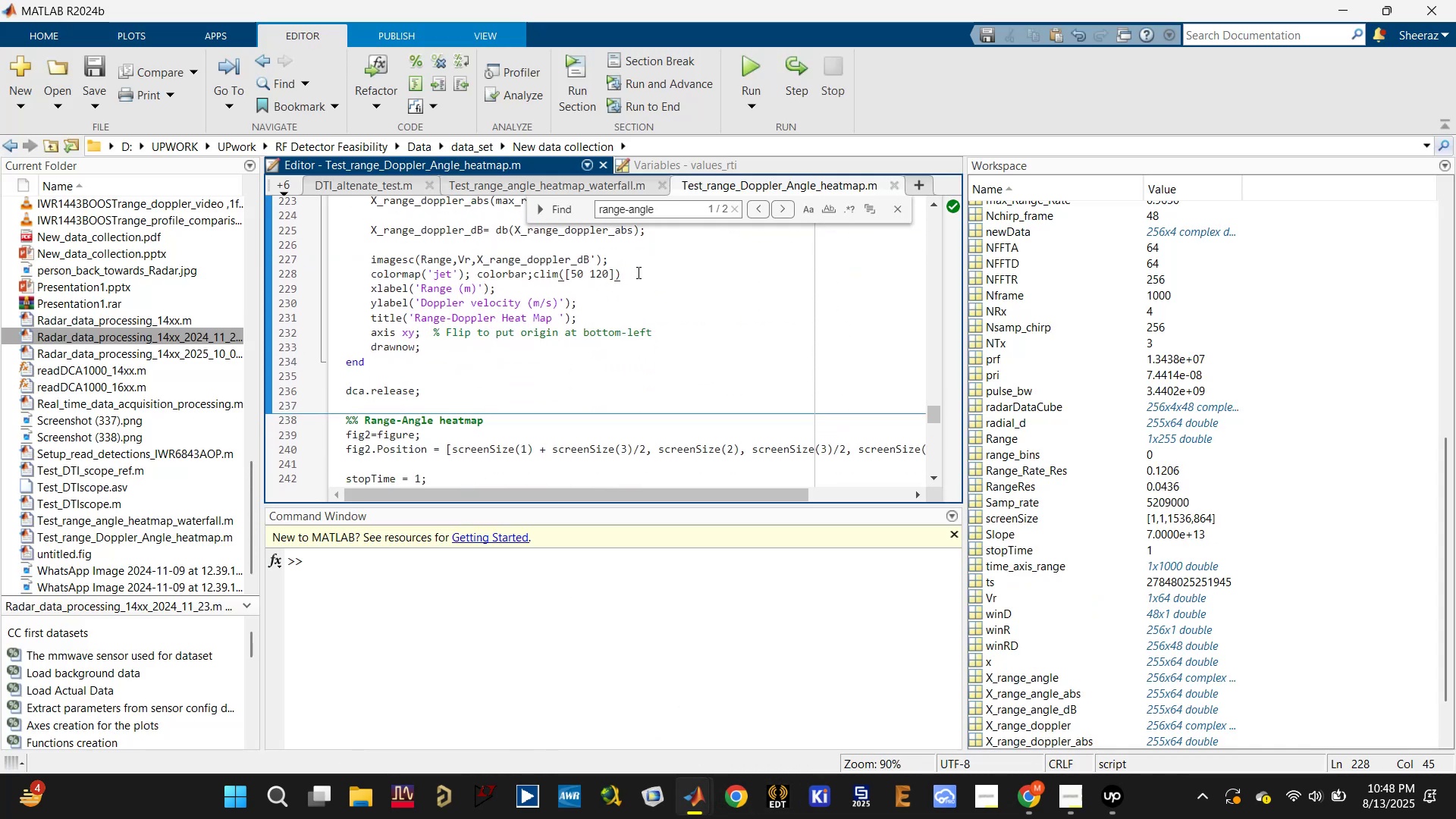 
key(Enter)
 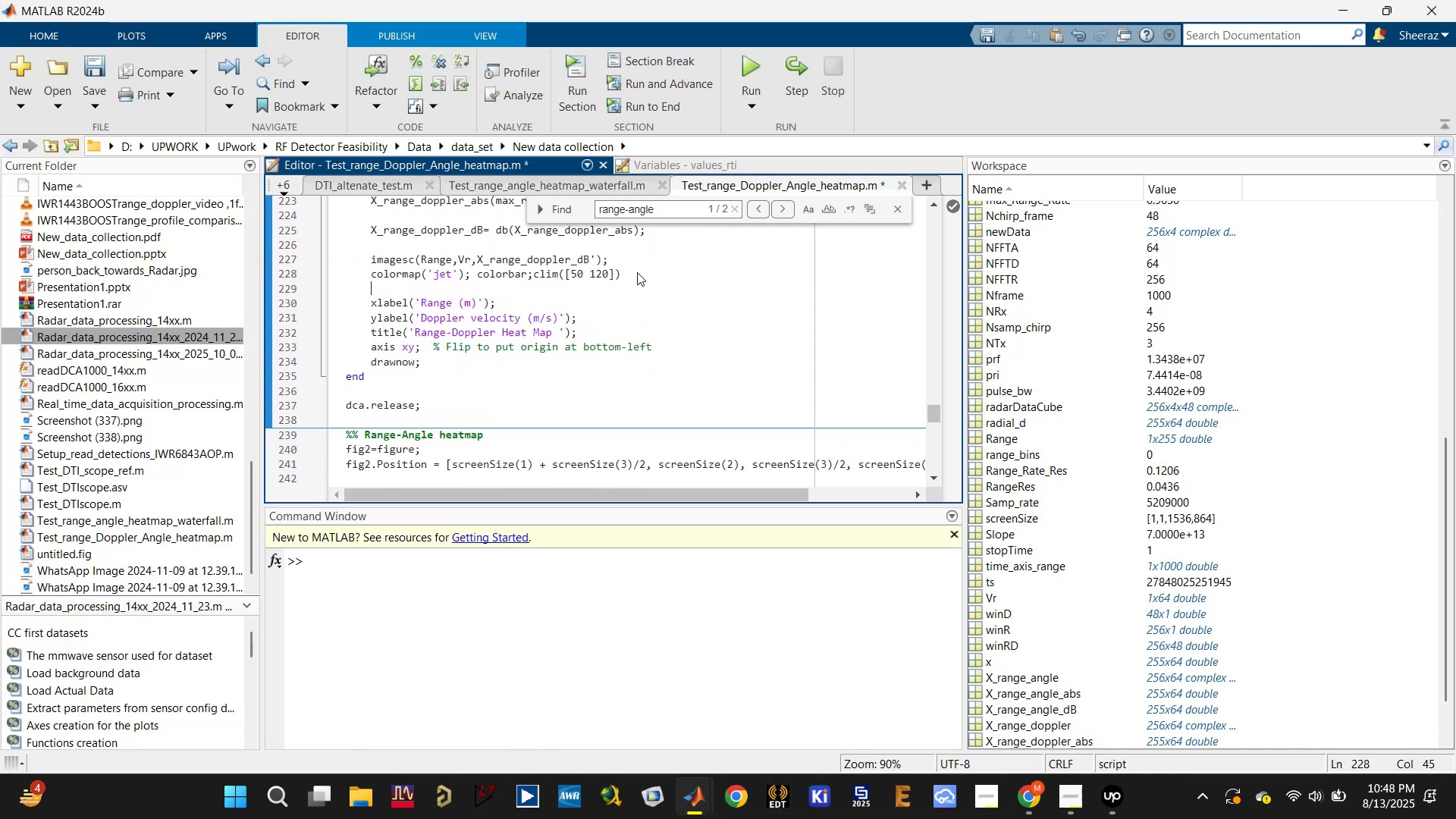 
type(shading ine)
key(Backspace)
type(terp;)
 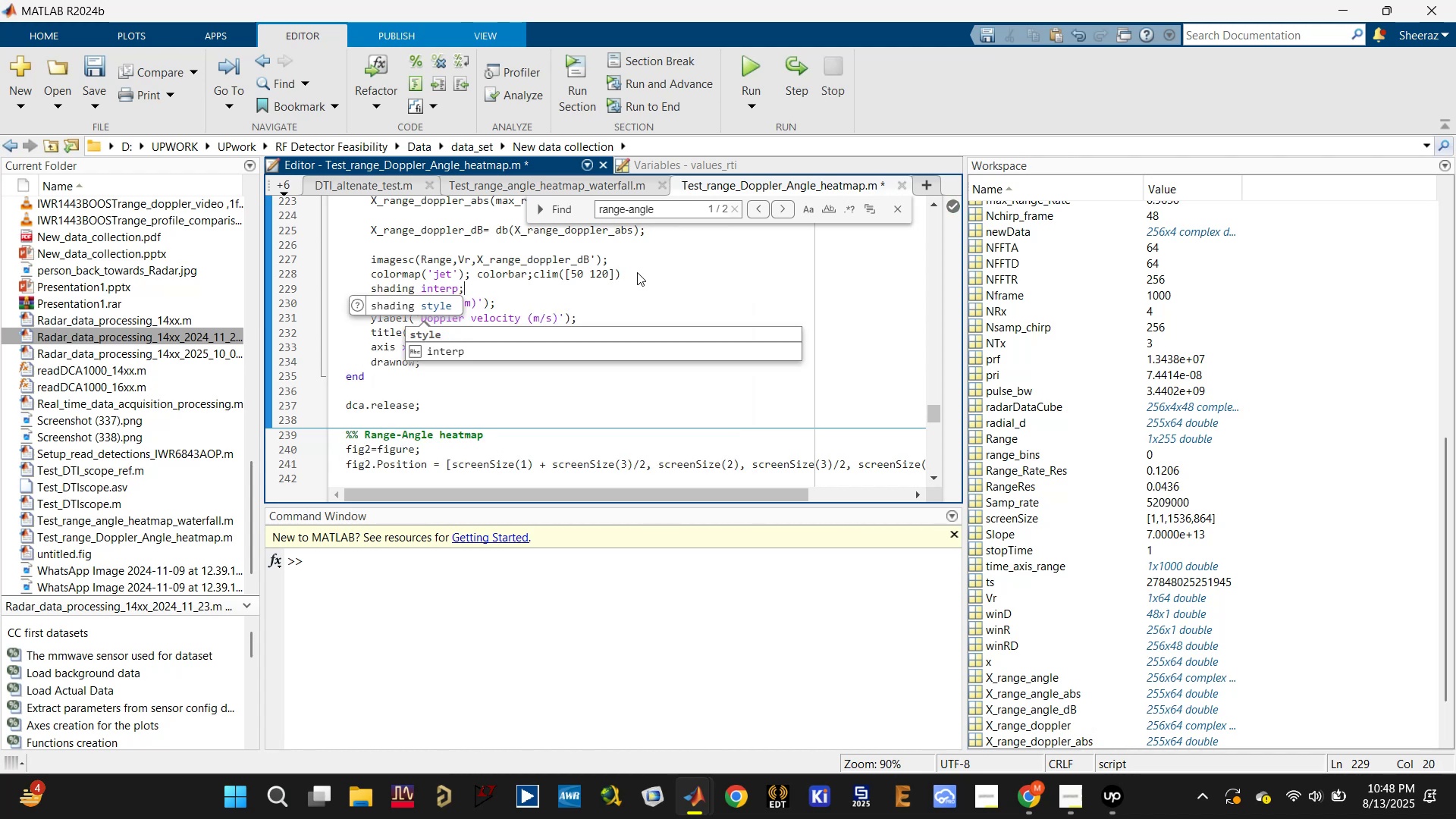 
key(Control+ControlLeft)
 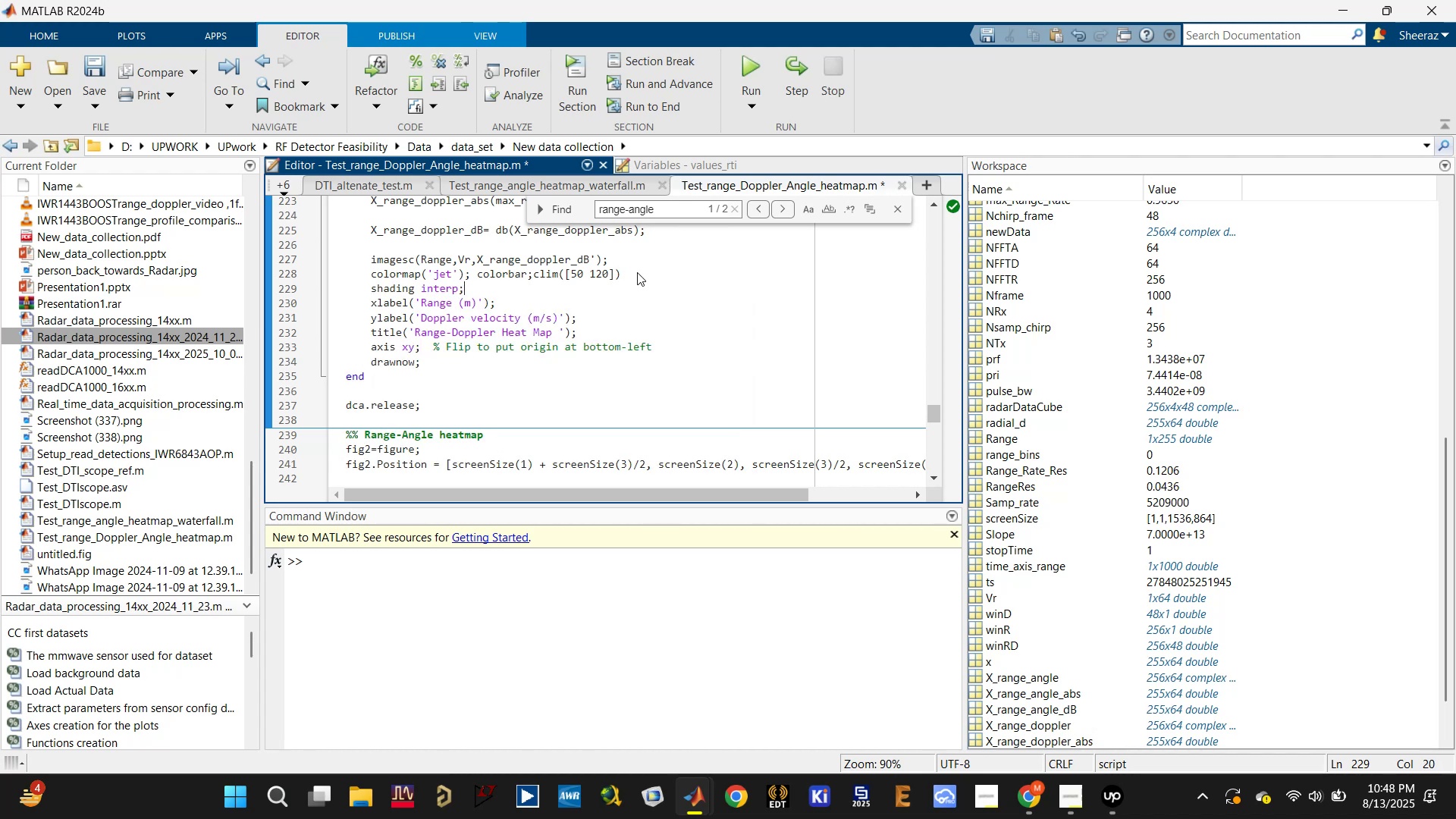 
key(Control+S)
 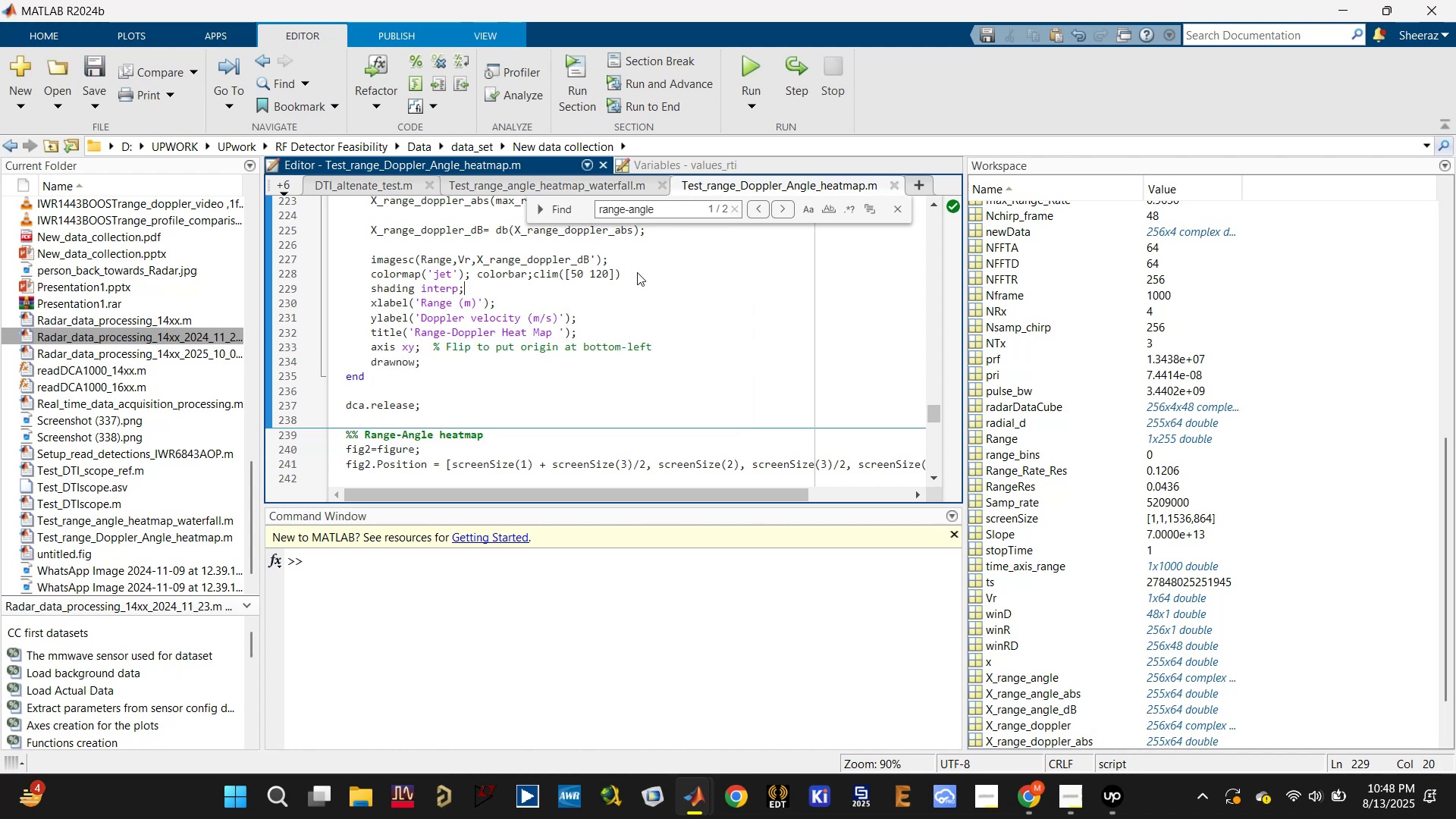 
type( view())
 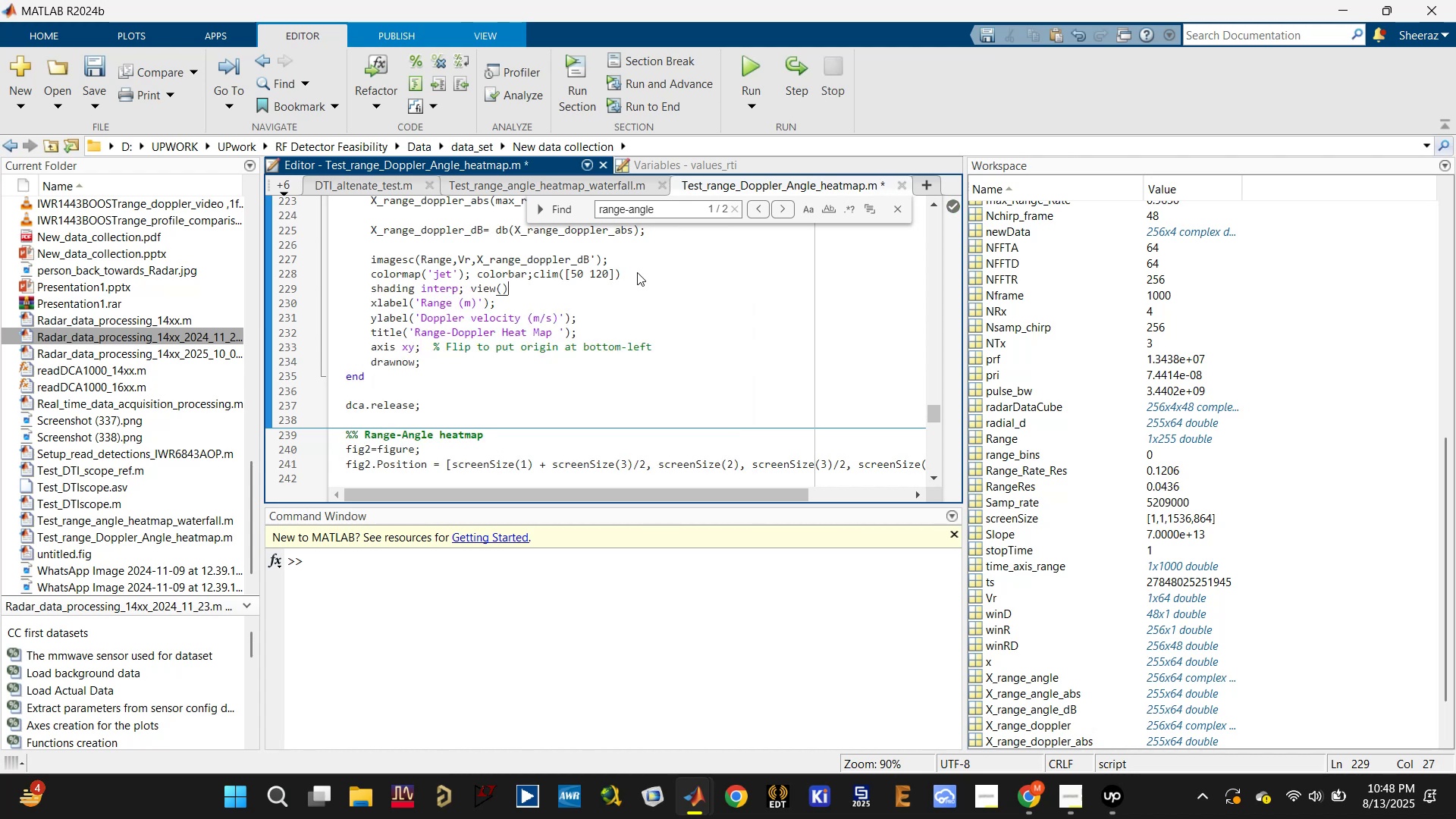 
key(ArrowLeft)
 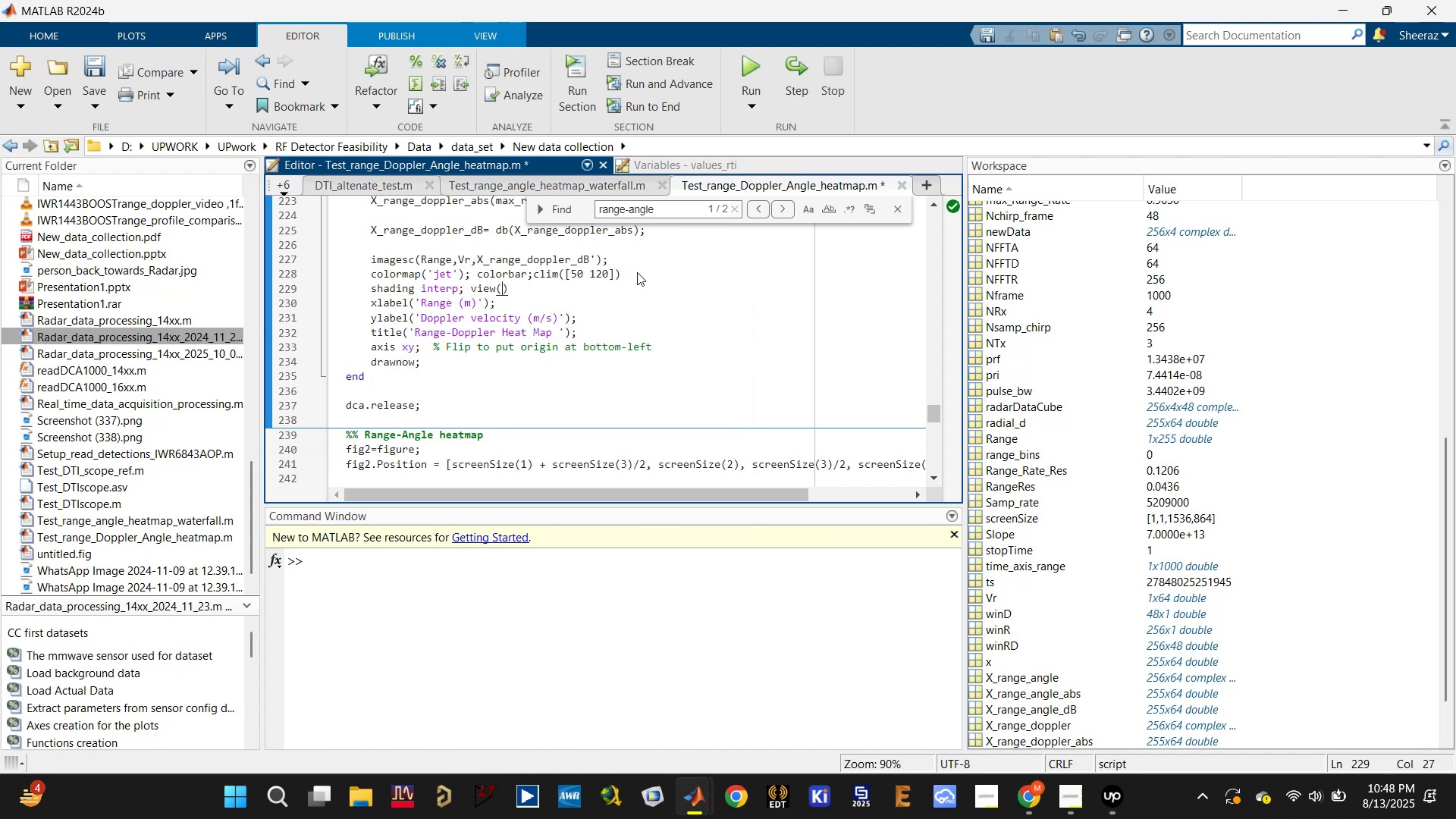 
key(2)
 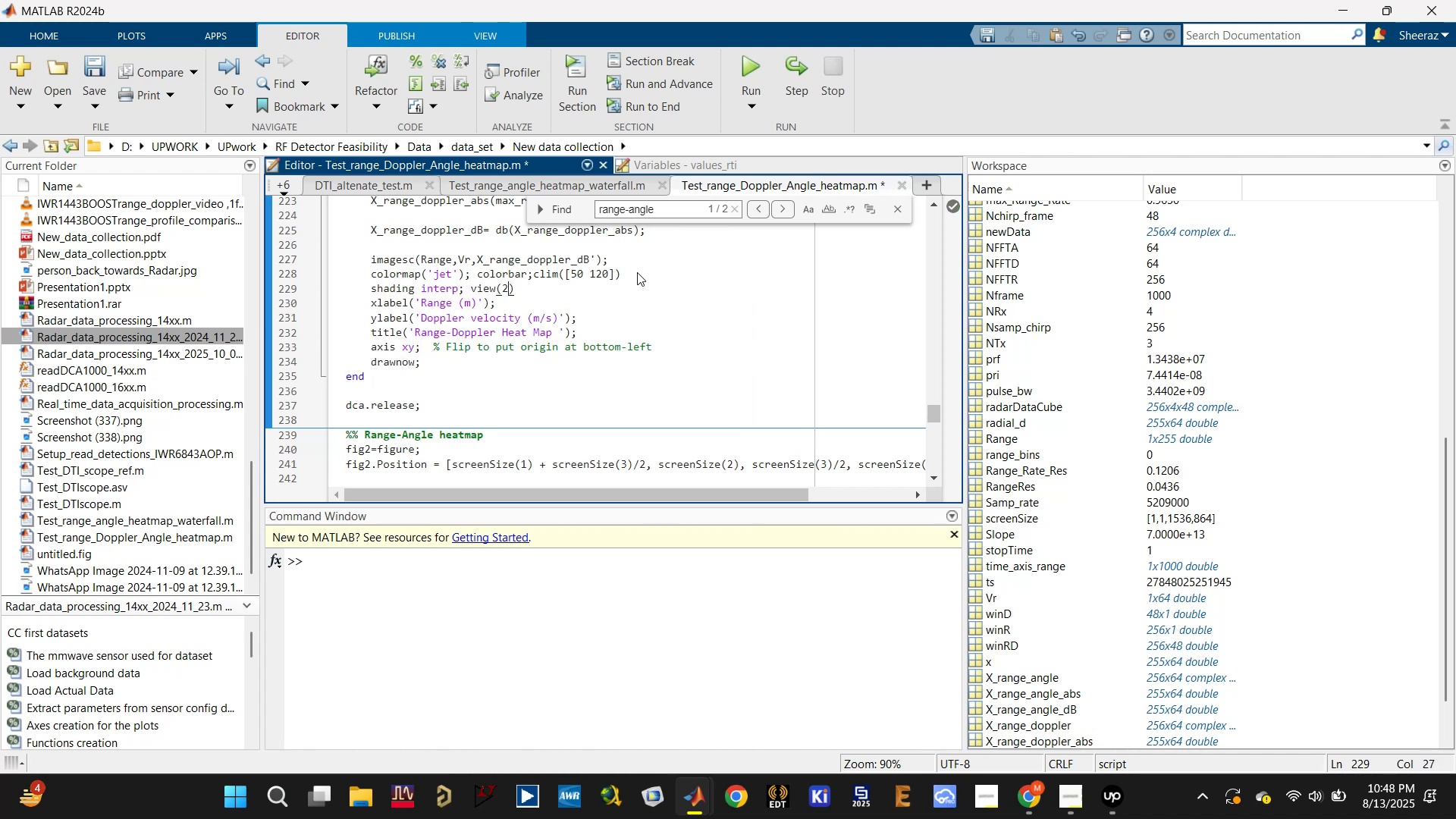 
key(ArrowRight)
 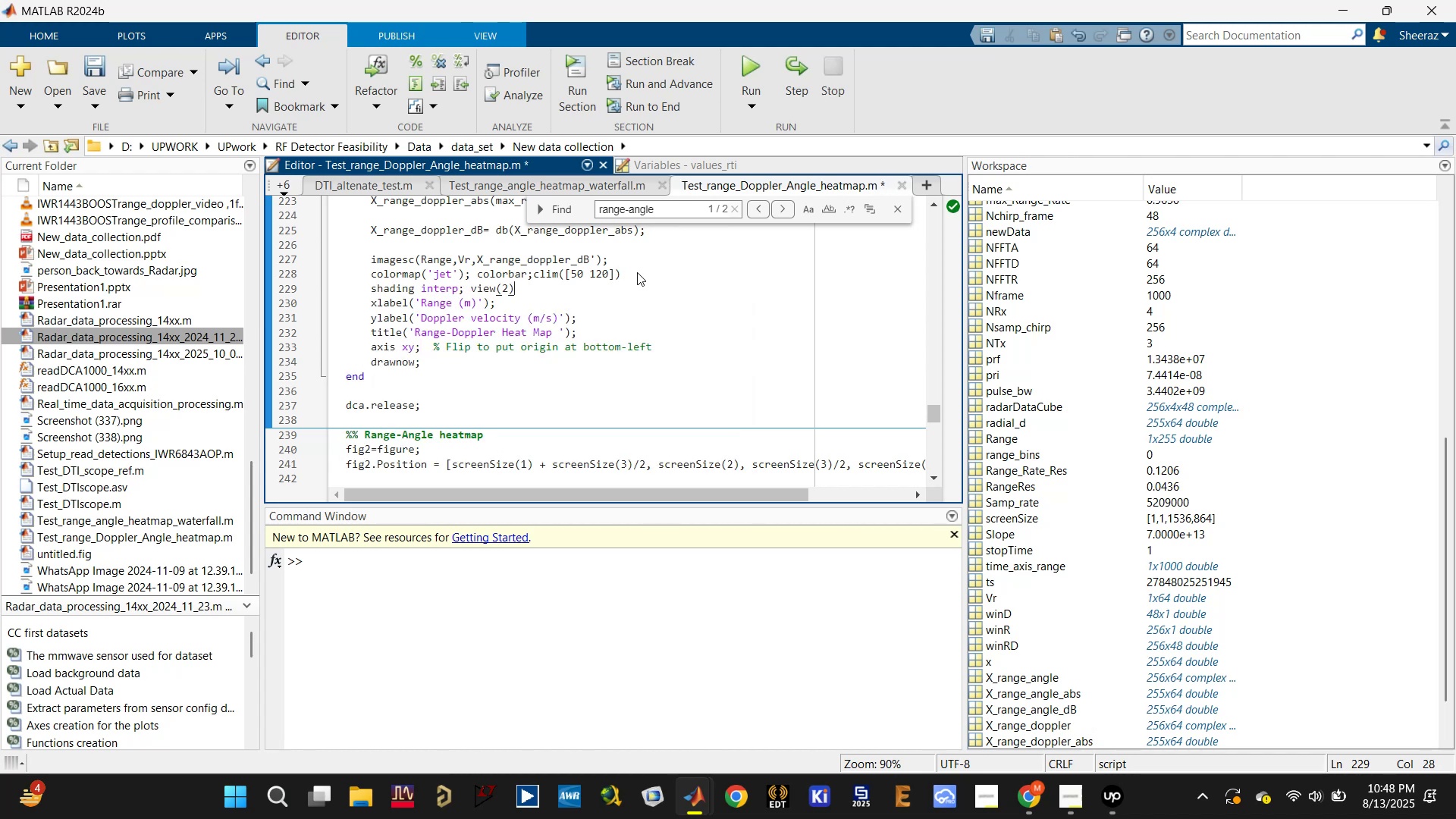 
key(Semicolon)
 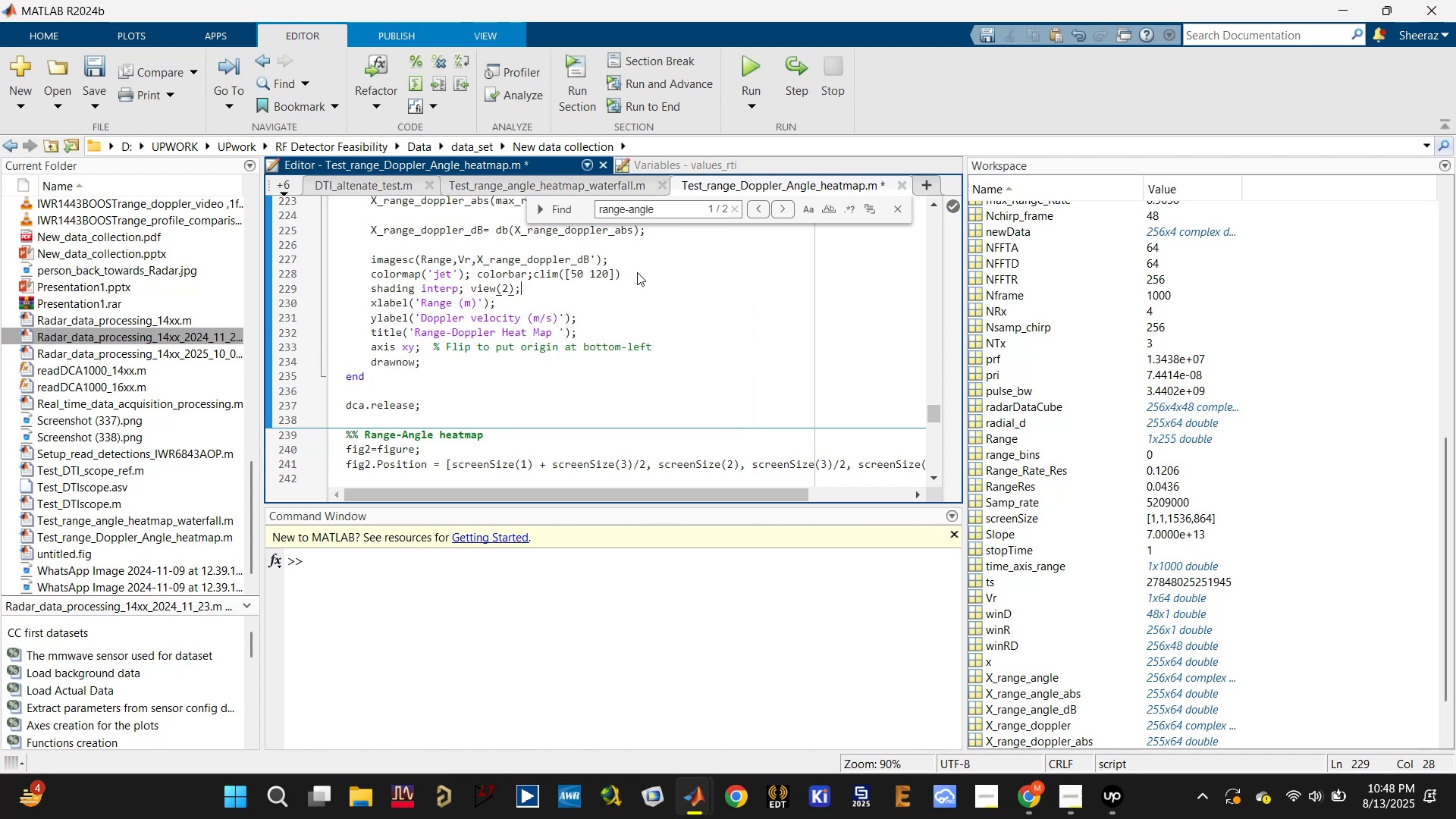 
key(Control+ControlLeft)
 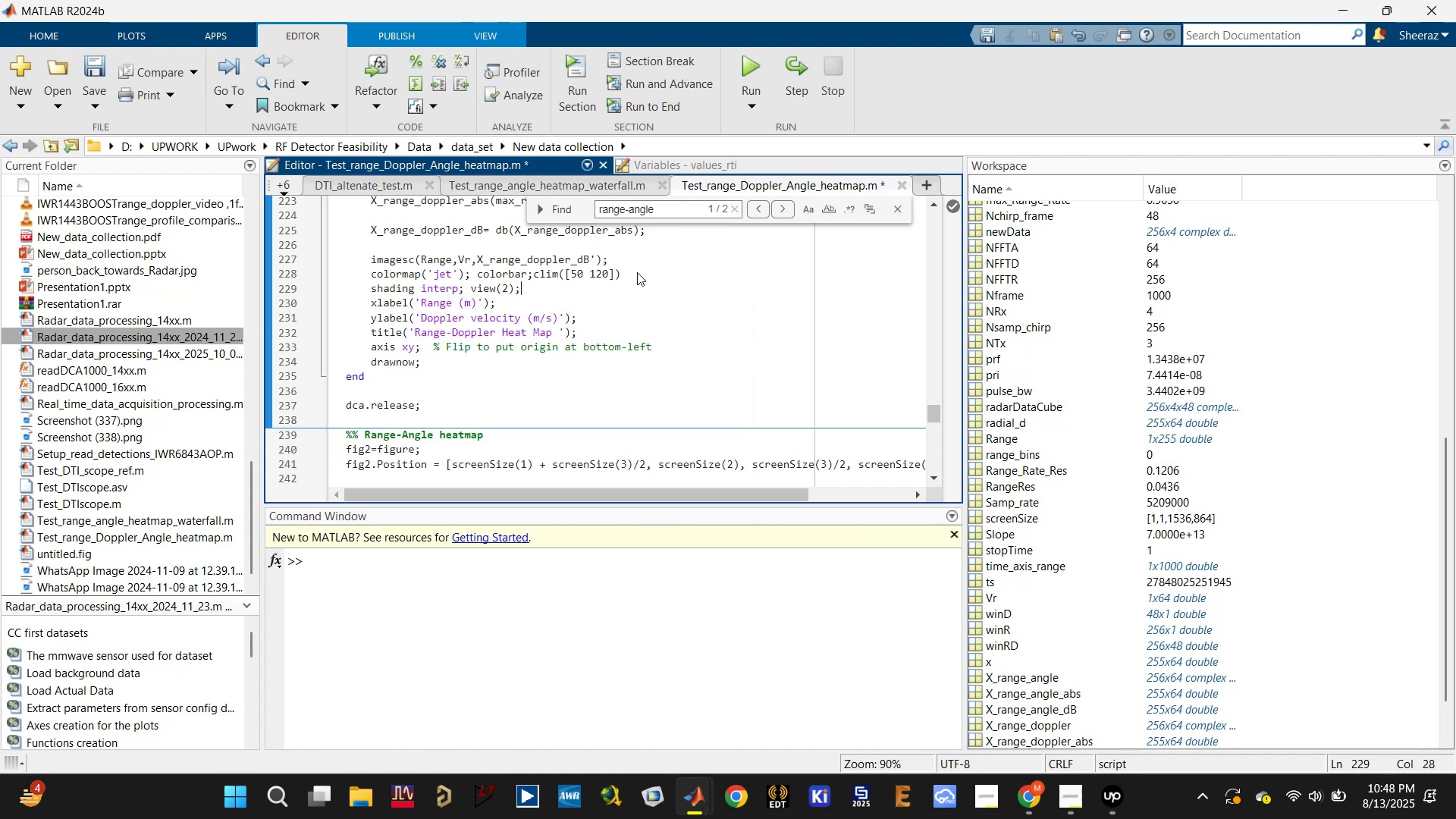 
key(Control+S)
 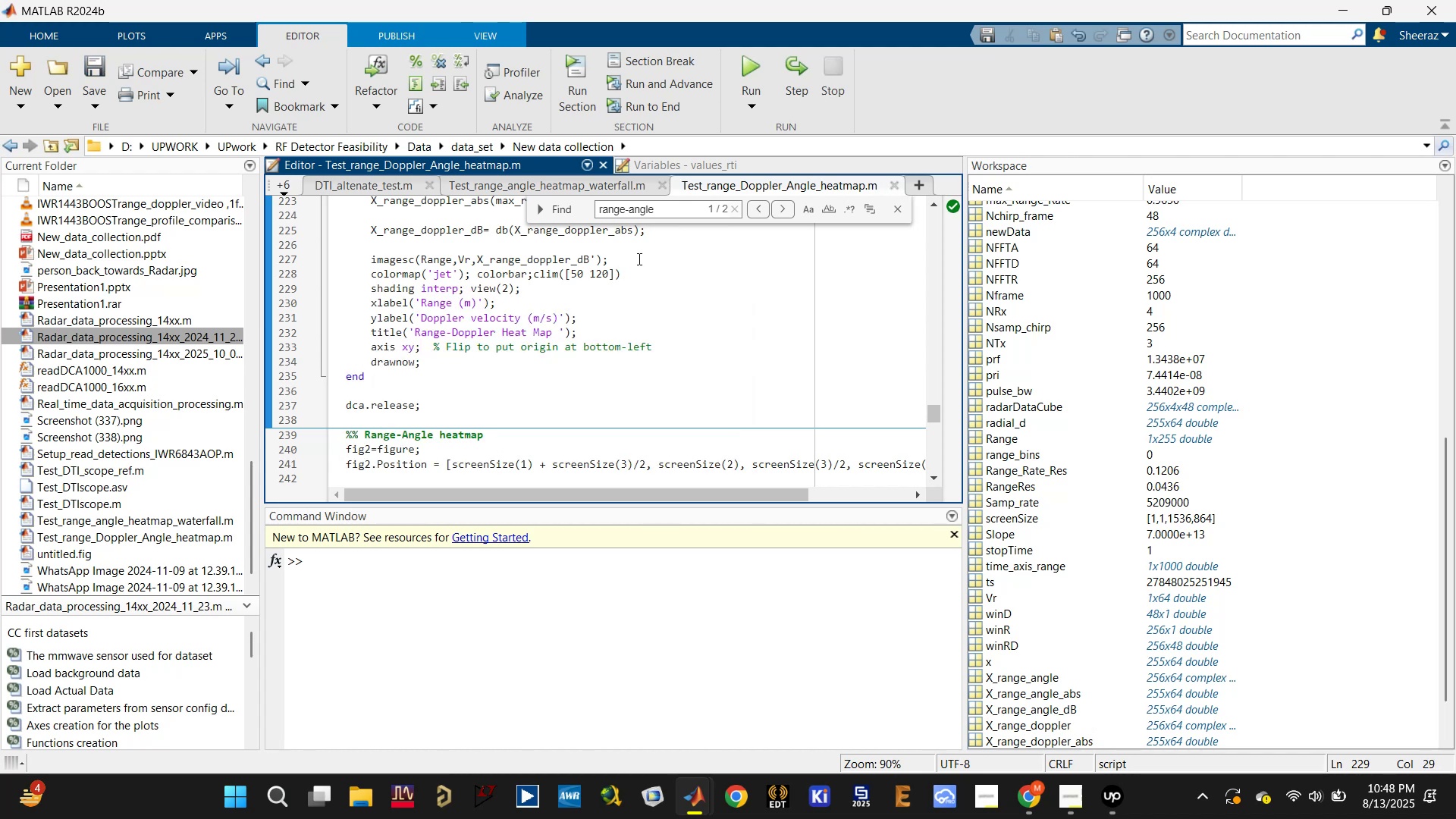 
scroll: coordinate [645, 356], scroll_direction: up, amount: 3.0
 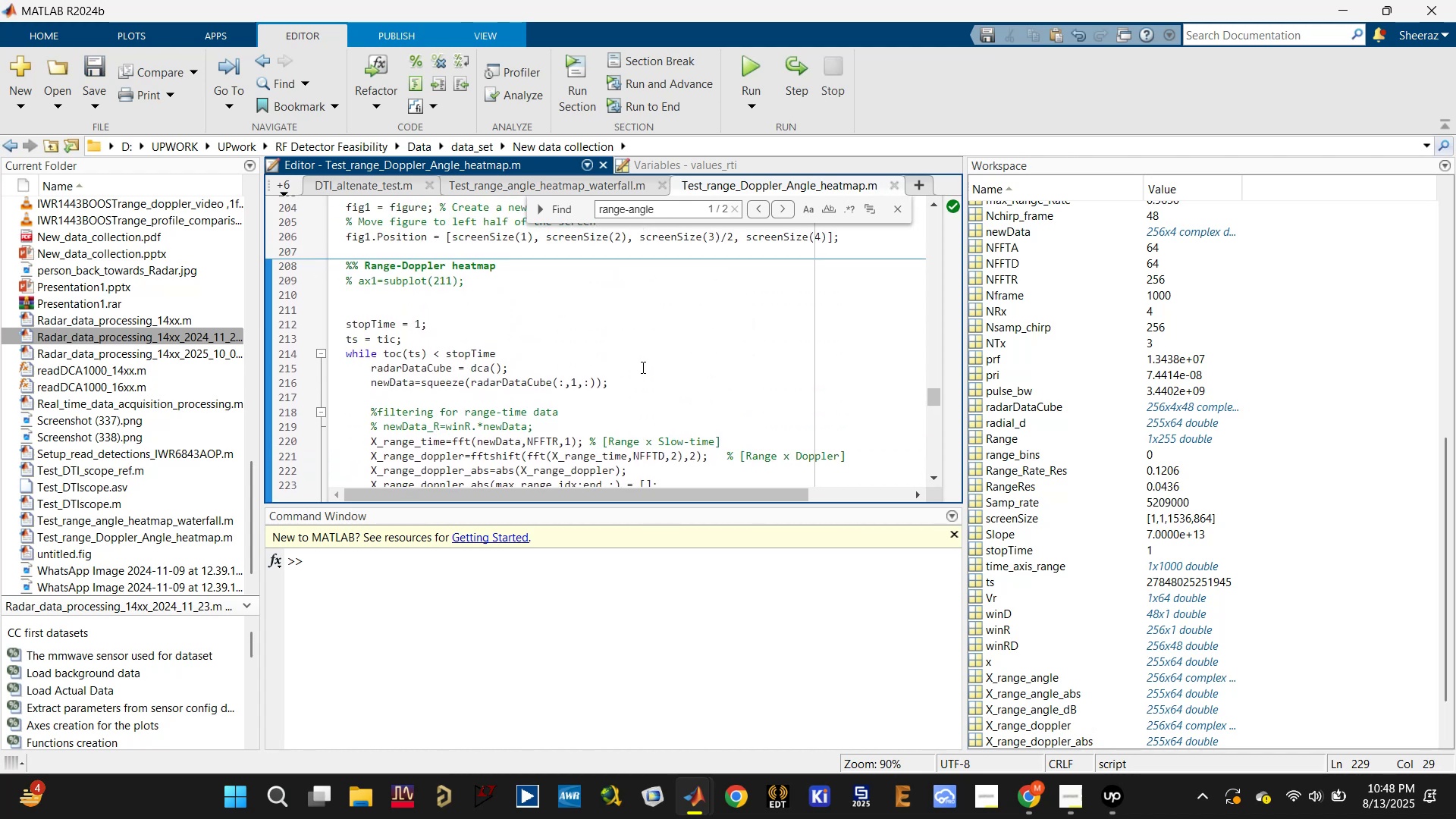 
left_click([643, 371])
 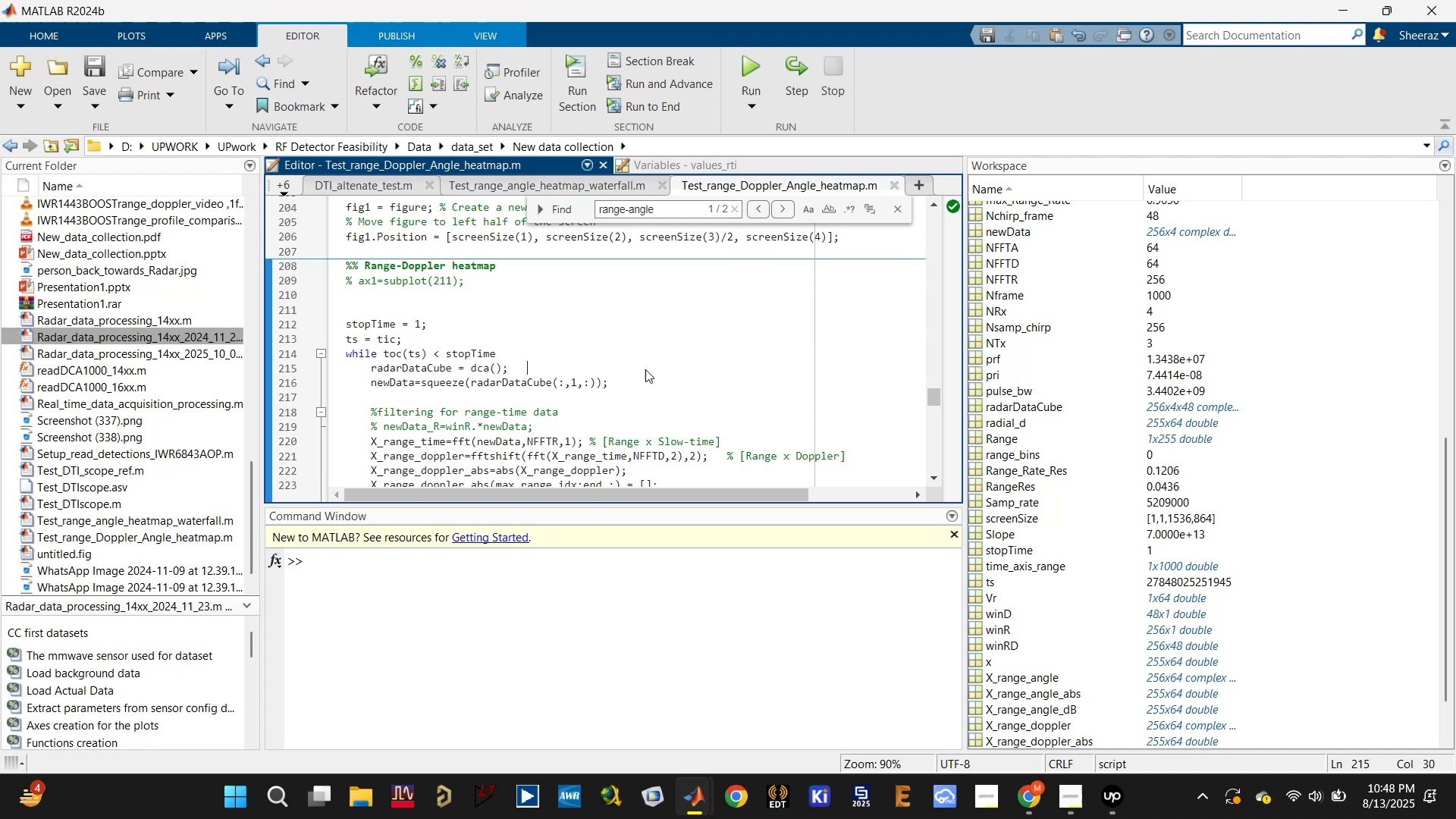 
key(Control+Enter)
 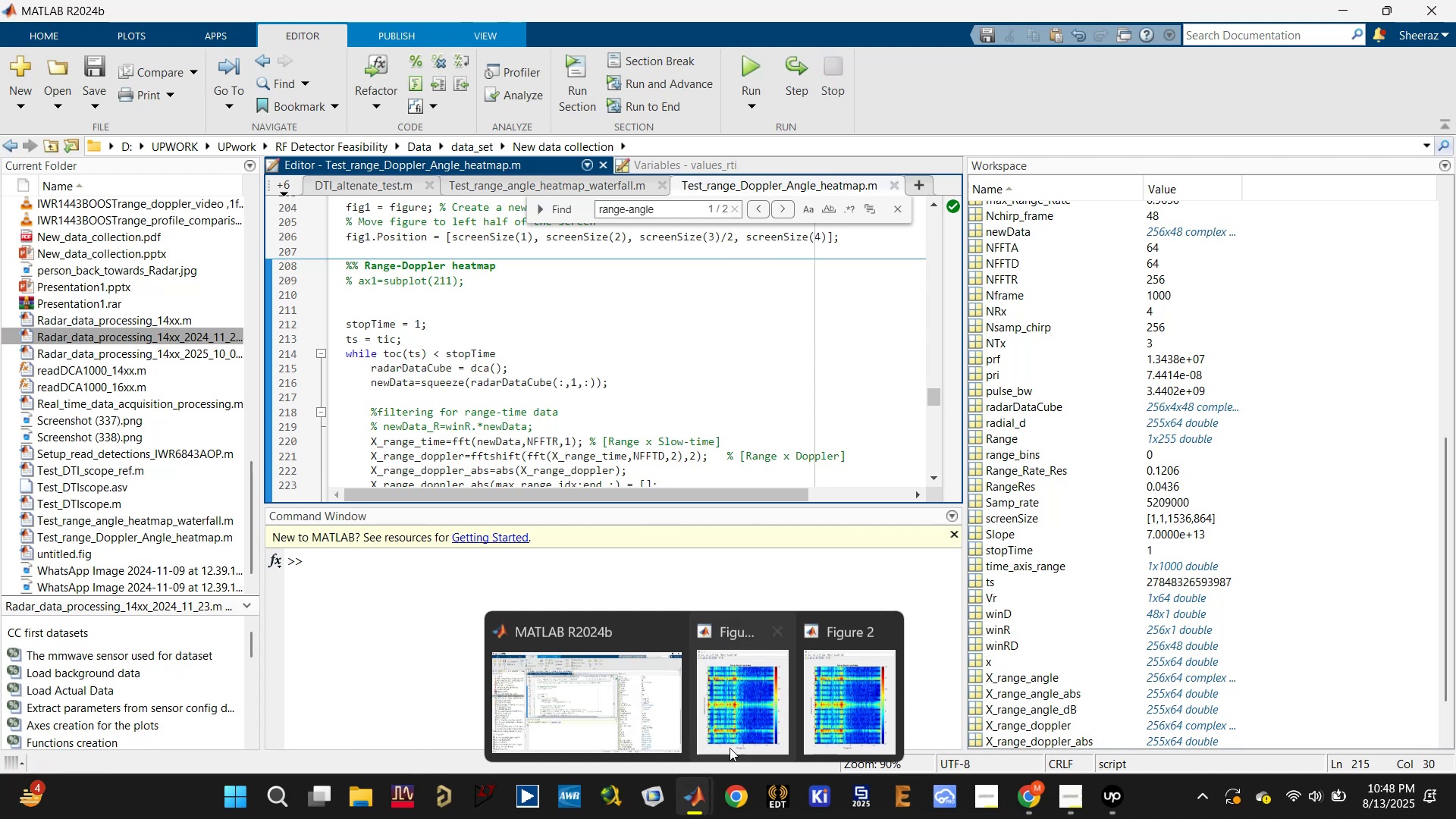 
wait(5.39)
 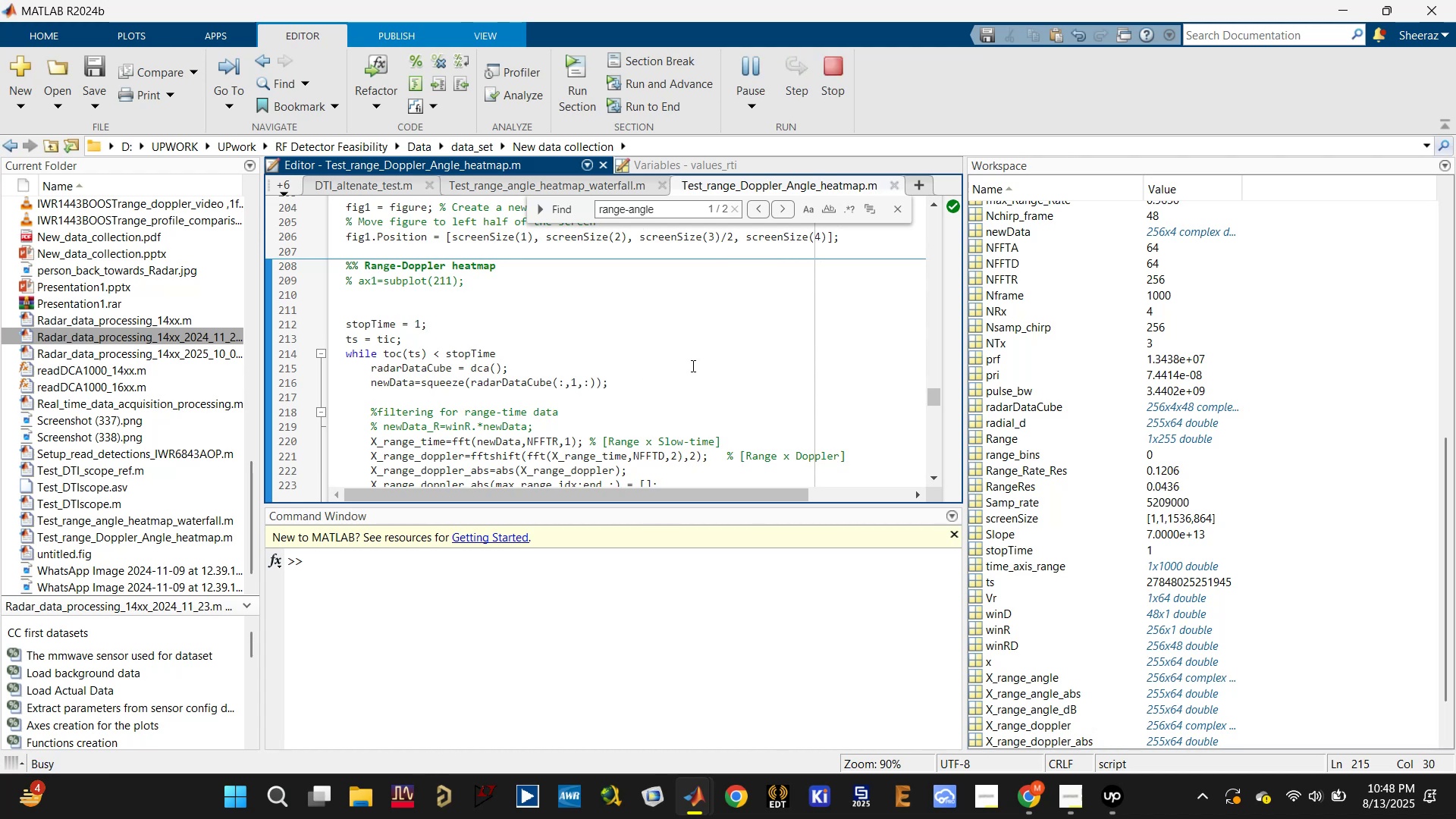 
left_click([589, 701])
 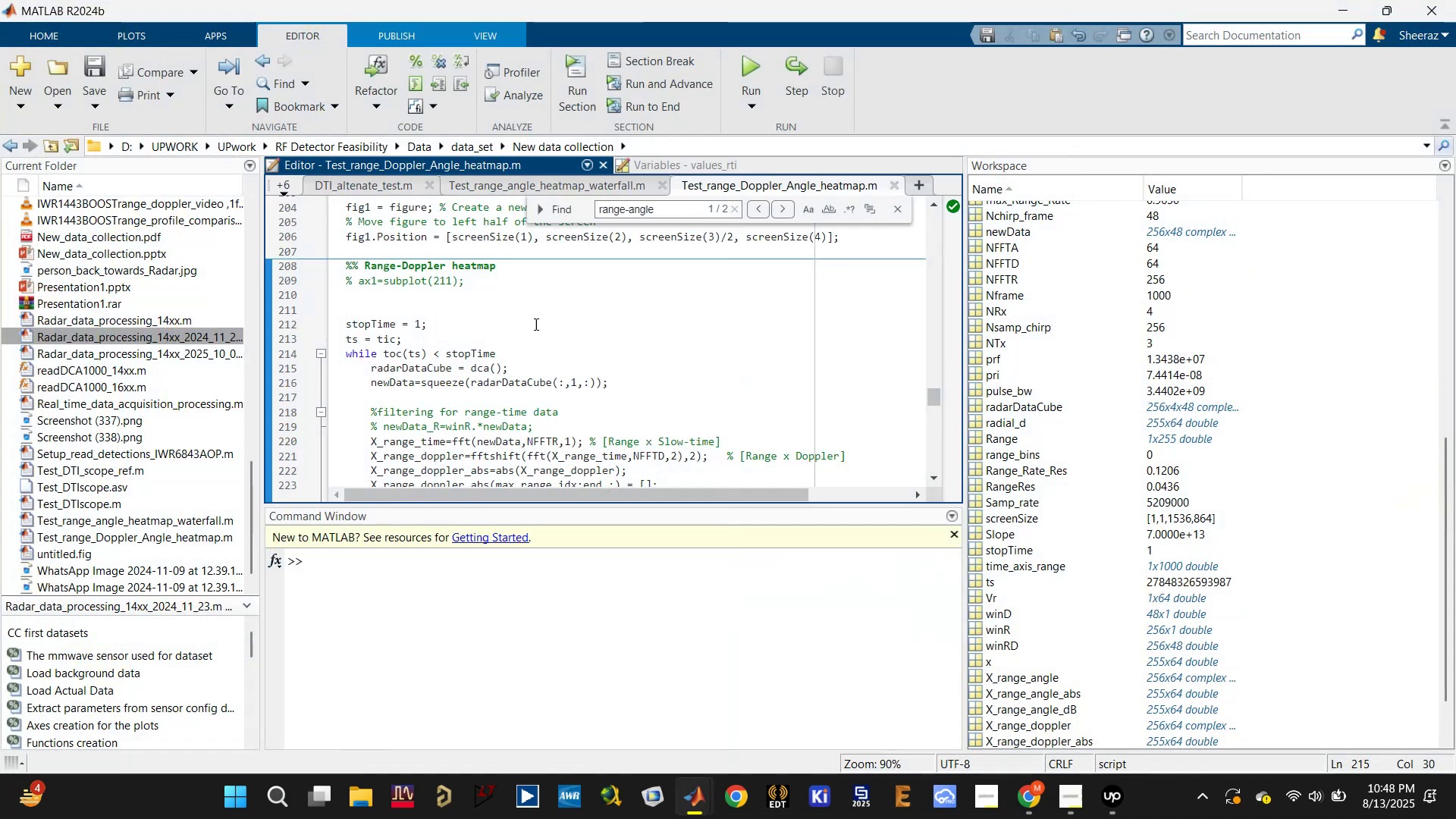 
scroll: coordinate [543, 322], scroll_direction: down, amount: 5.0
 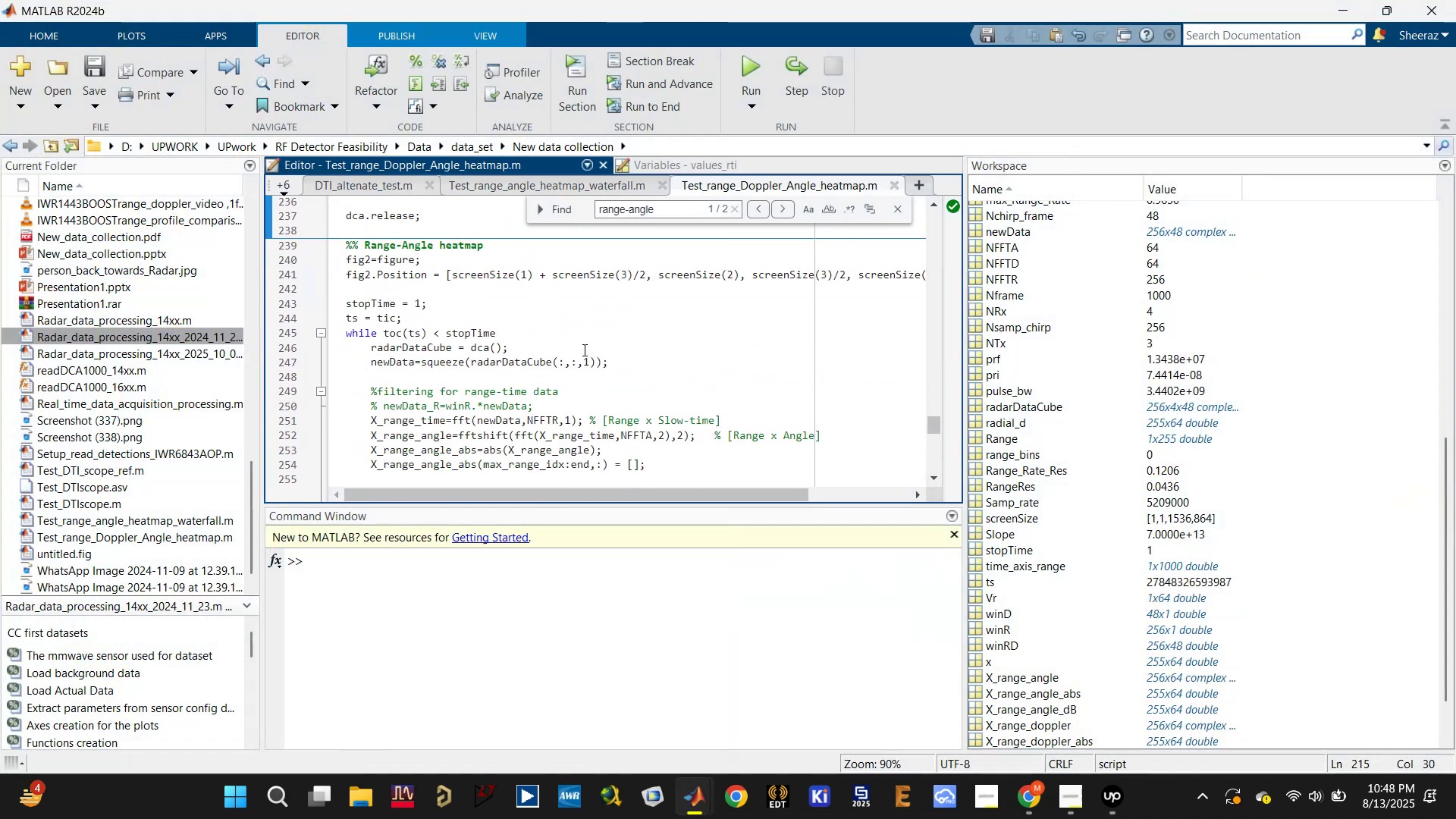 
left_click([652, 331])
 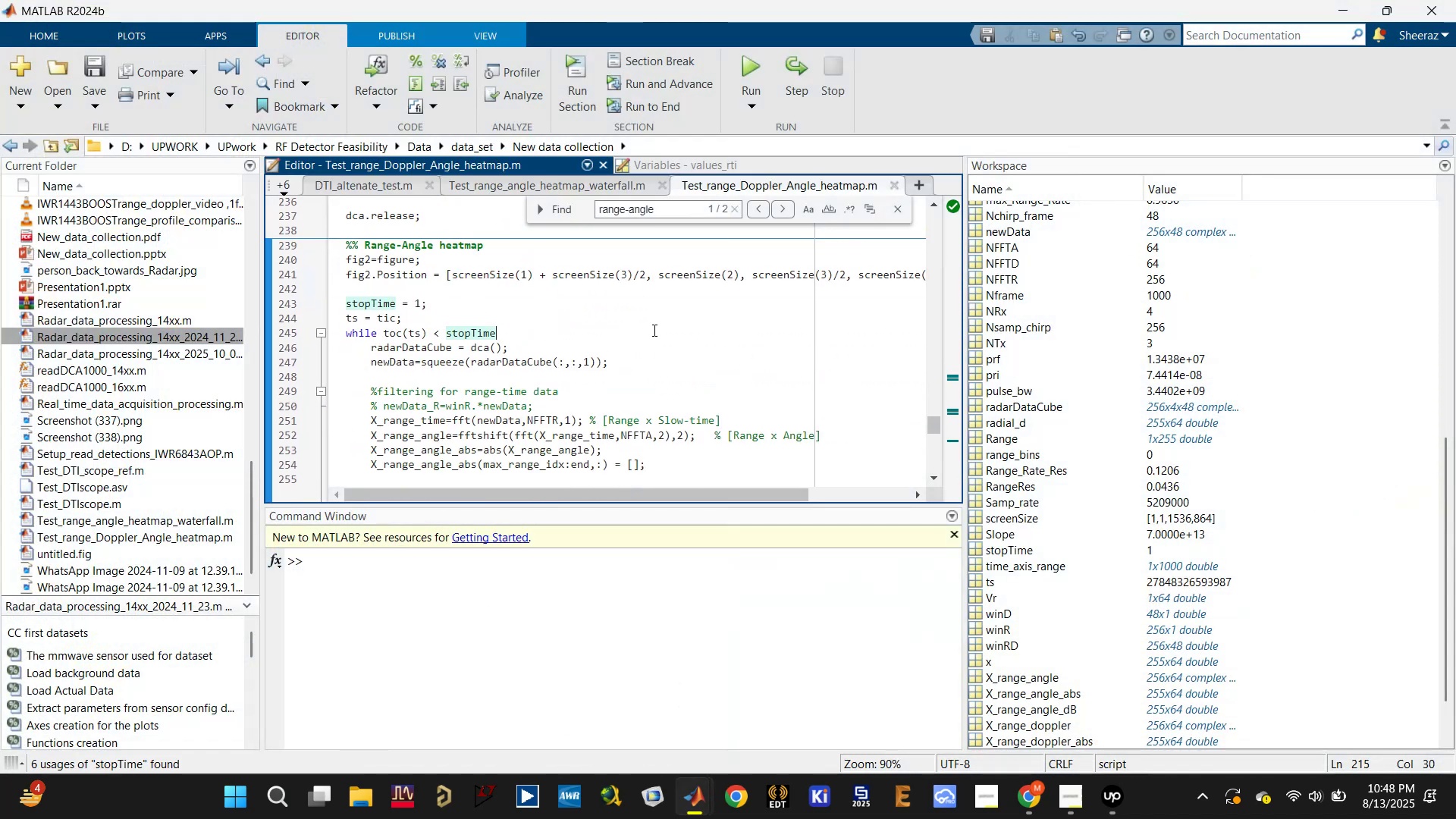 
key(Control+Enter)
 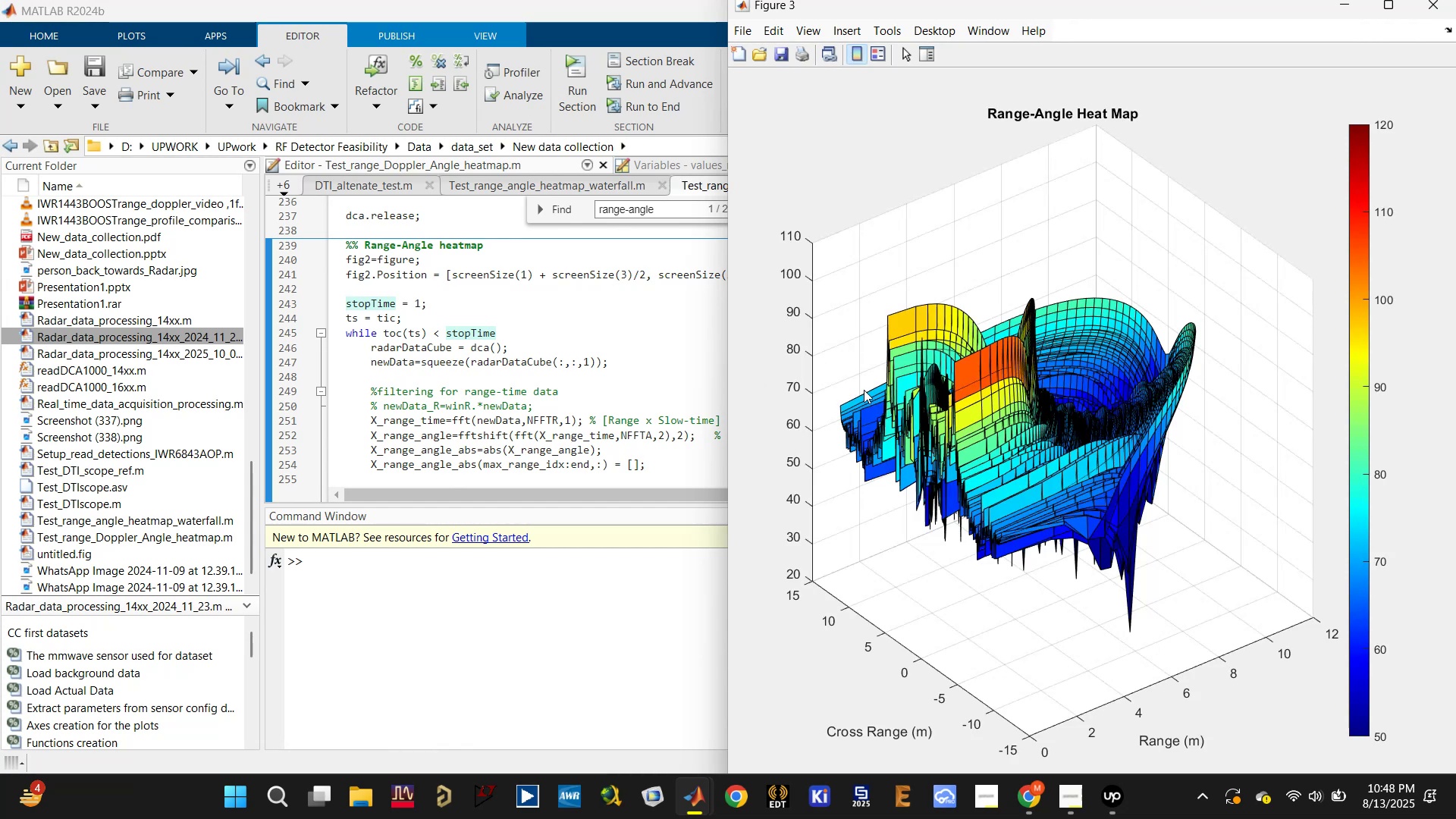 
left_click([642, 331])
 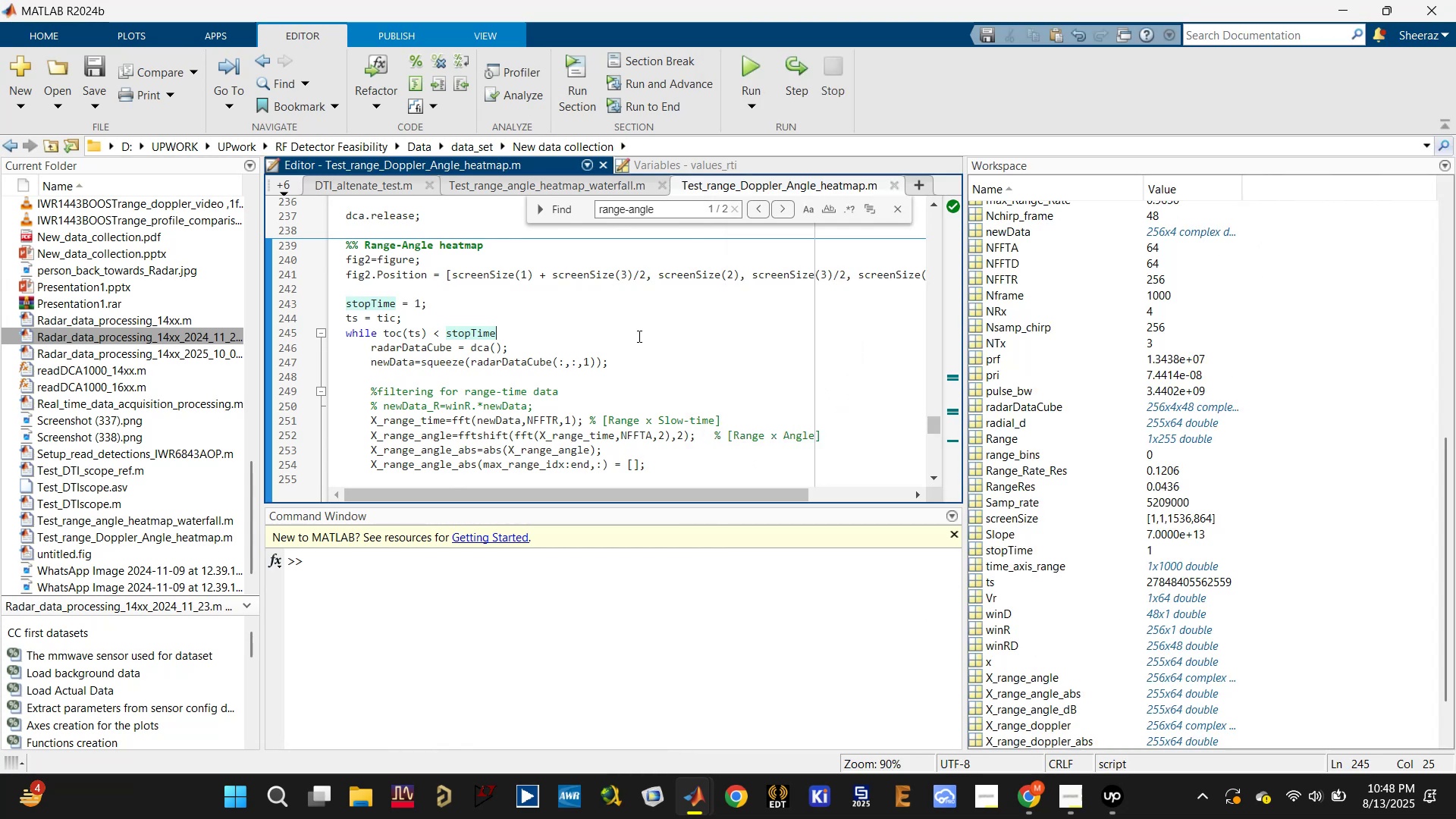 
scroll: coordinate [638, 337], scroll_direction: down, amount: 2.0
 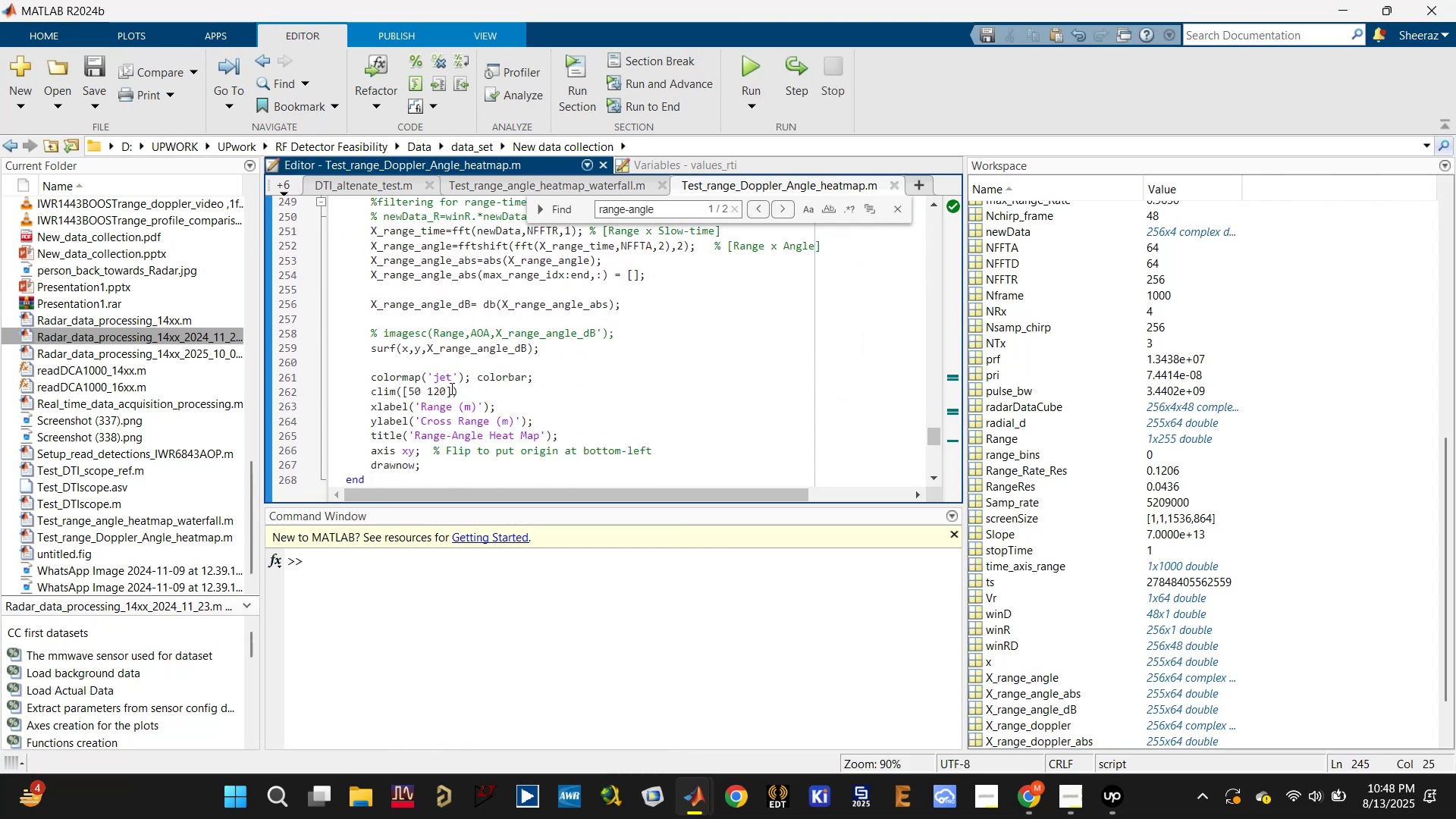 
left_click([494, 378])
 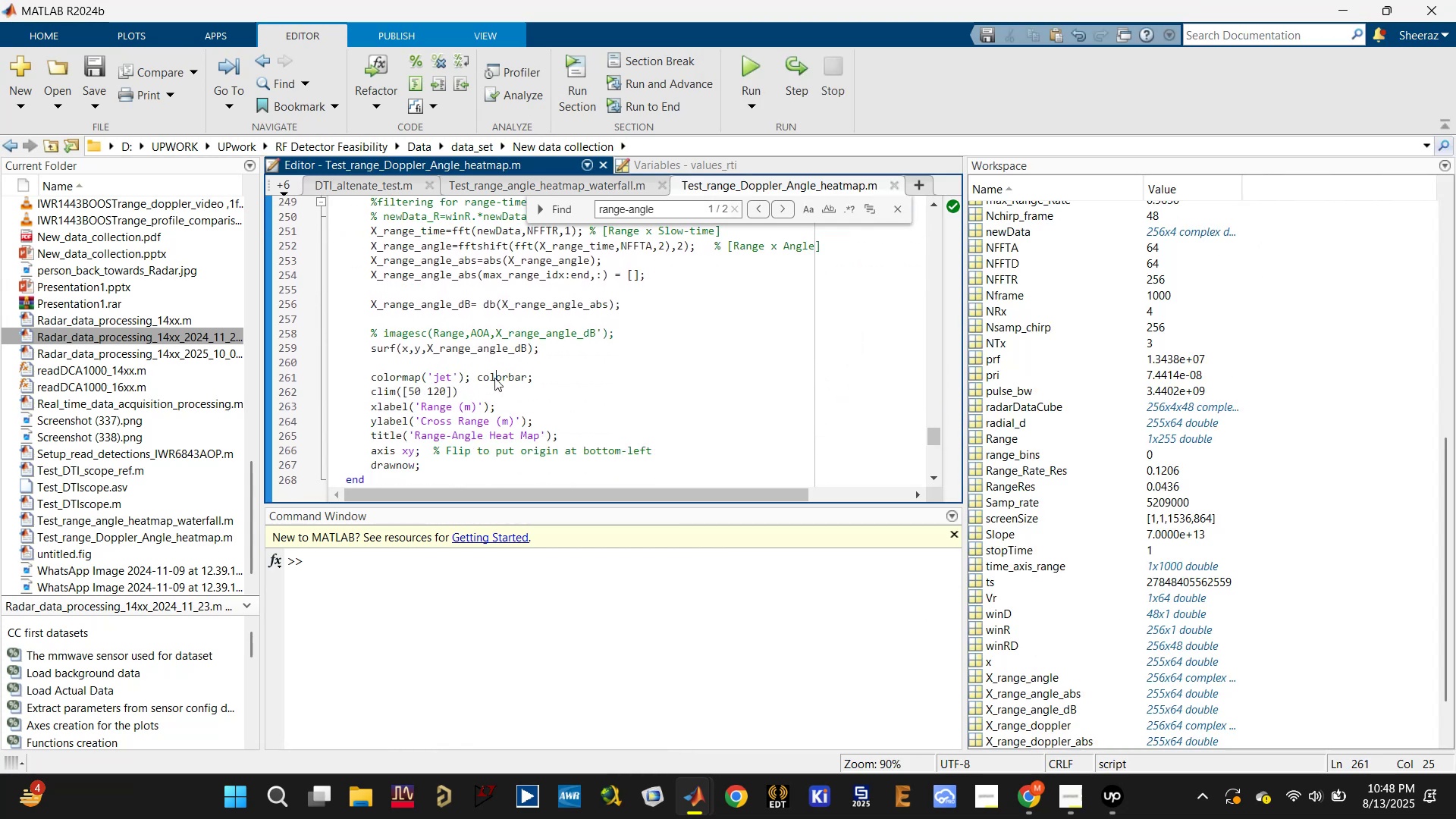 
scroll: coordinate [493, 380], scroll_direction: up, amount: 5.0
 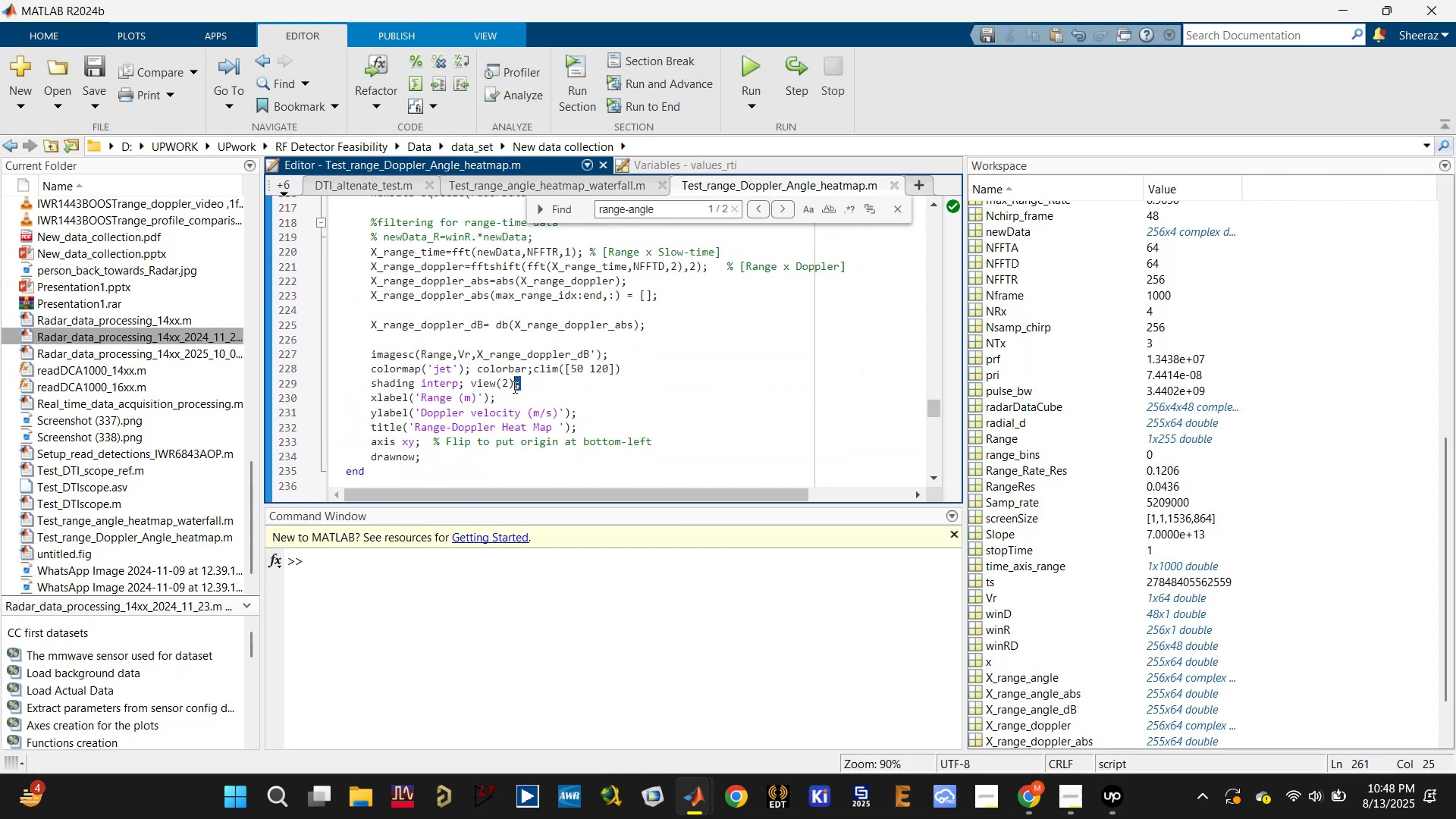 
key(Control+X)
 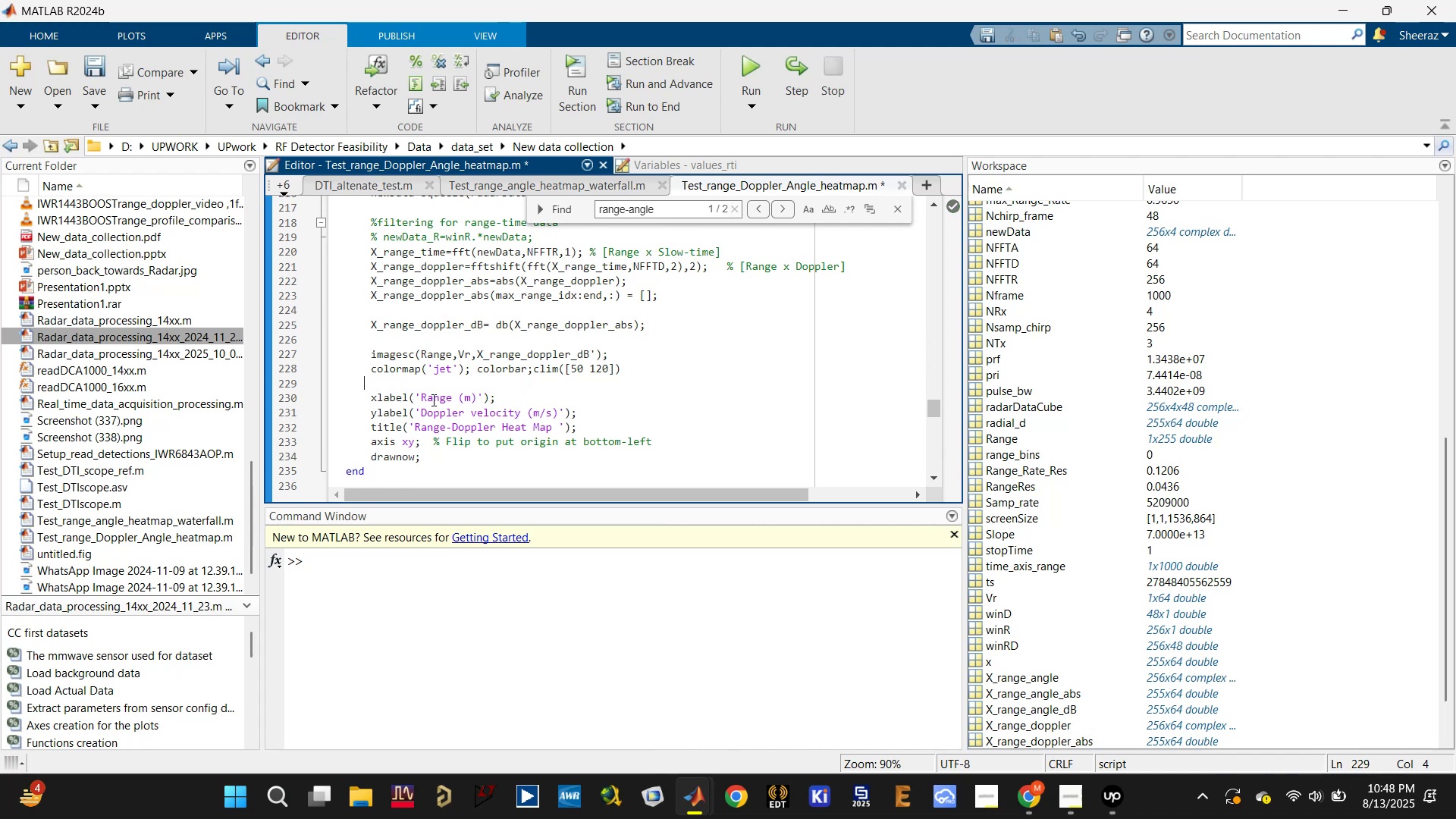 
scroll: coordinate [466, 407], scroll_direction: down, amount: 5.0
 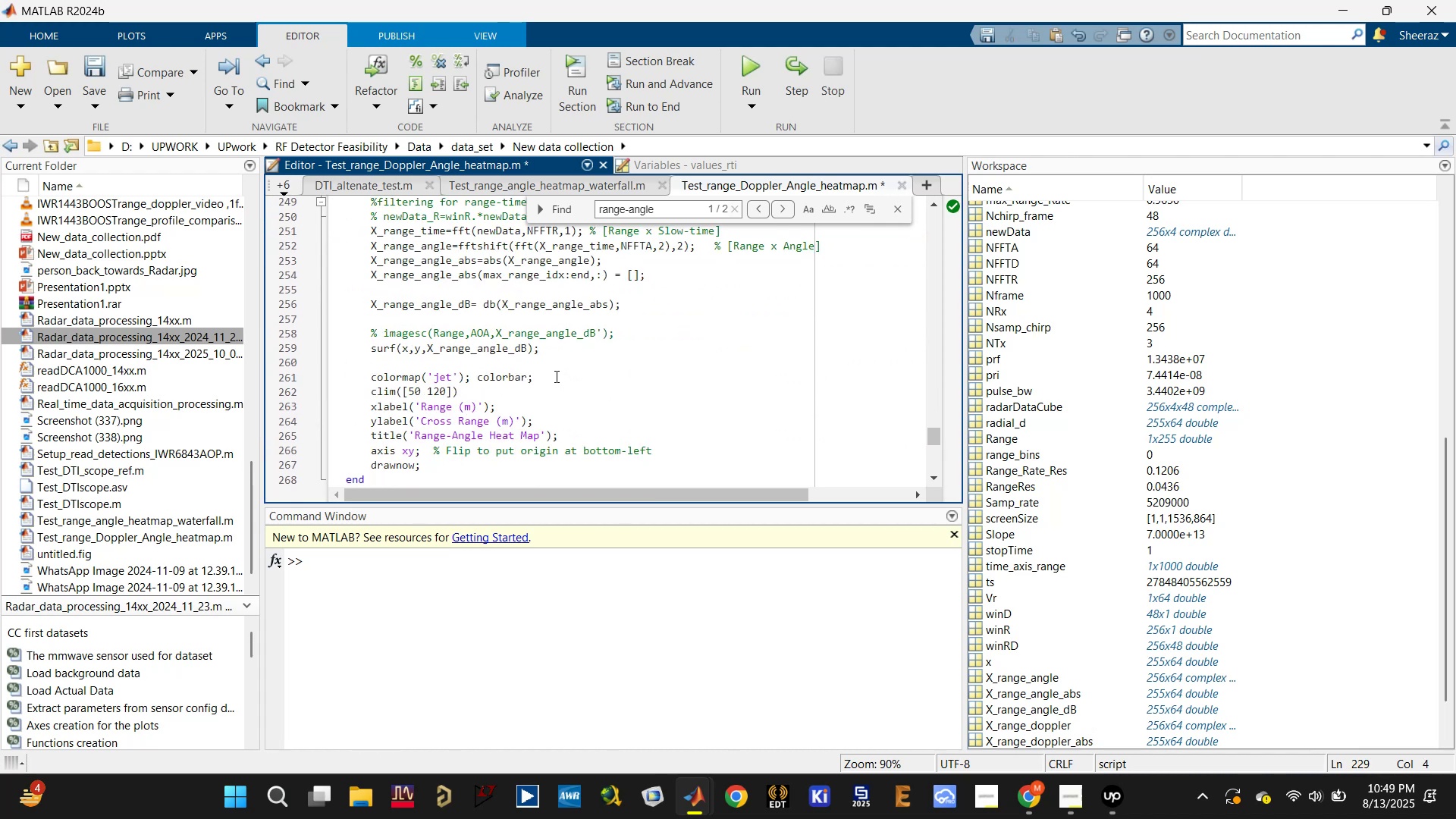 
double_click([539, 359])
 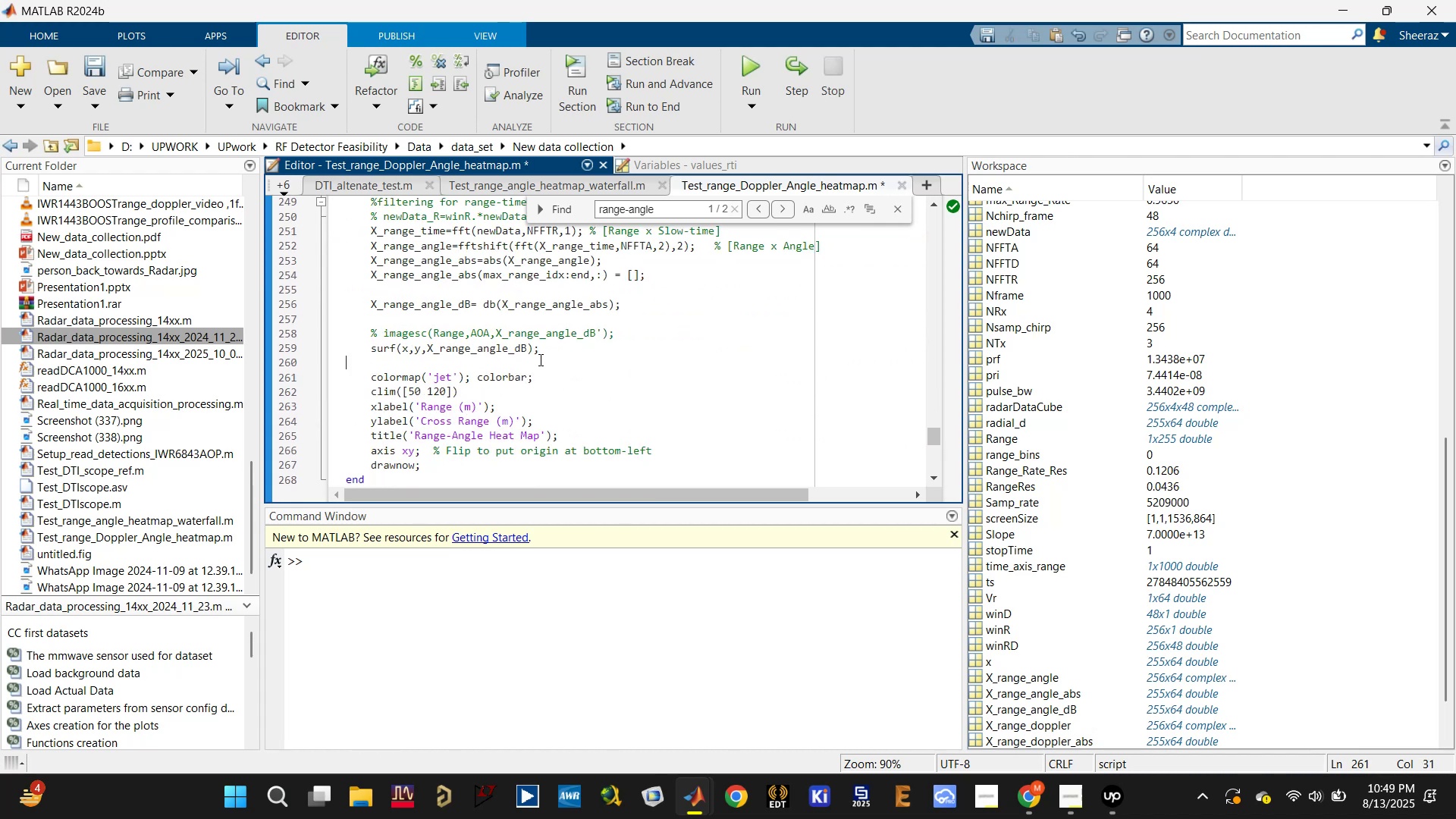 
key(Control+V)
 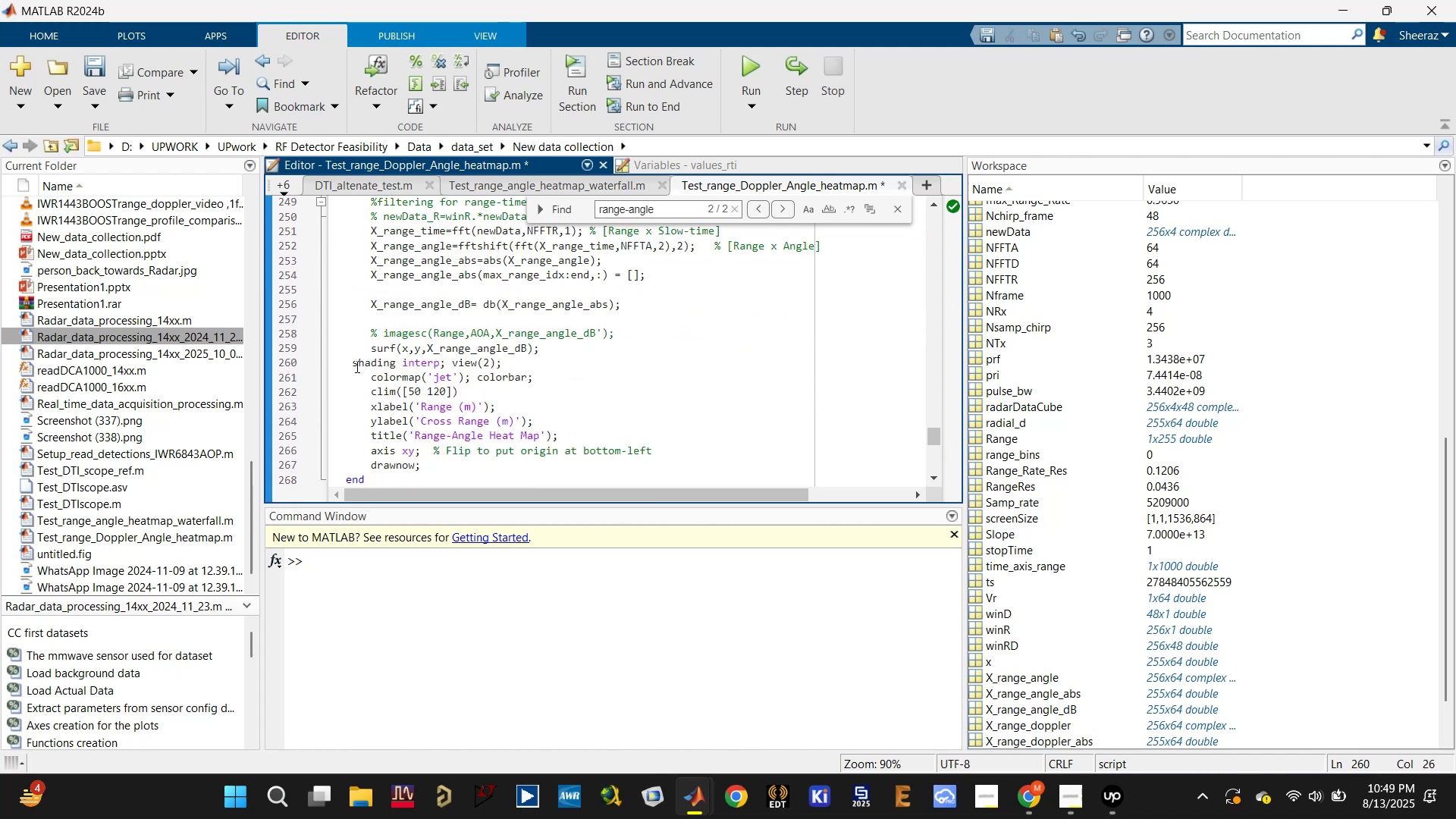 
left_click([350, 366])
 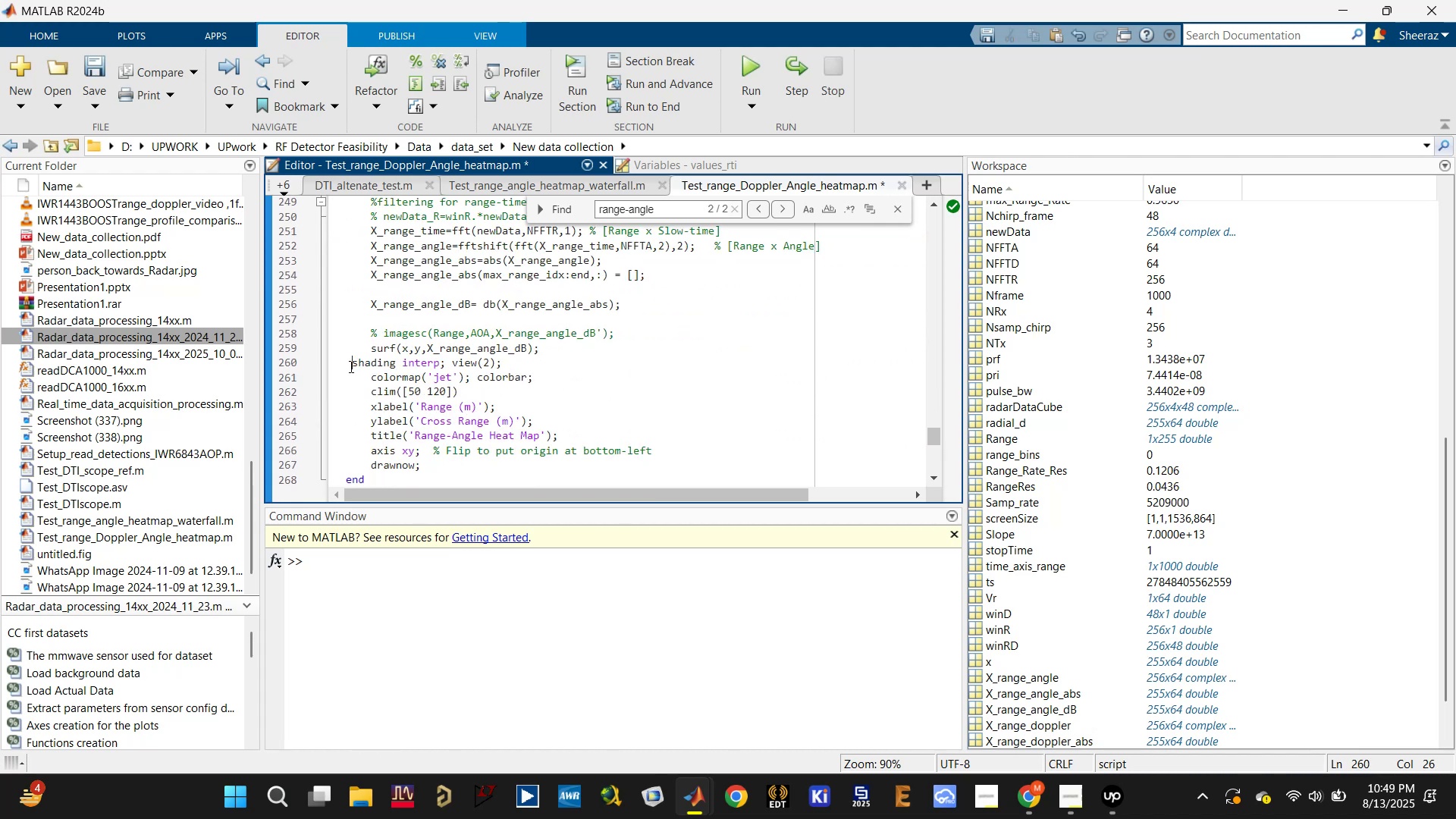 
key(Tab)
 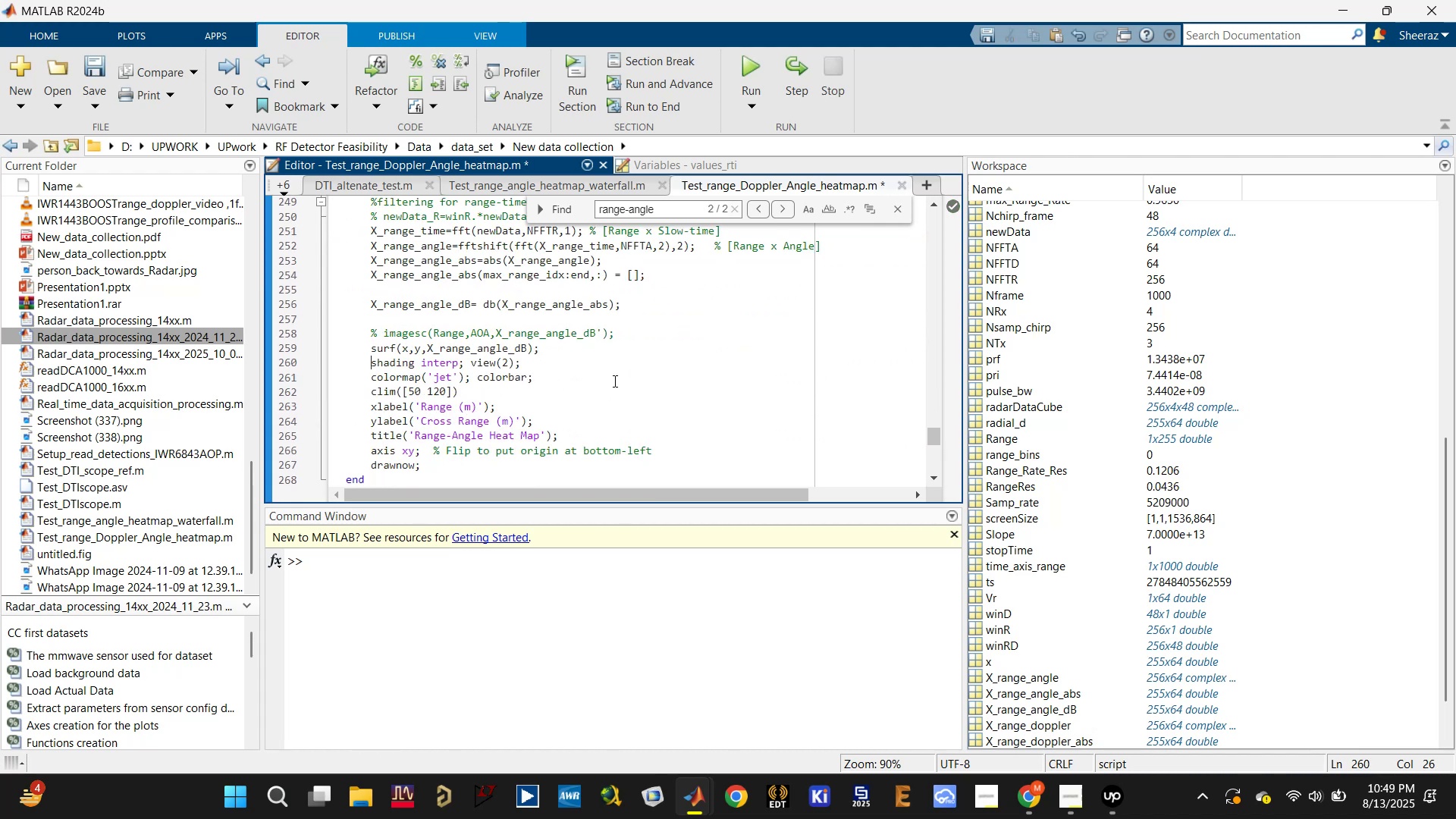 
key(Control+S)
 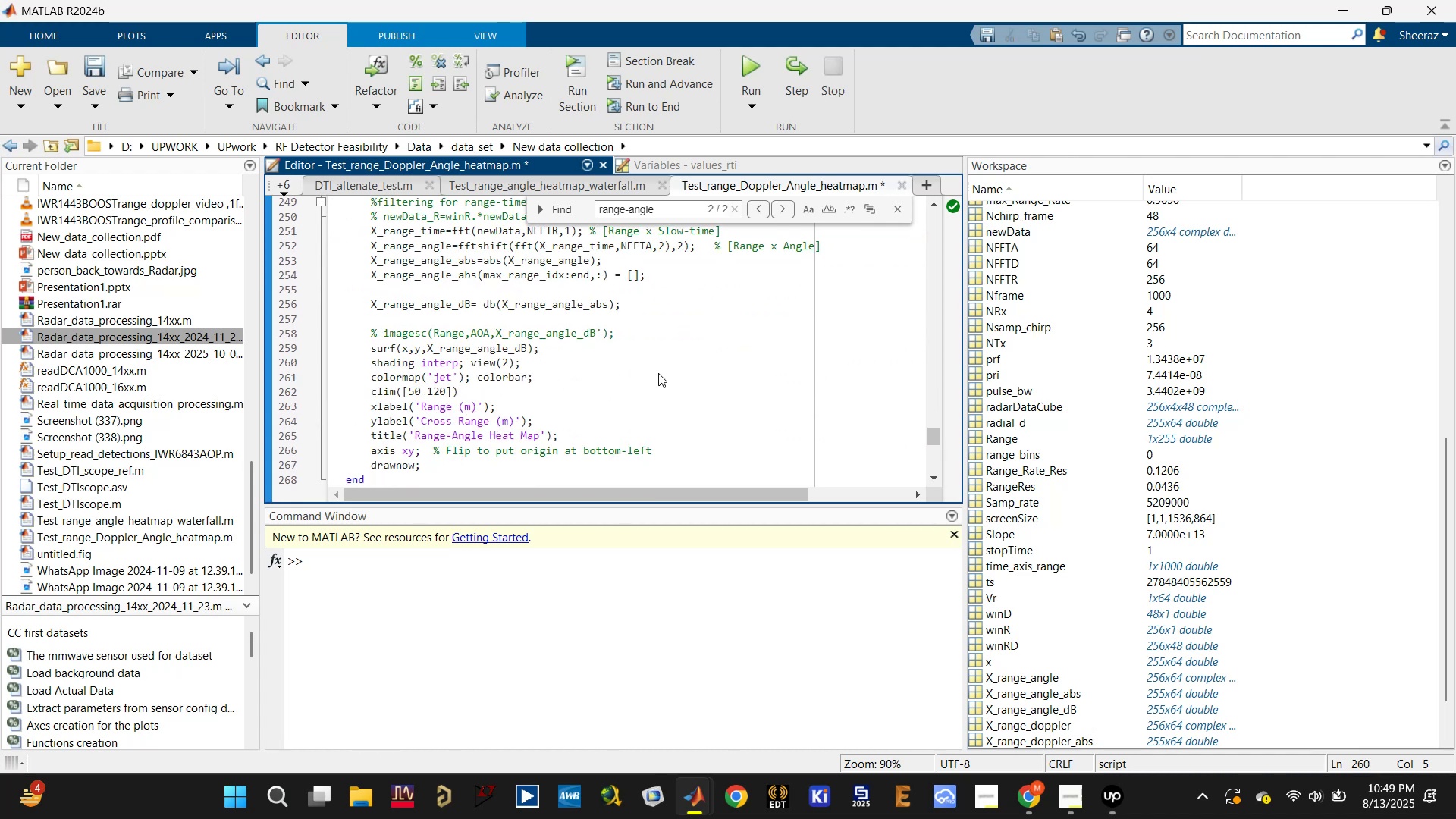 
left_click([658, 373])
 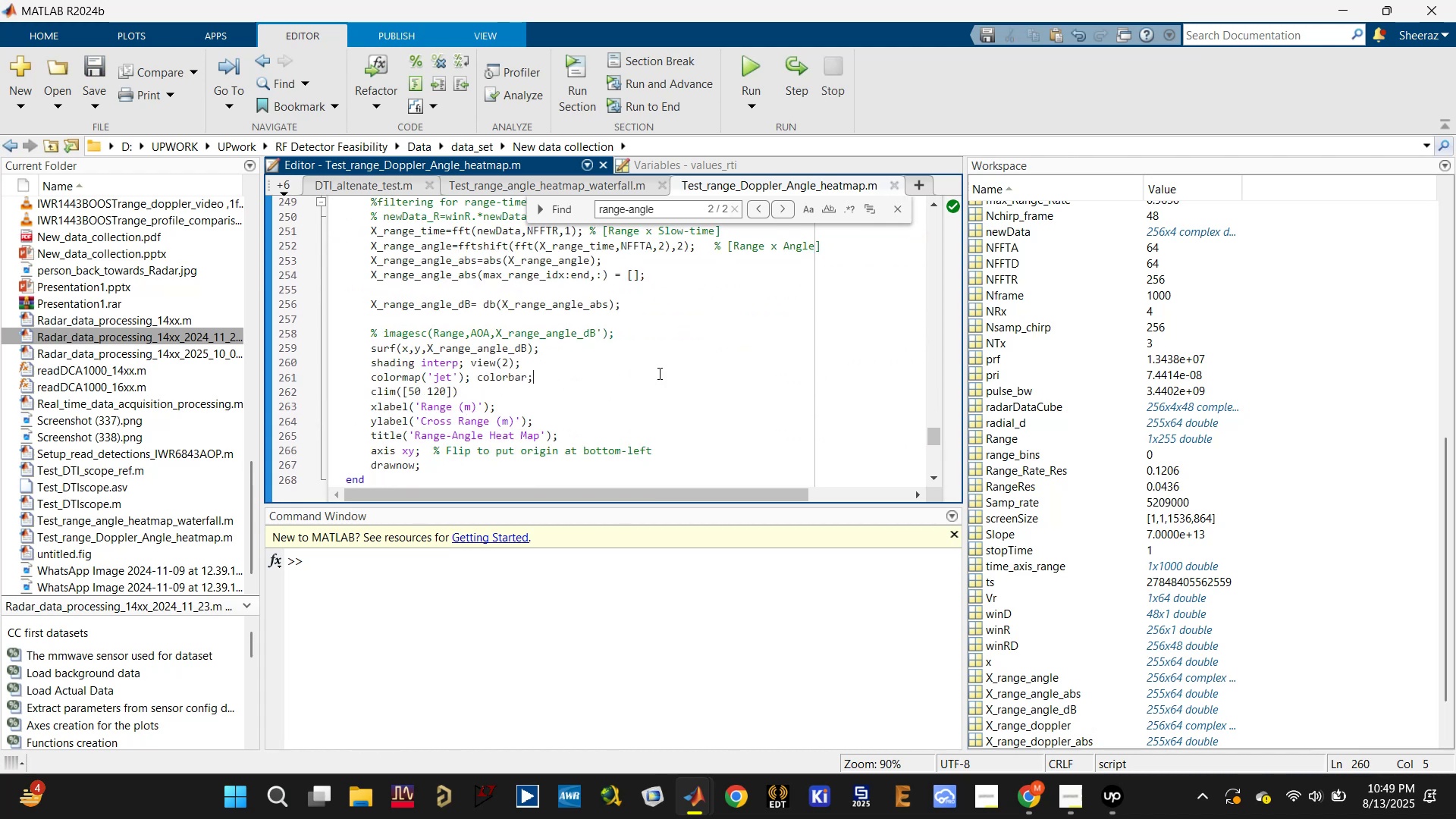 
key(Control+Enter)
 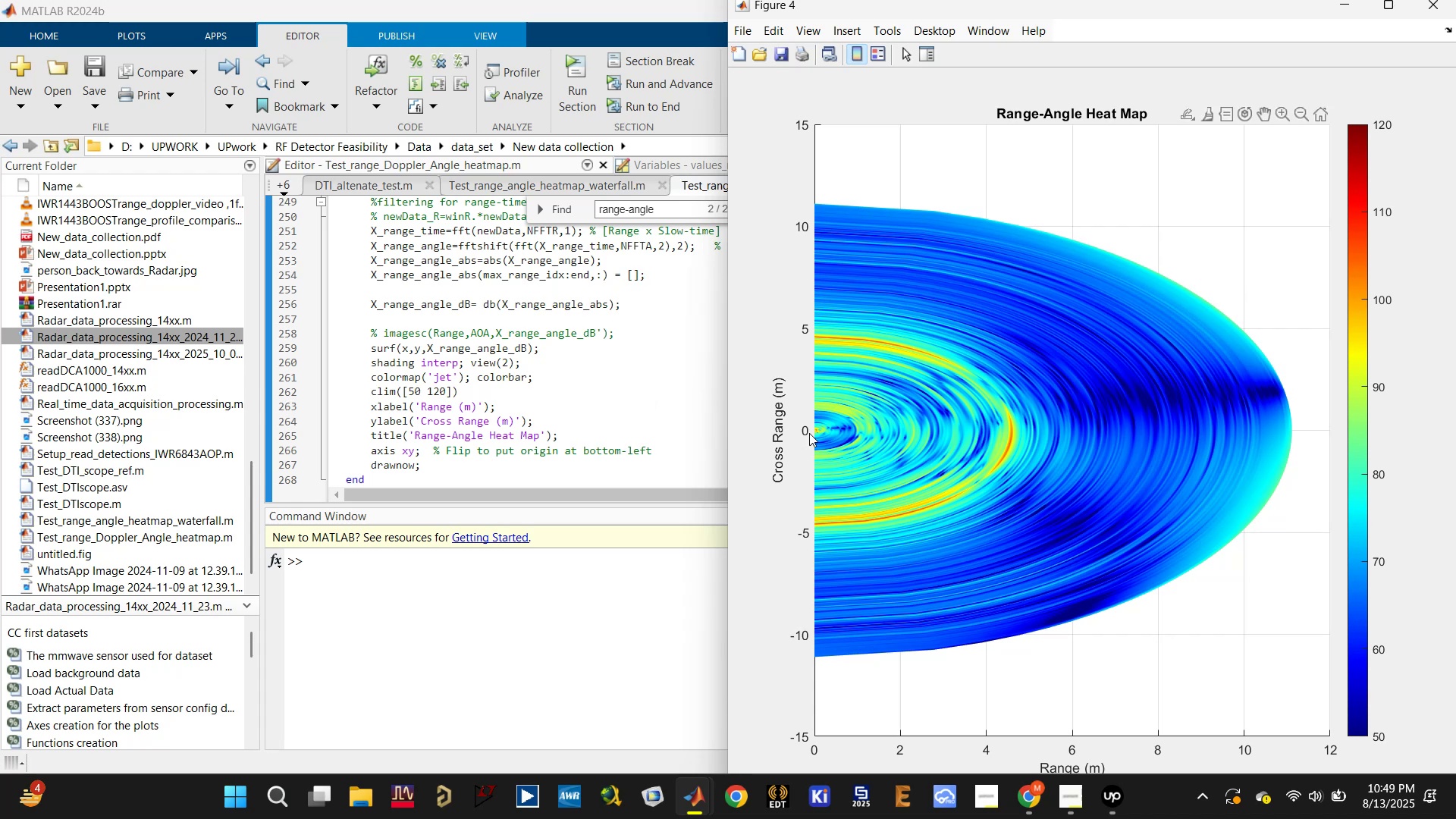 
wait(11.17)
 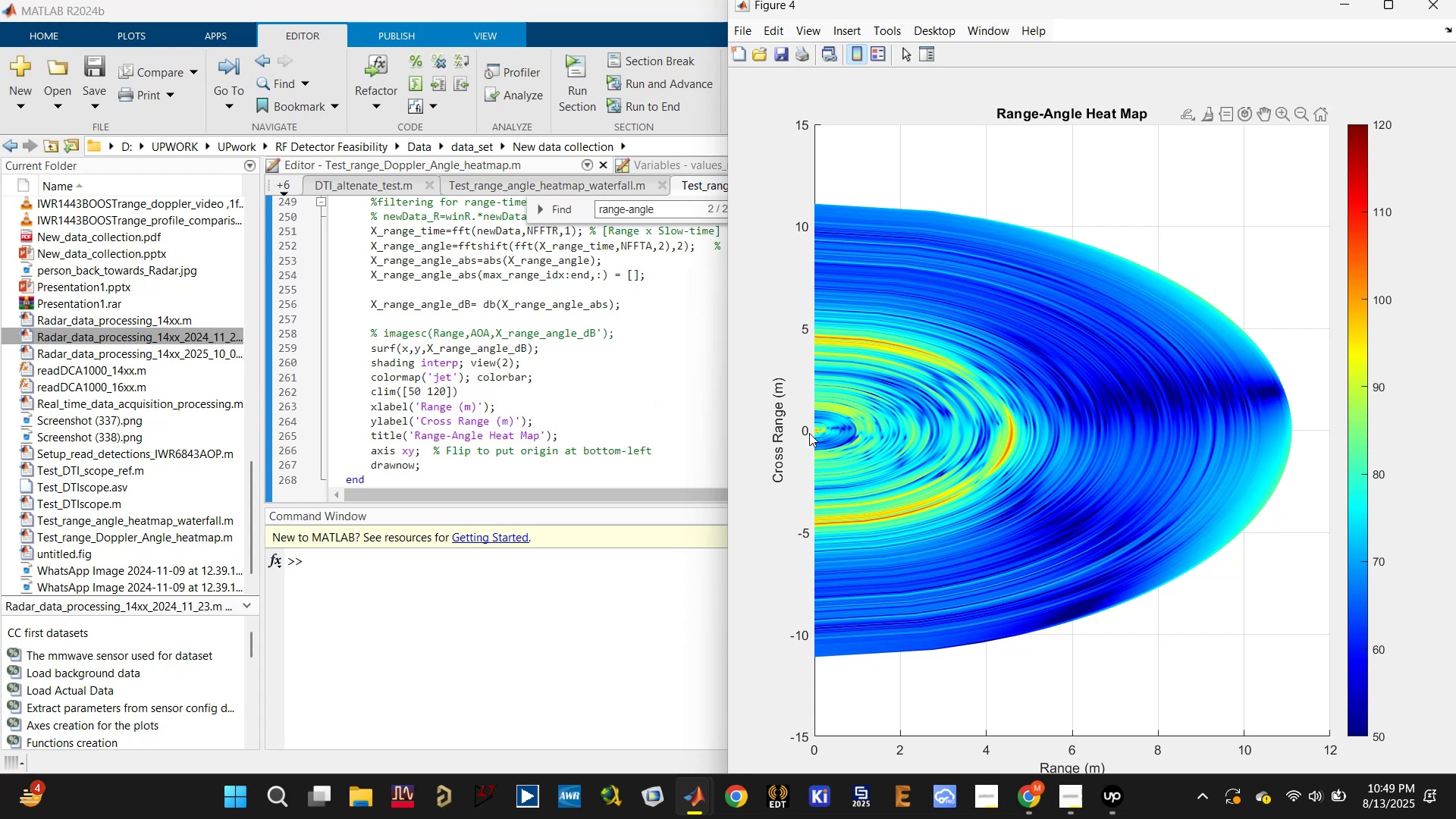 
double_click([408, 454])
 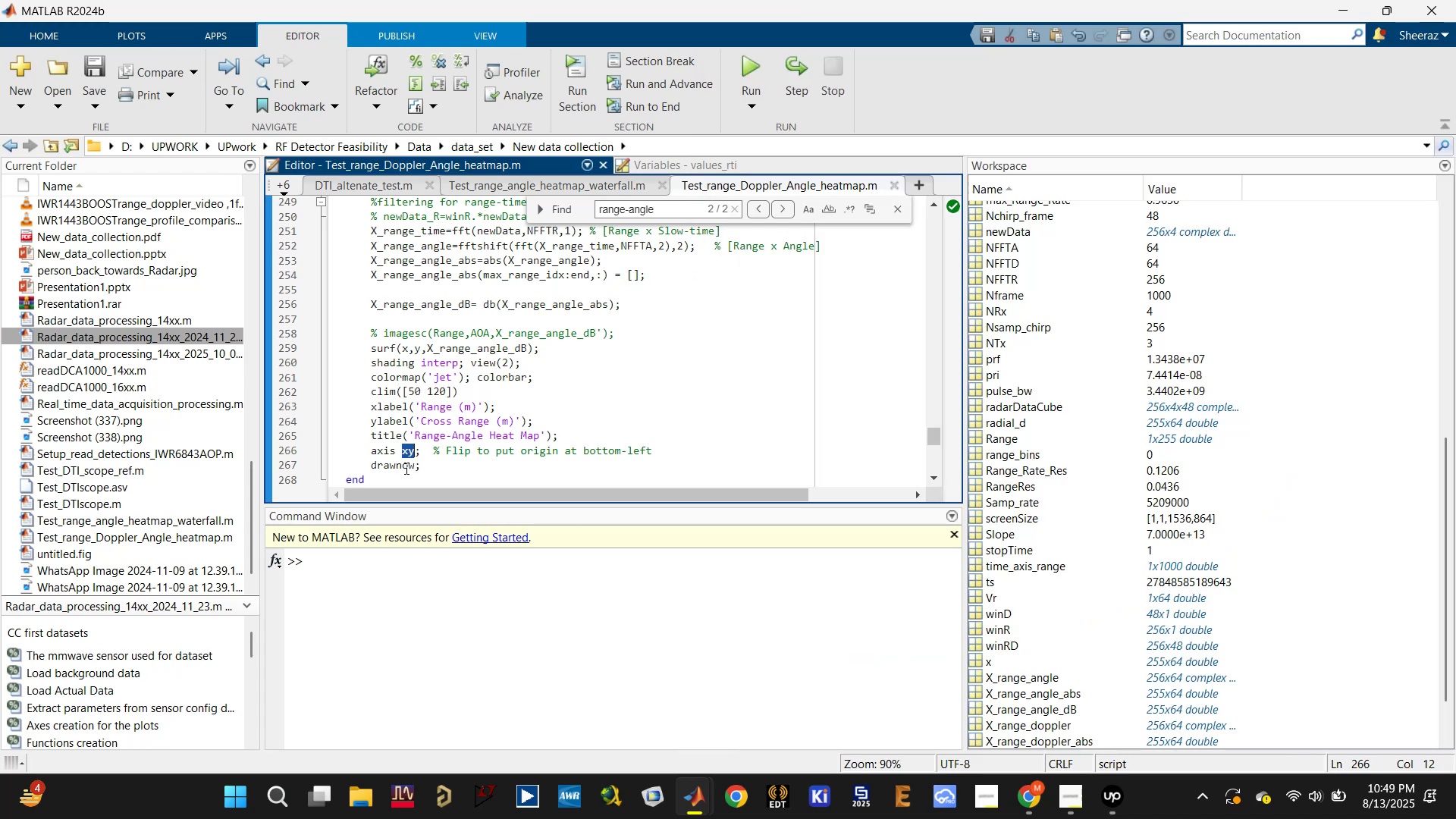 
type(tight)
 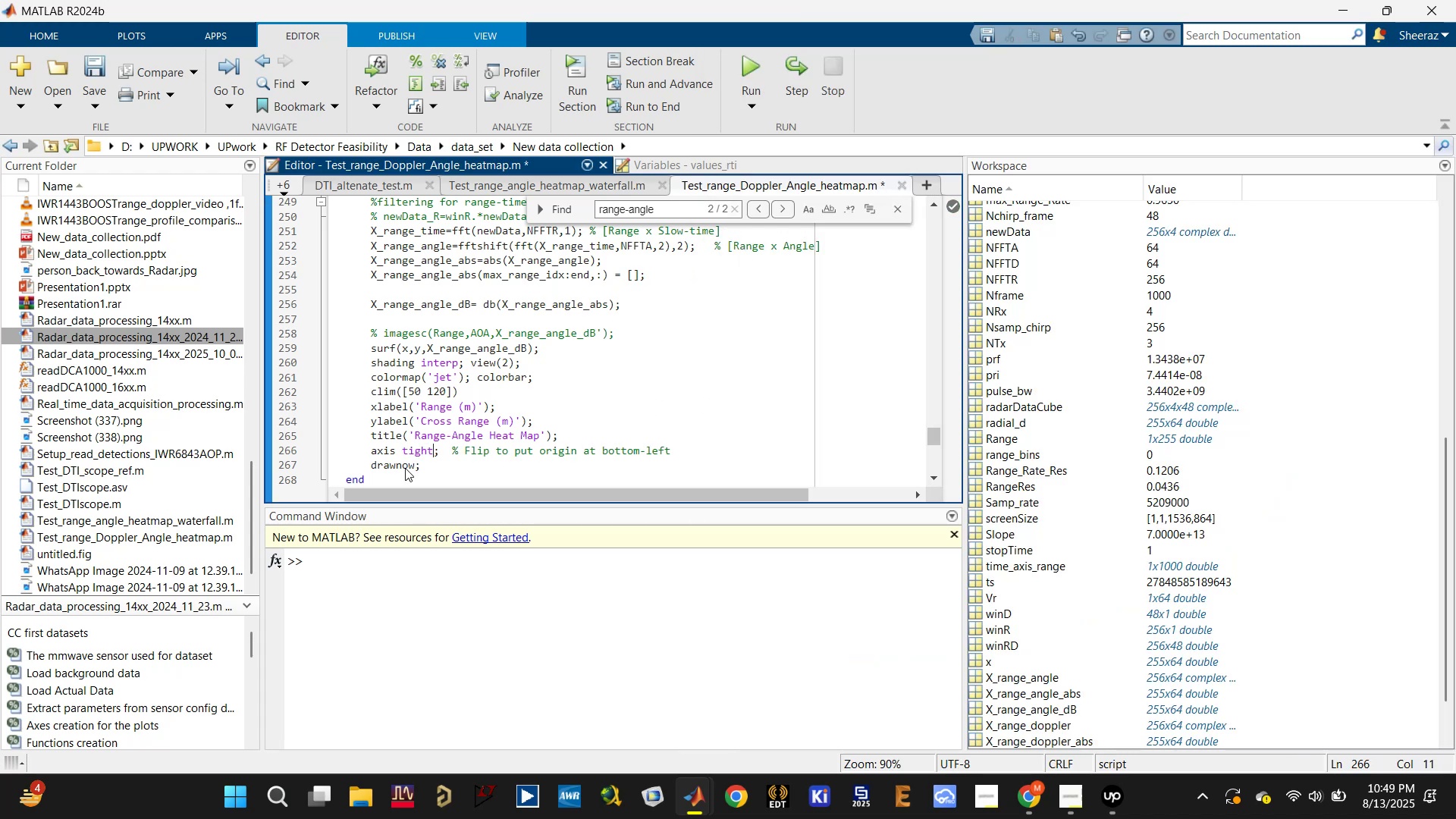 
key(Control+Enter)
 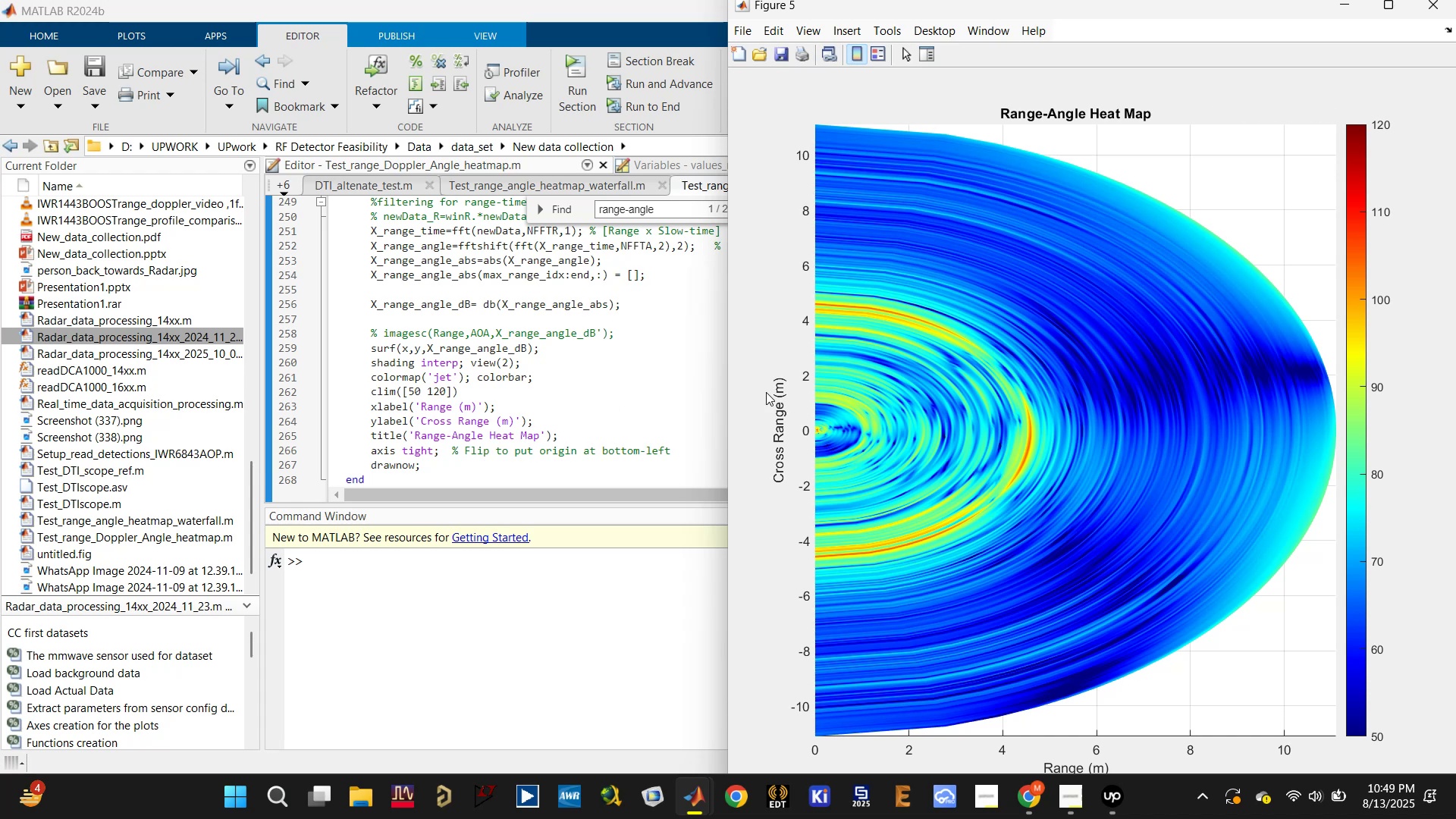 
wait(20.01)
 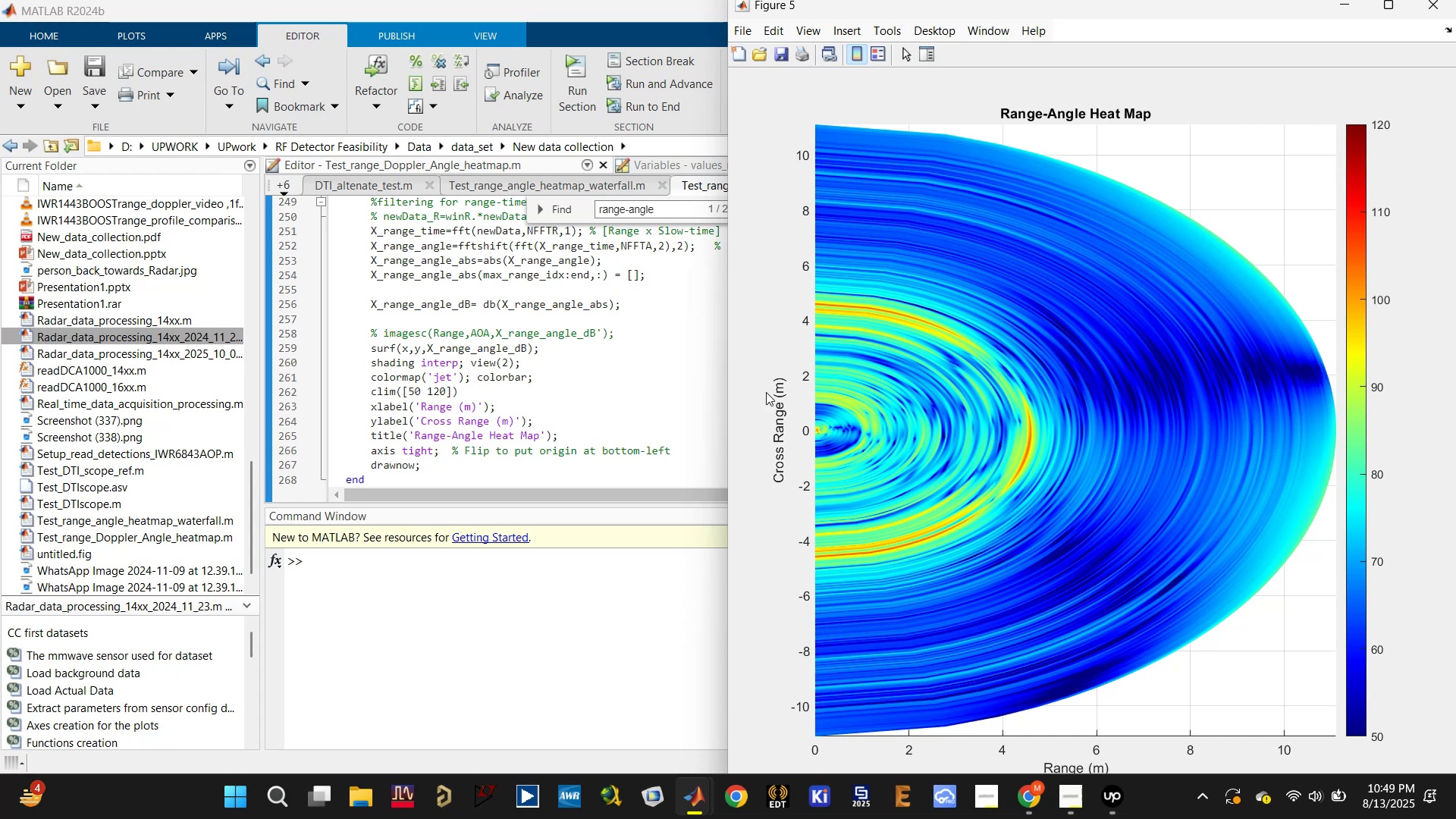 
left_click([594, 325])
 